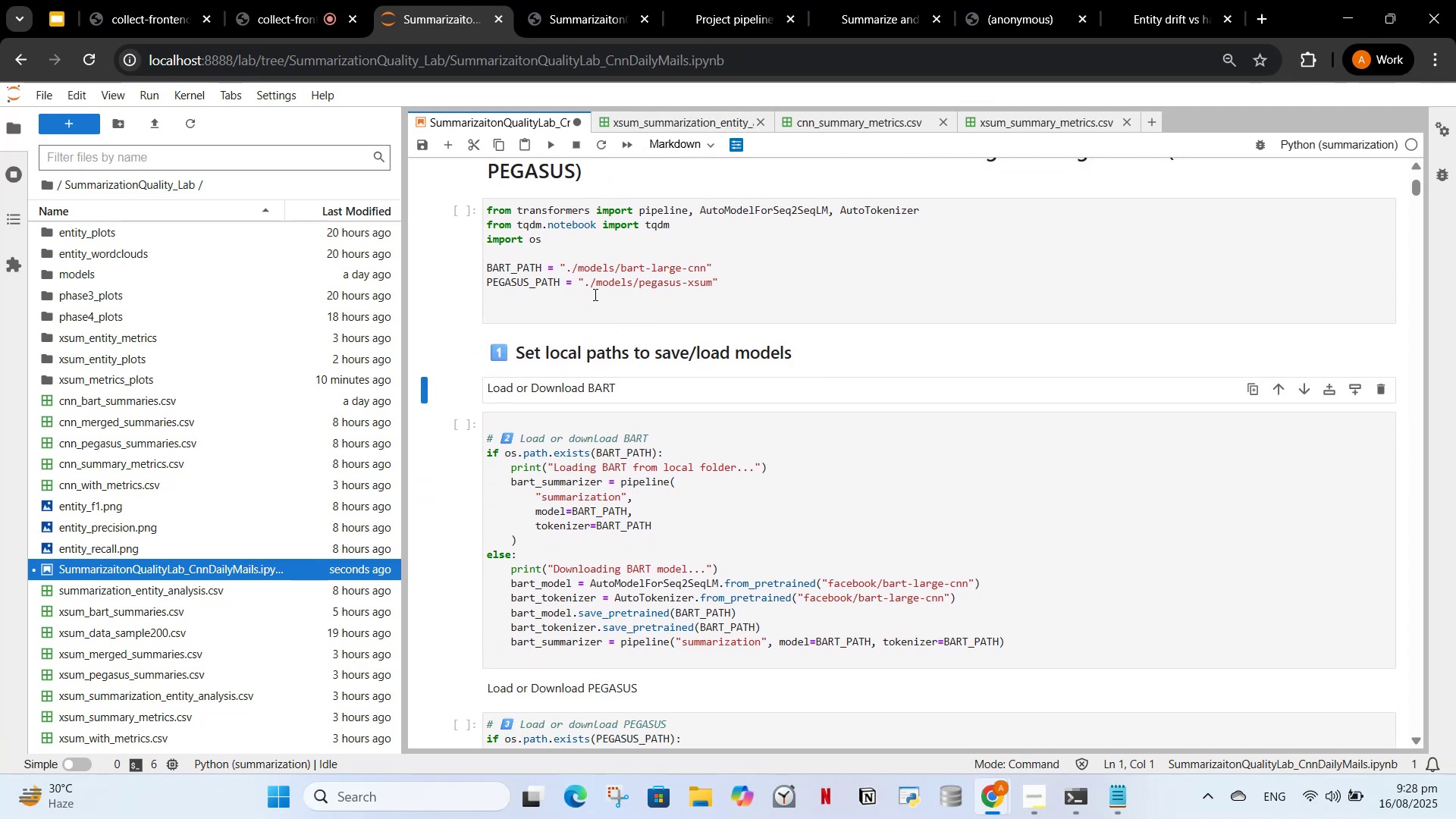 
left_click_drag(start_coordinate=[638, 299], to_coordinate=[475, 269])
 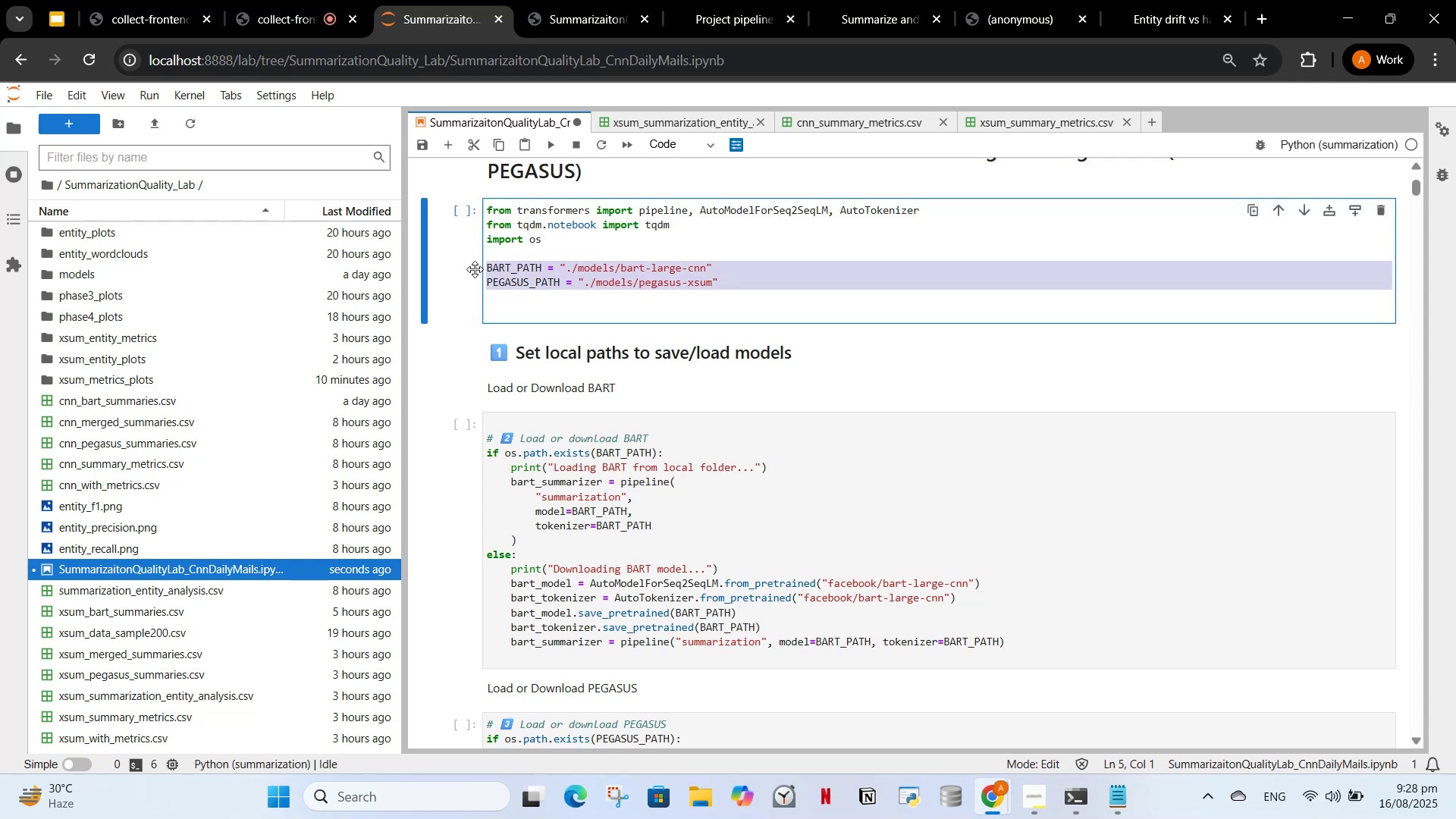 
key(Control+X)
 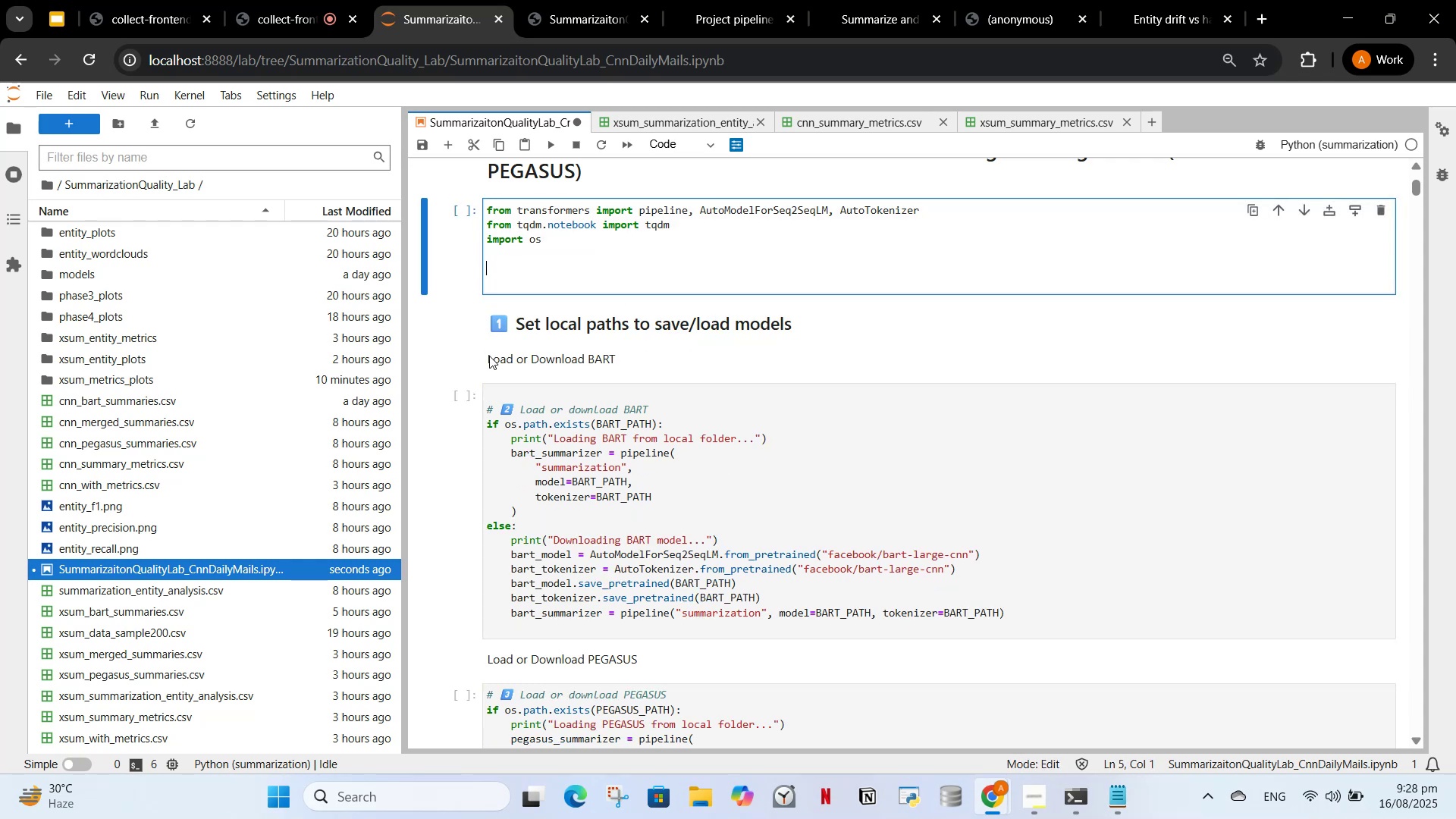 
left_click([532, 312])
 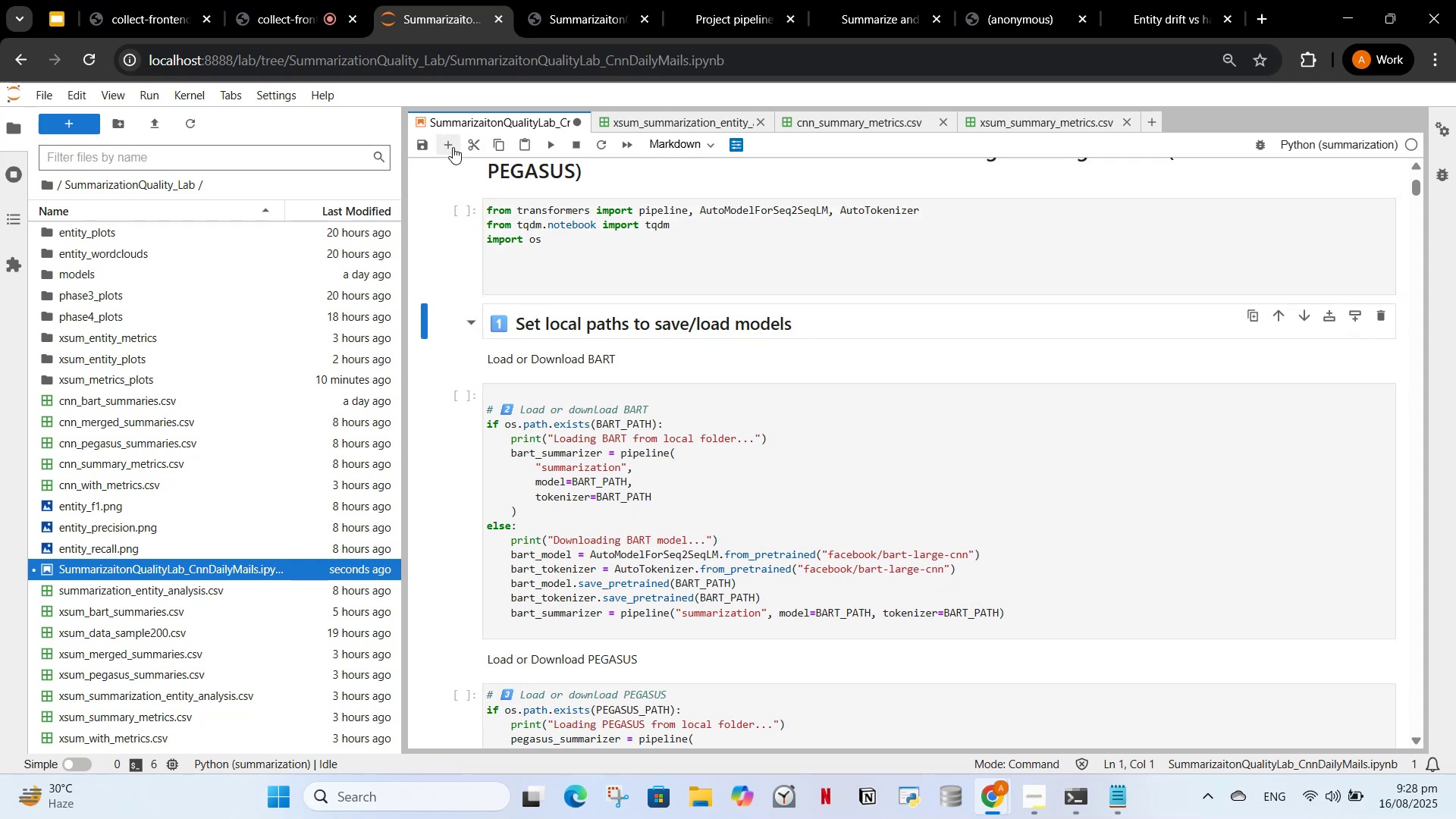 
left_click([453, 147])
 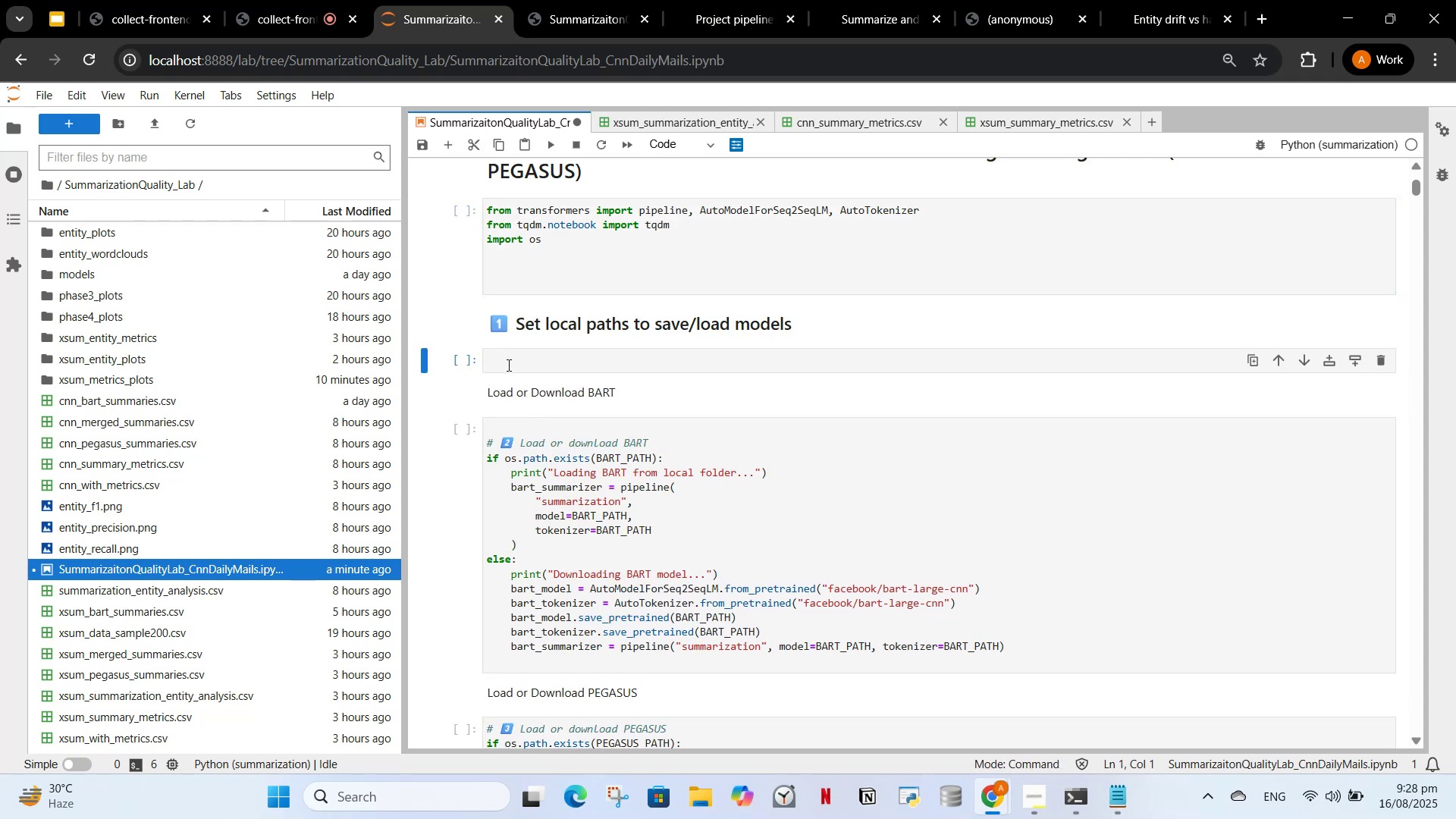 
left_click([507, 365])
 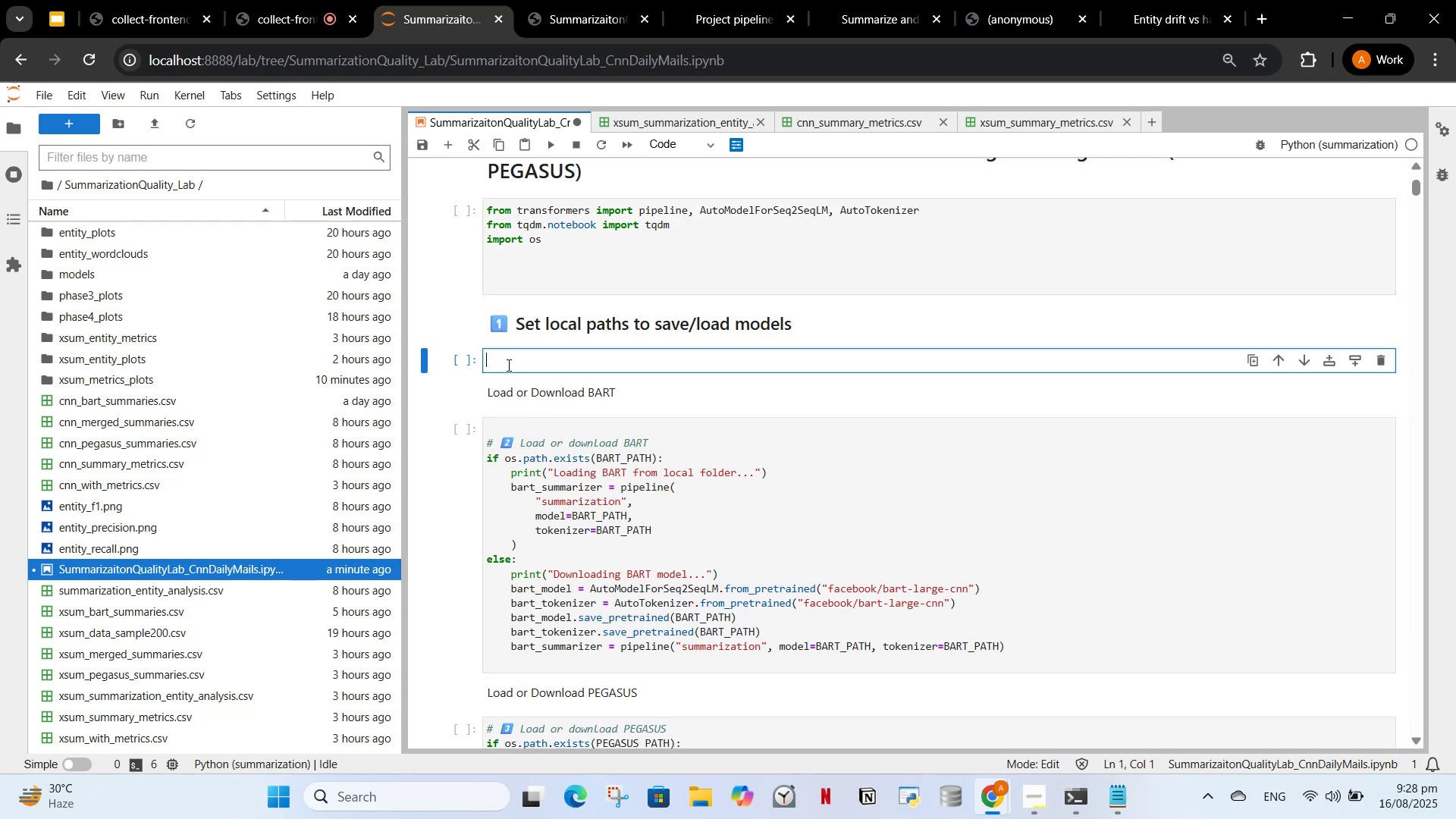 
key(Control+V)
 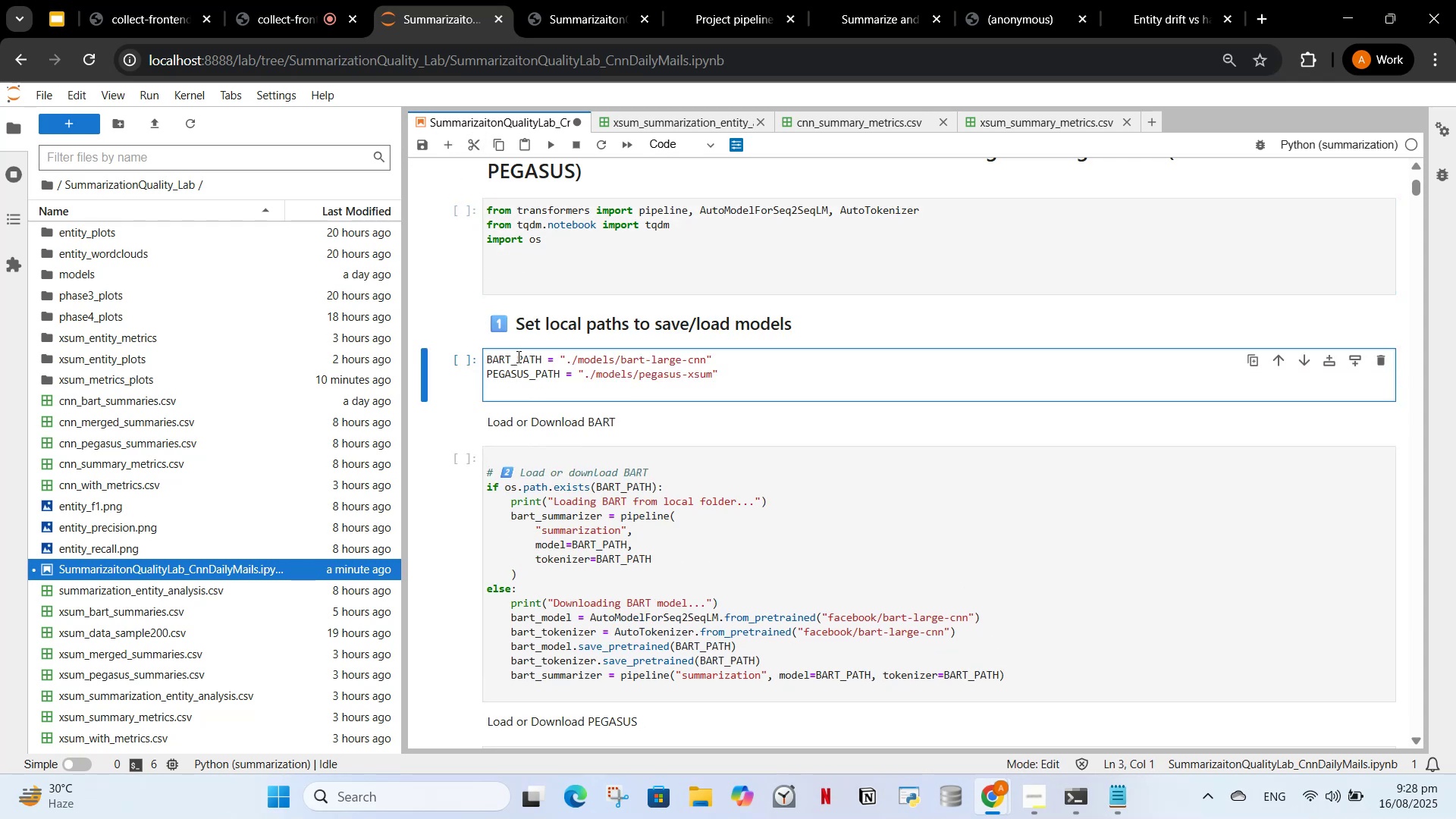 
key(Backspace)
 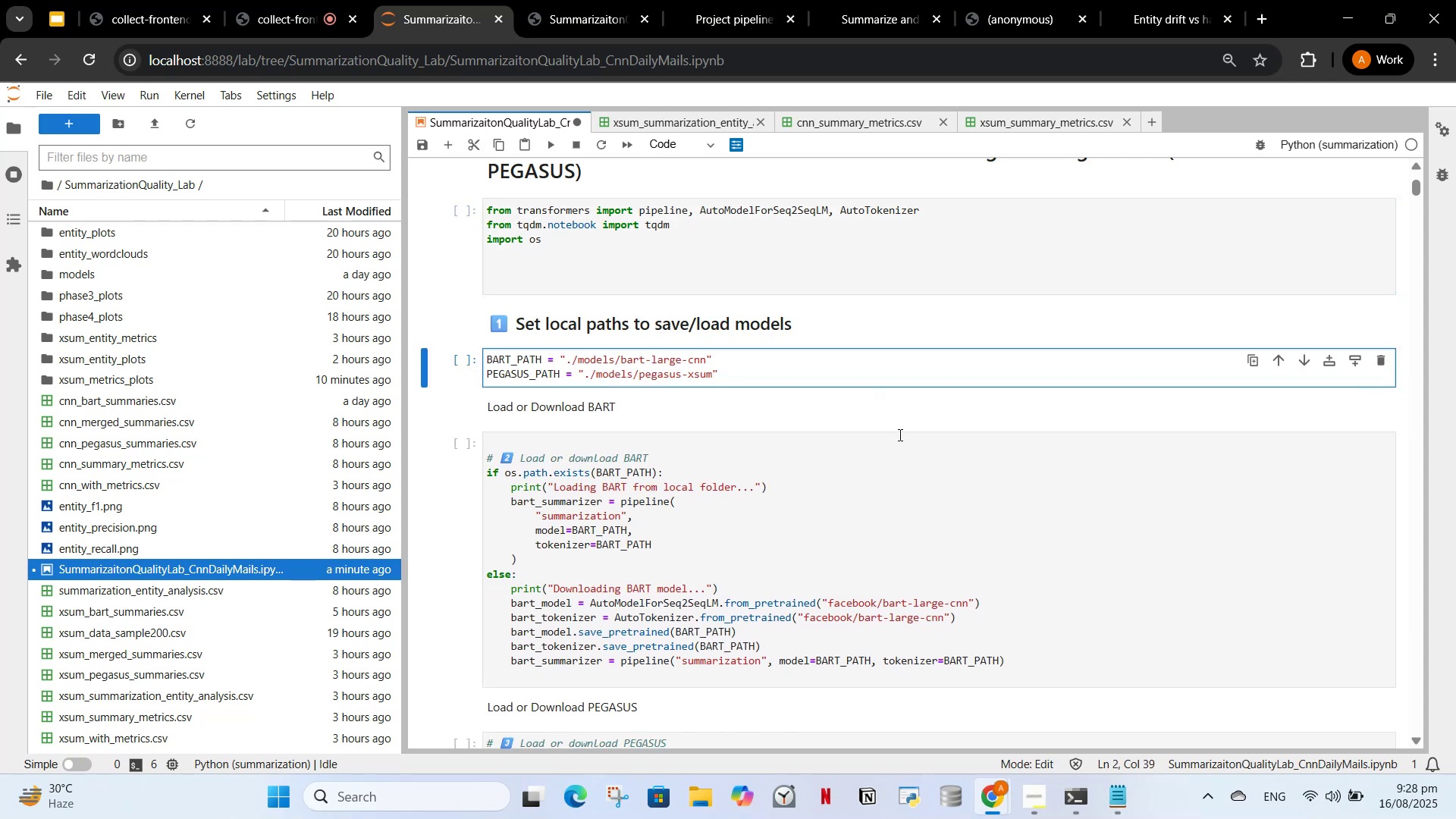 
left_click([896, 435])
 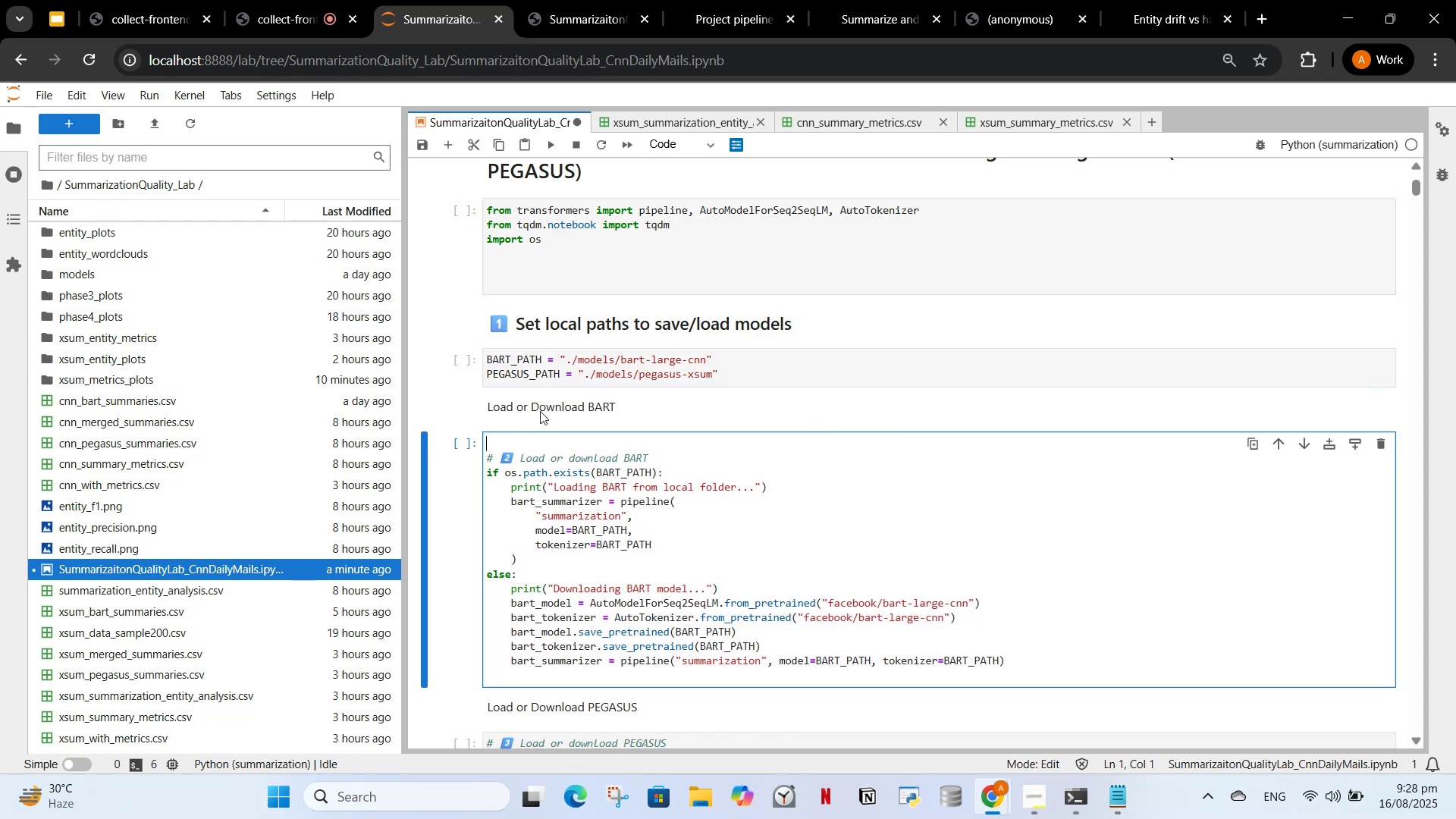 
left_click([540, 411])
 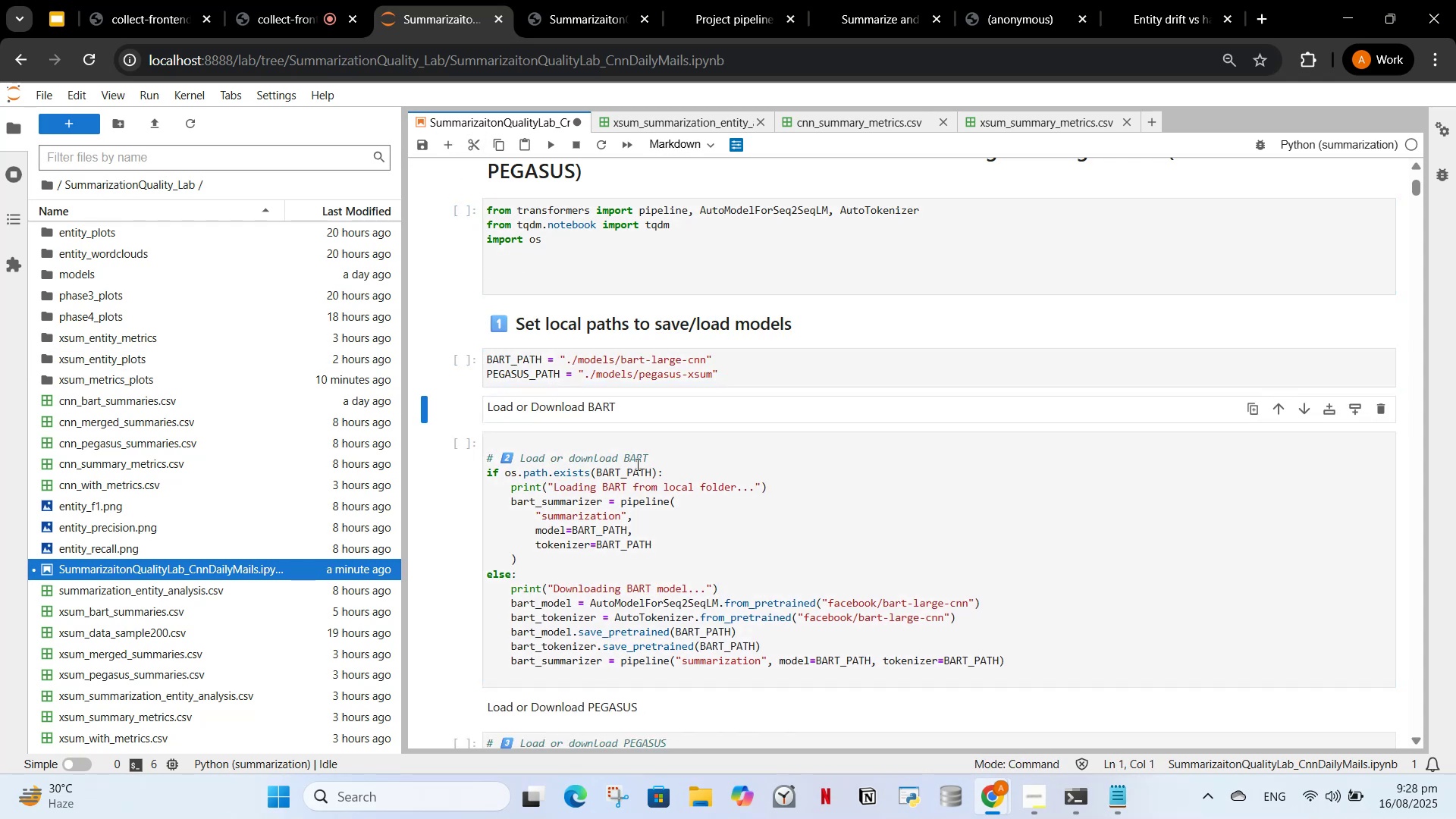 
left_click_drag(start_coordinate=[663, 464], to_coordinate=[466, 465])
 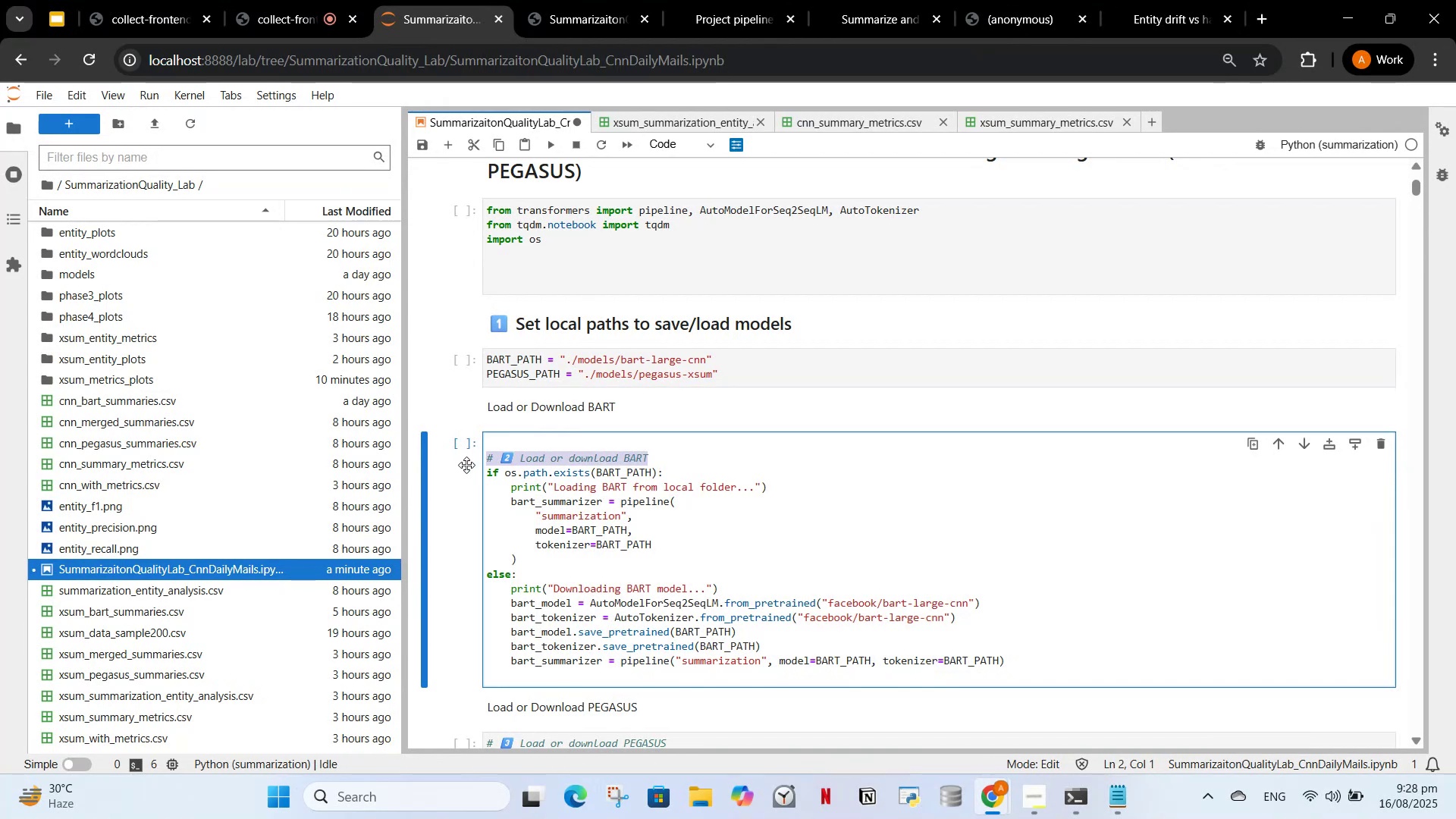 
key(Control+X)
 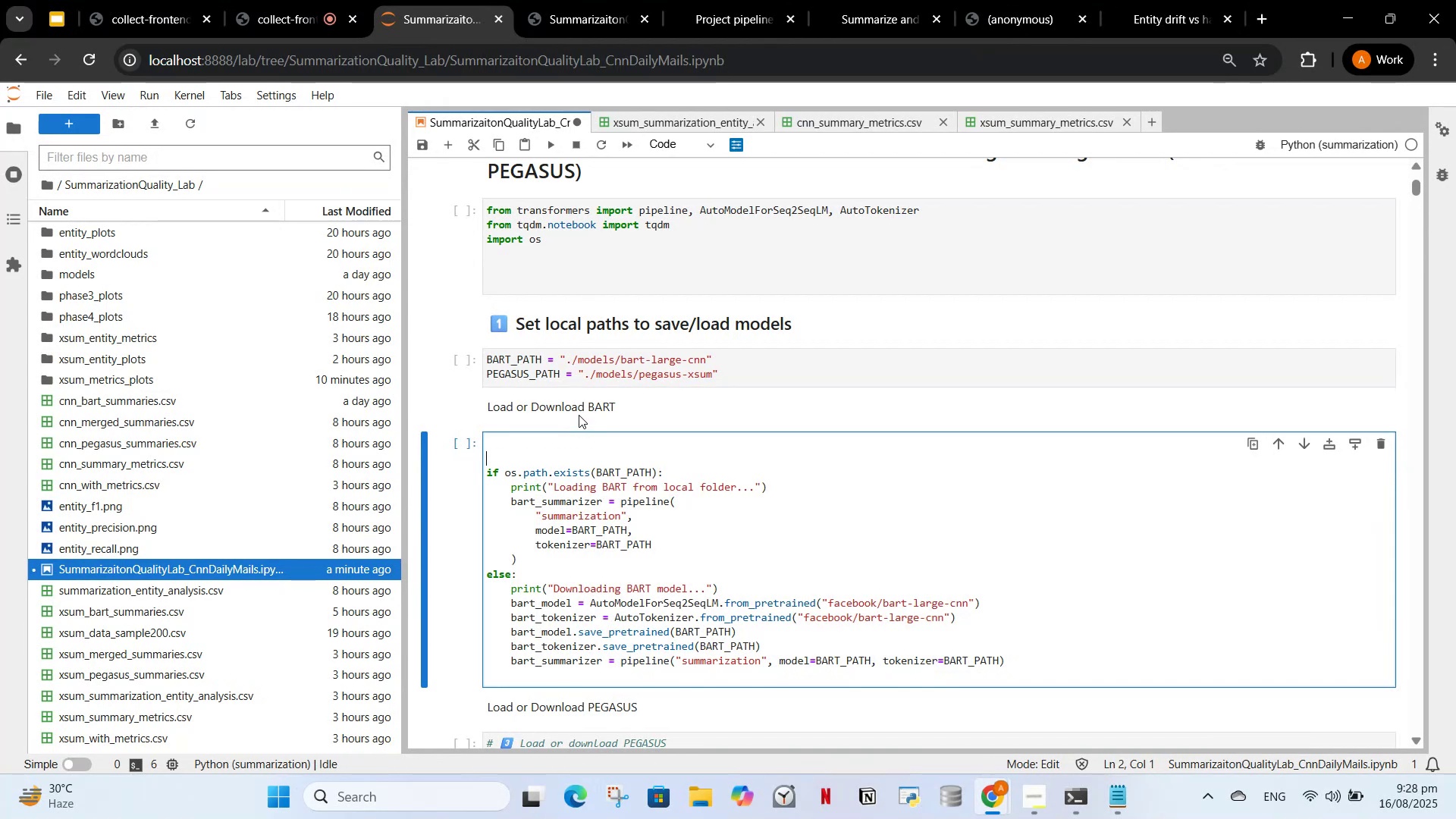 
double_click([579, 410])
 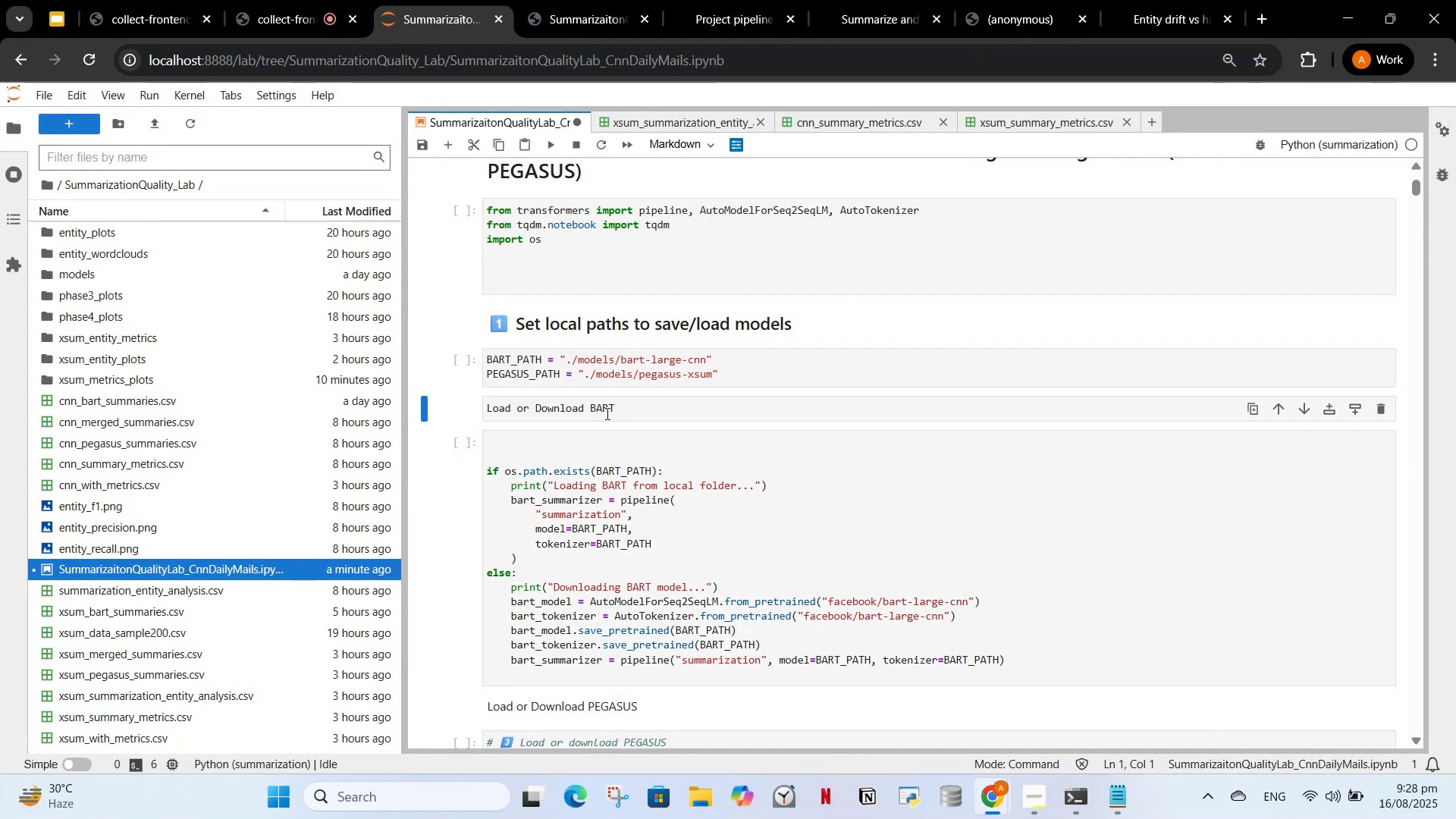 
left_click_drag(start_coordinate=[628, 404], to_coordinate=[485, 412])
 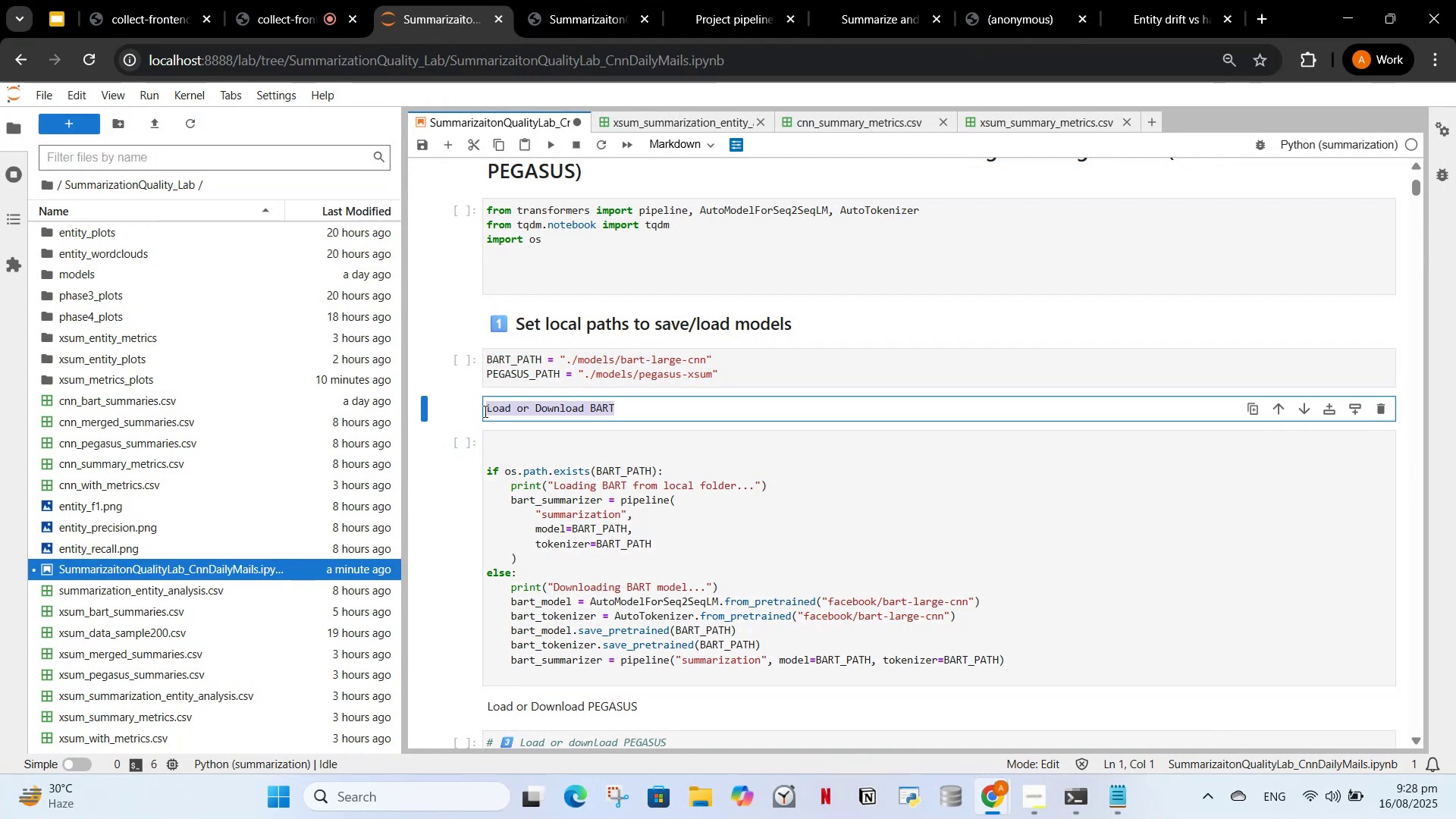 
key(Control+V)
 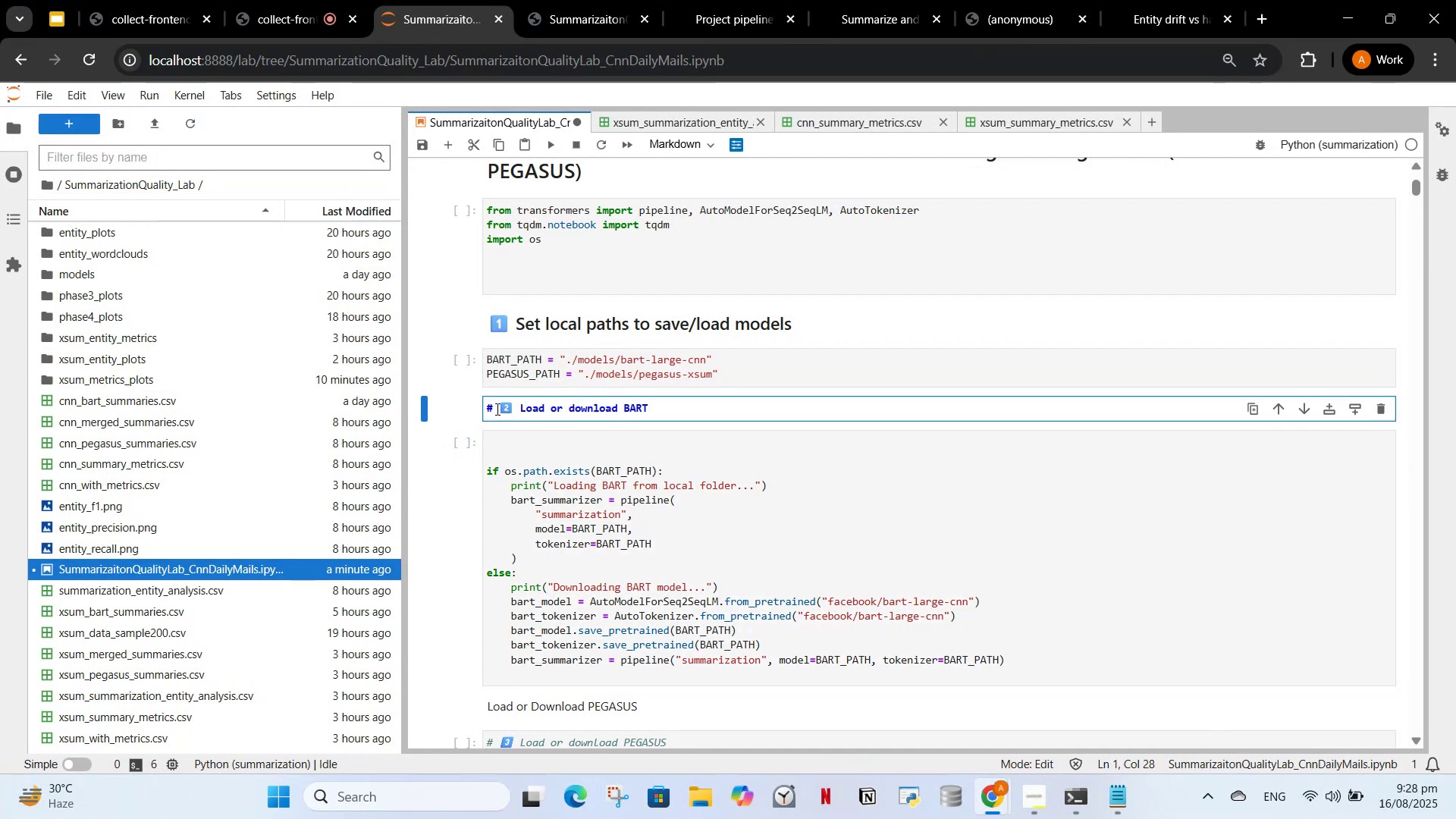 
left_click([495, 408])
 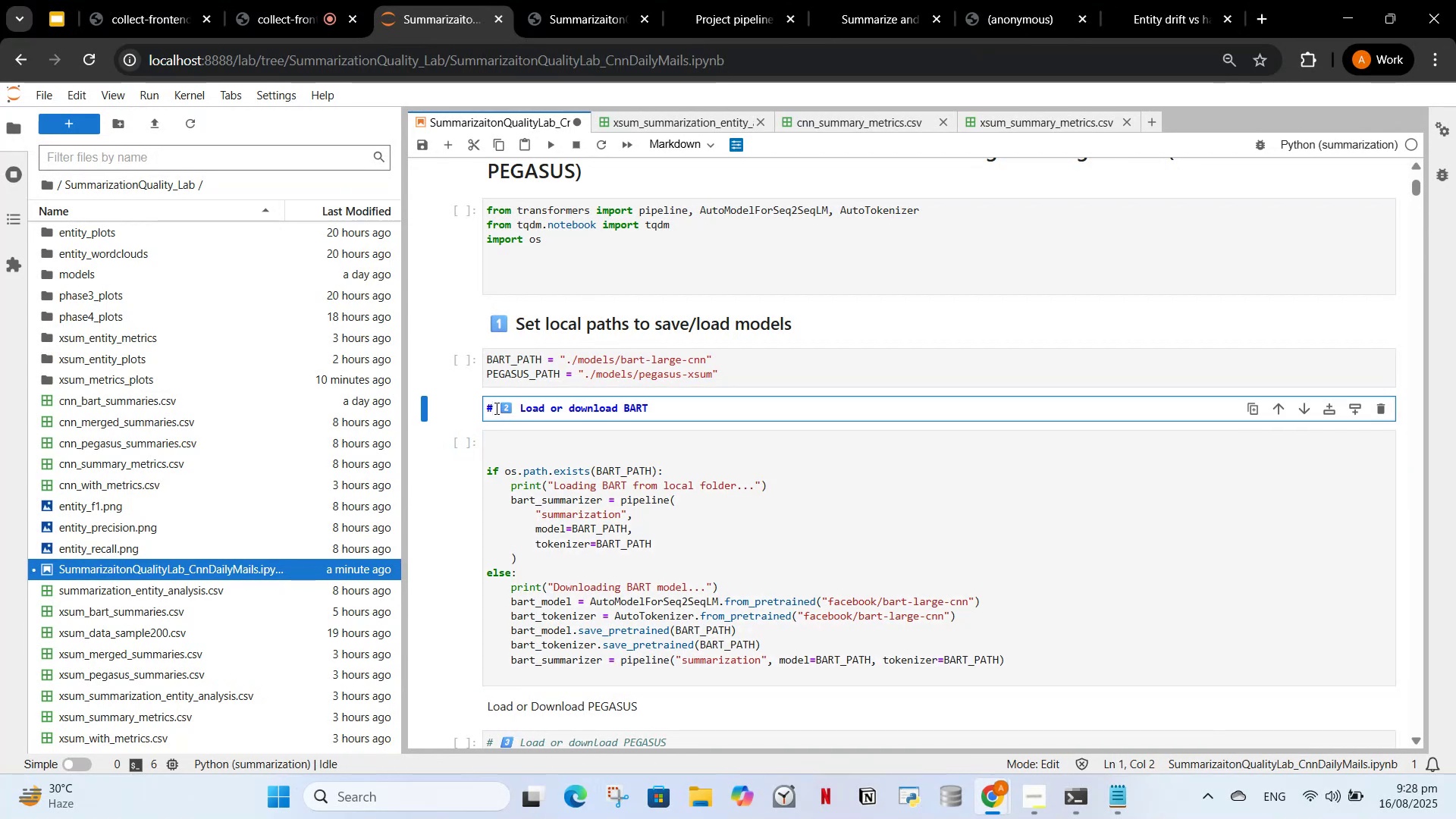 
type(##)
 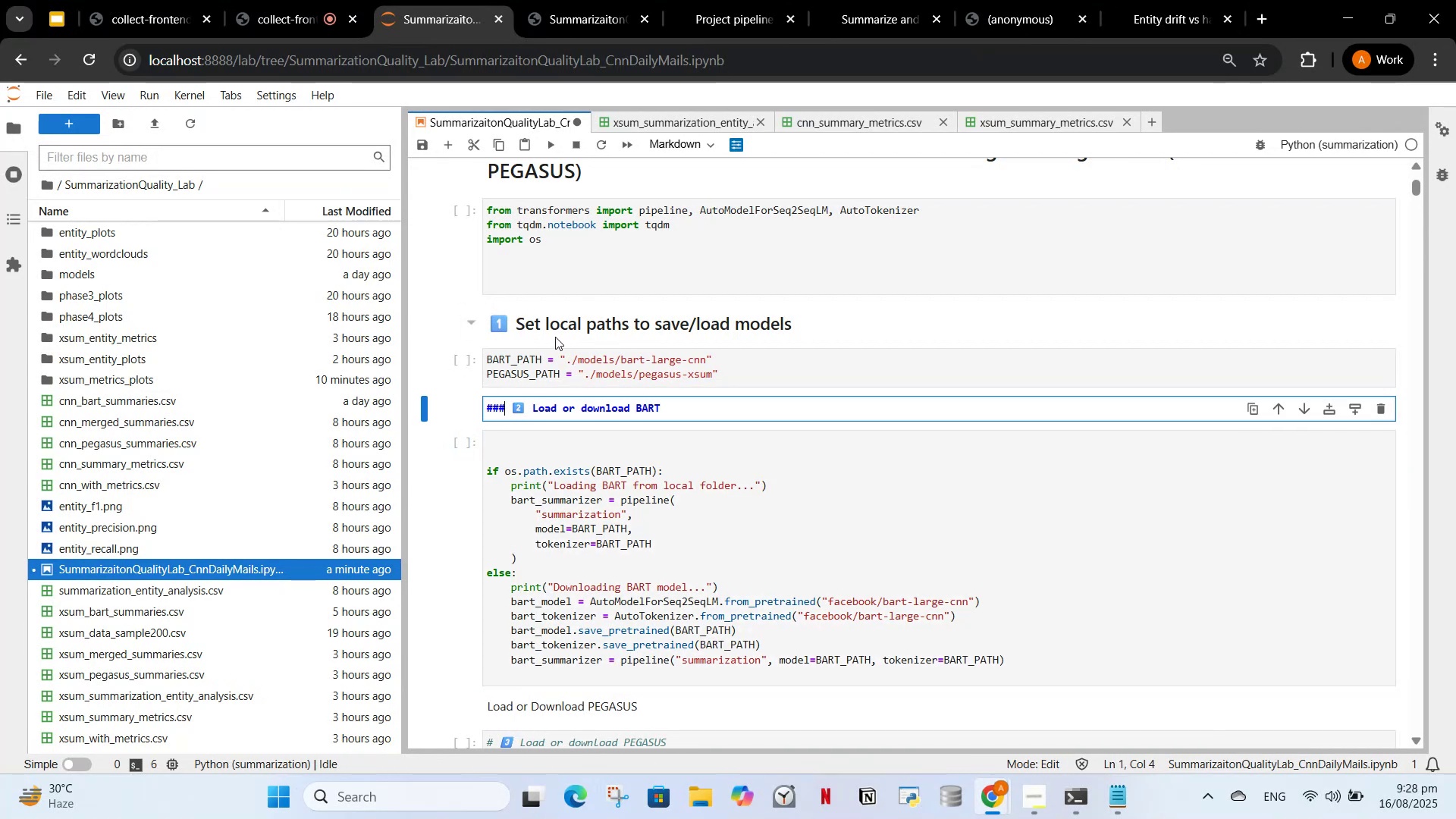 
double_click([555, 335])
 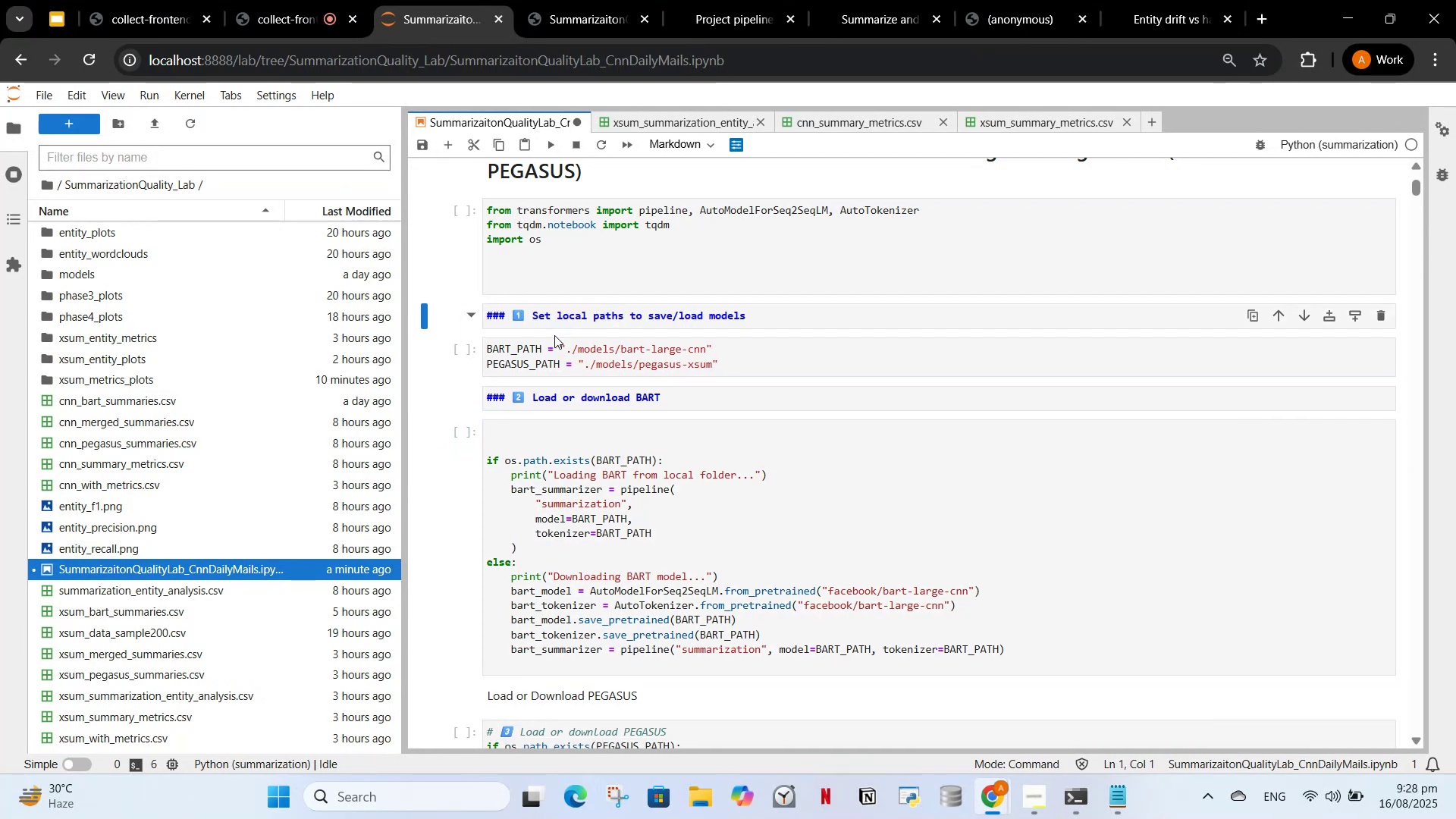 
triple_click([554, 335])
 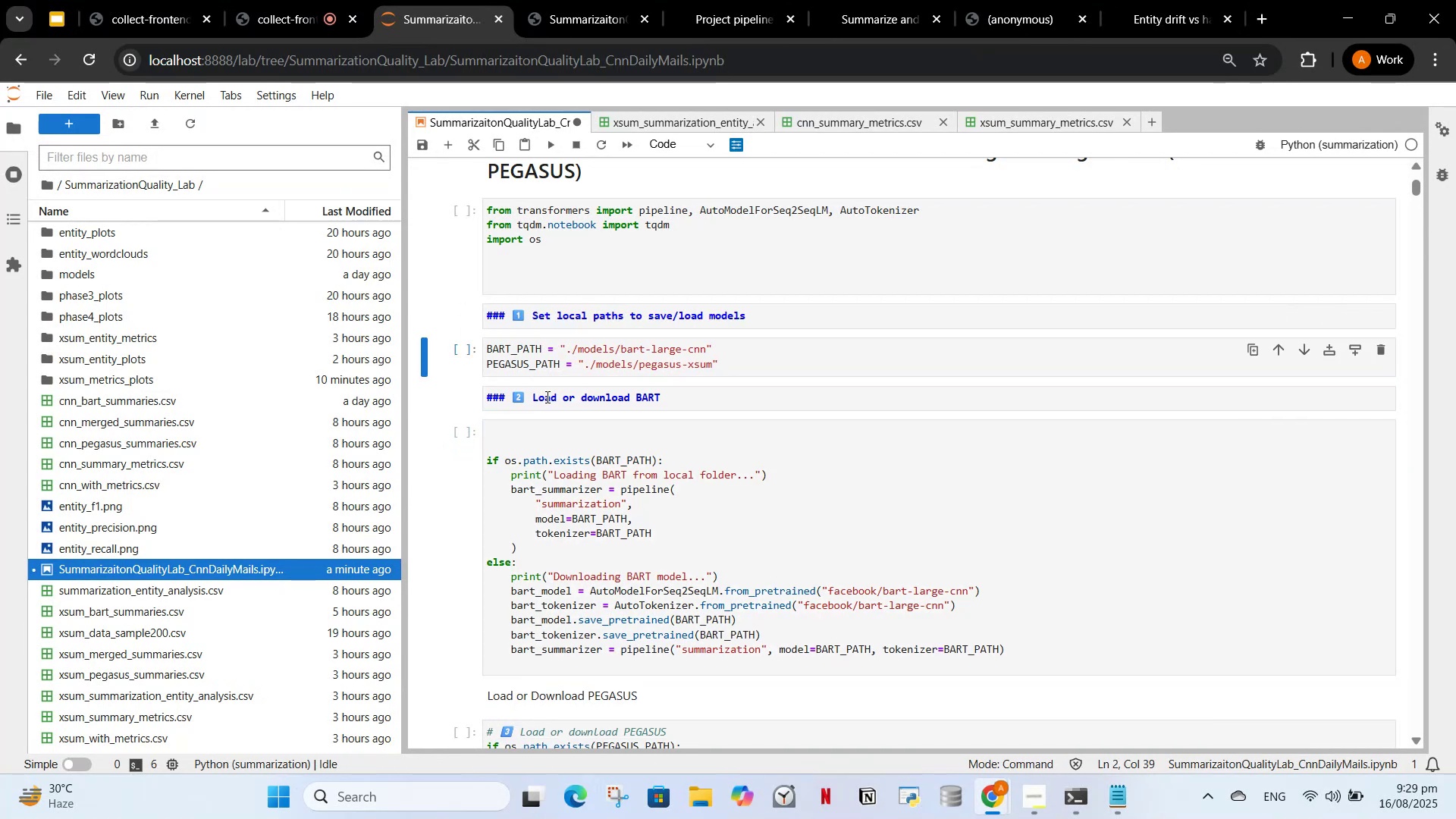 
left_click([546, 397])
 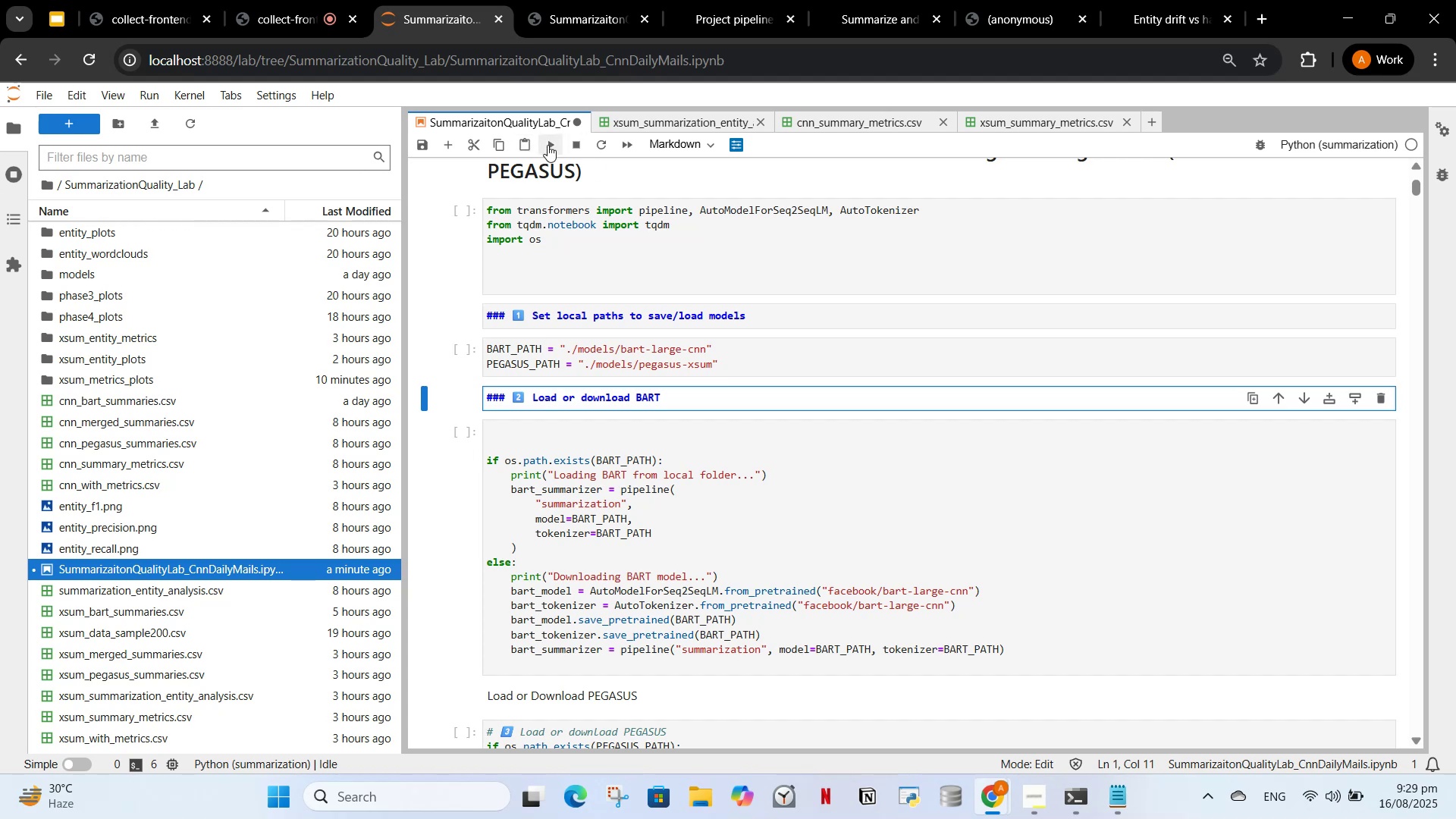 
left_click([550, 145])
 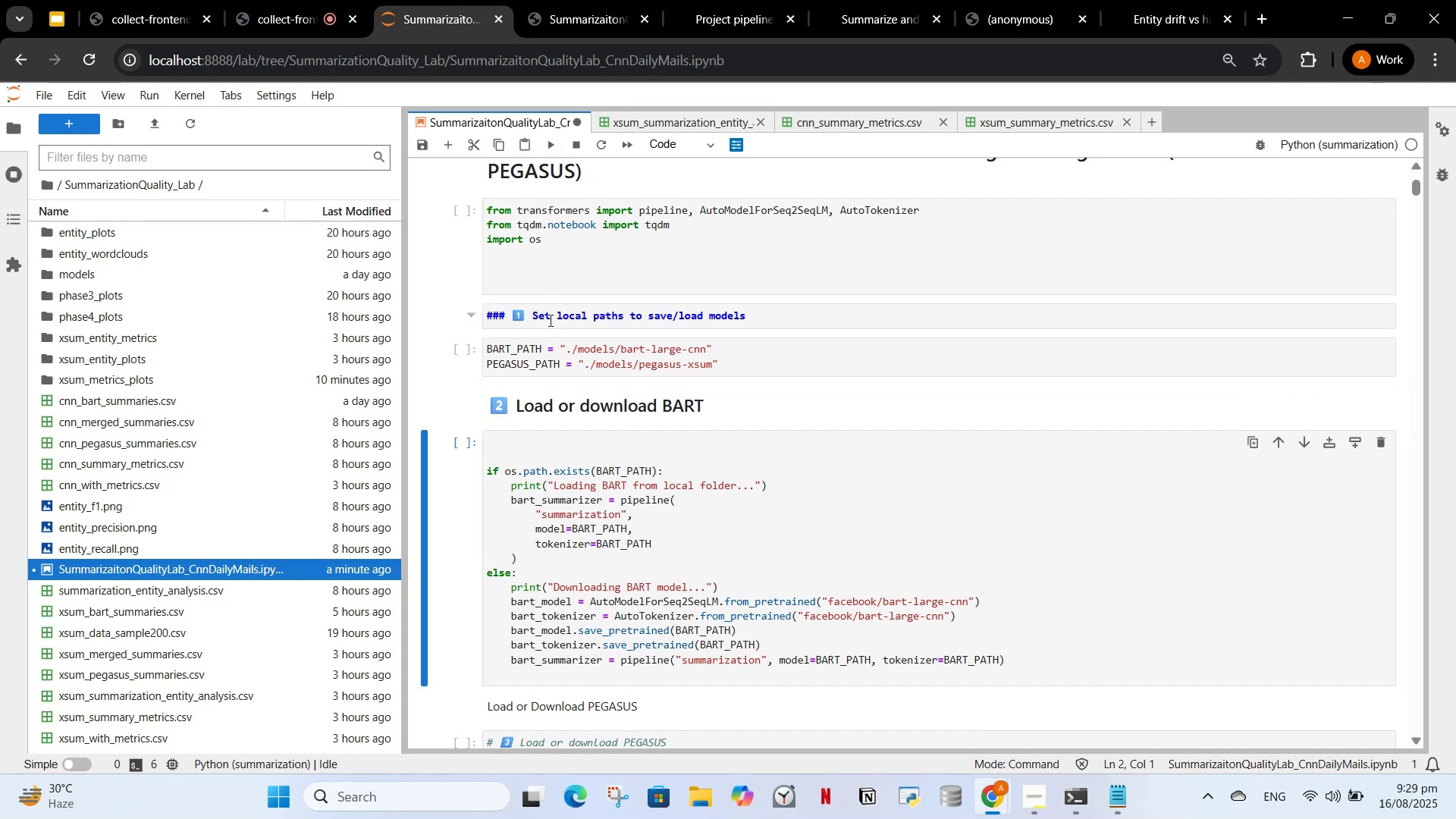 
left_click([549, 320])
 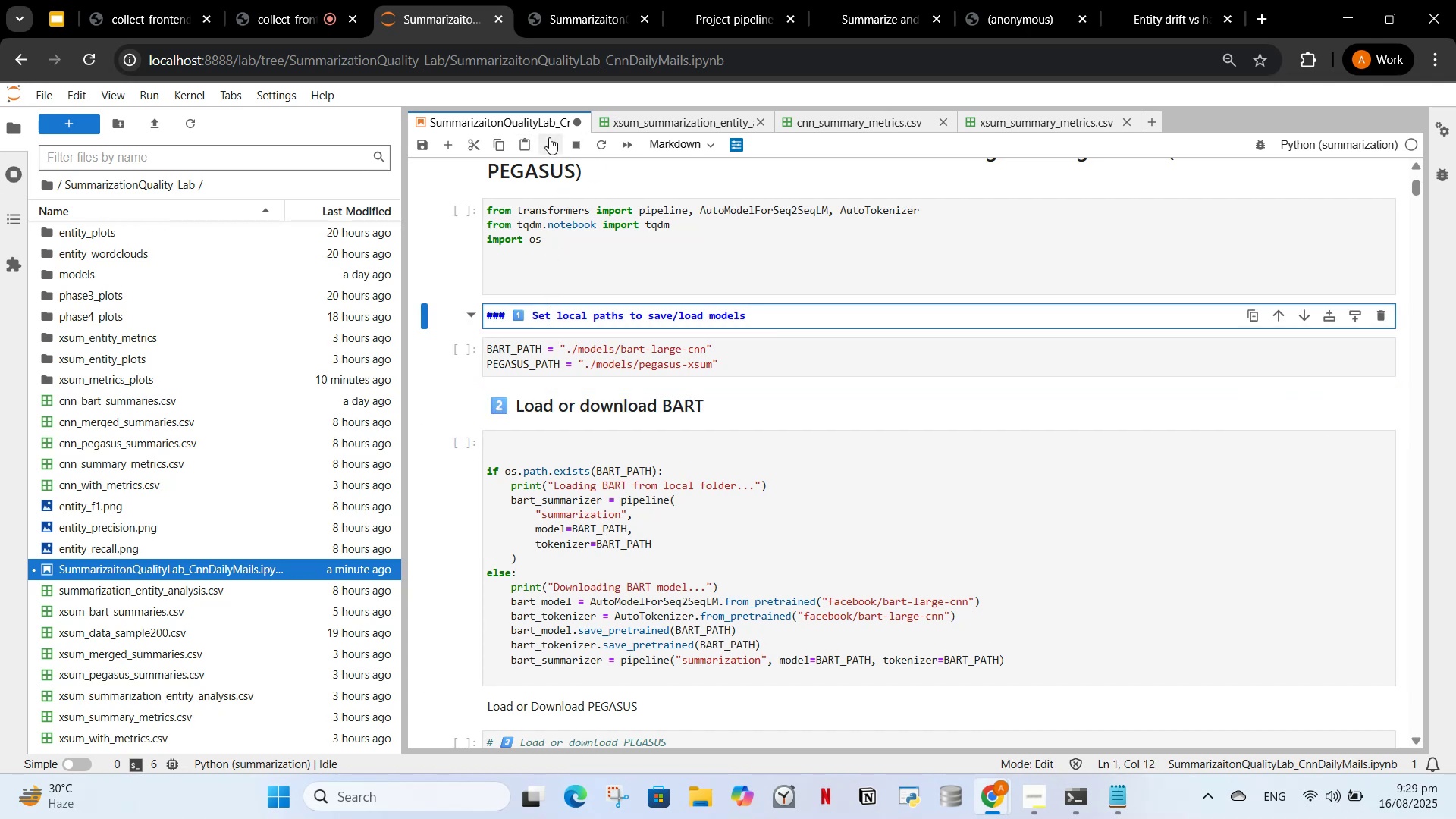 
double_click([549, 146])
 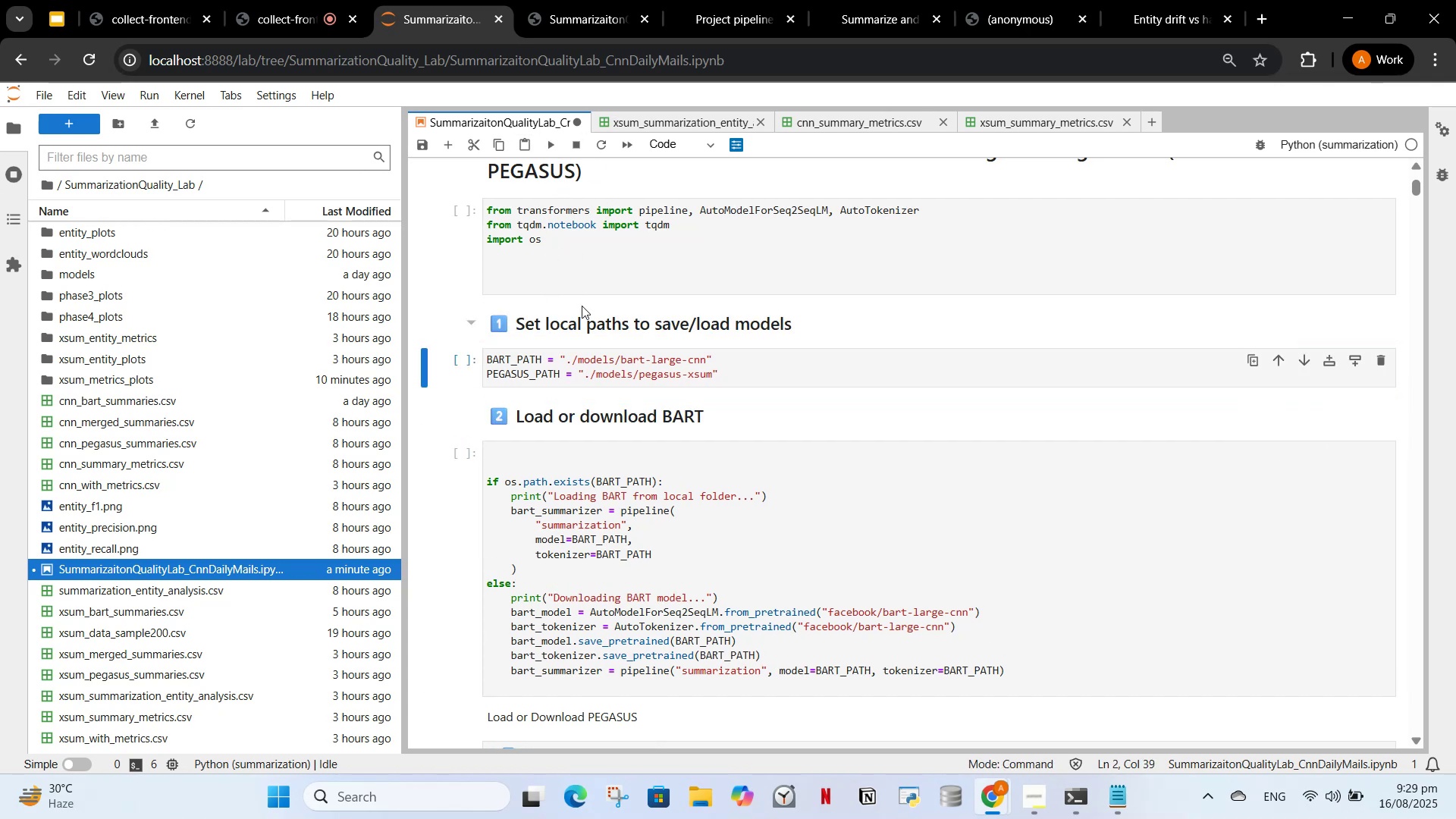 
scroll: coordinate [566, 322], scroll_direction: down, amount: 2.0
 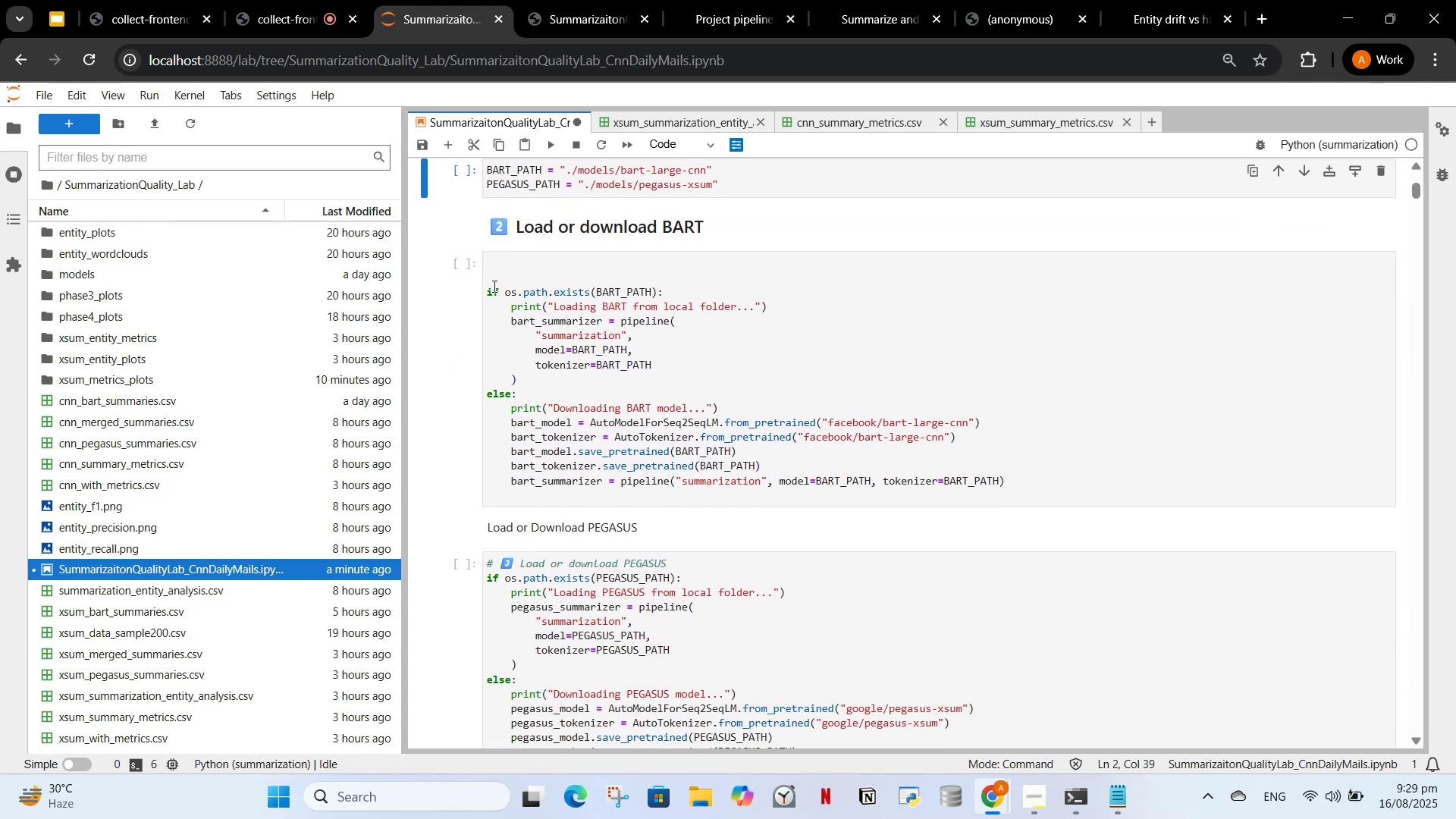 
left_click([485, 293])
 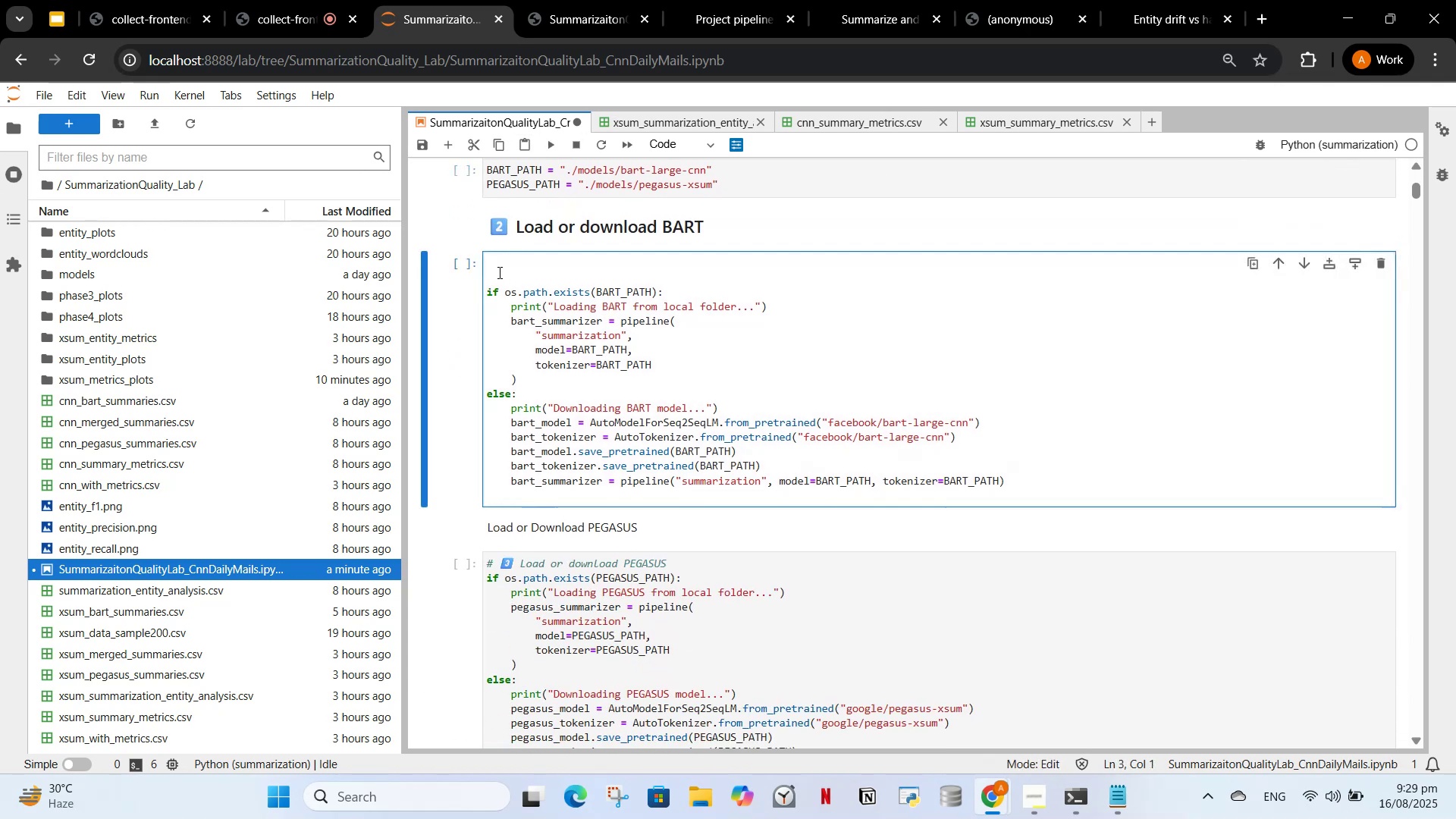 
key(Backspace)
 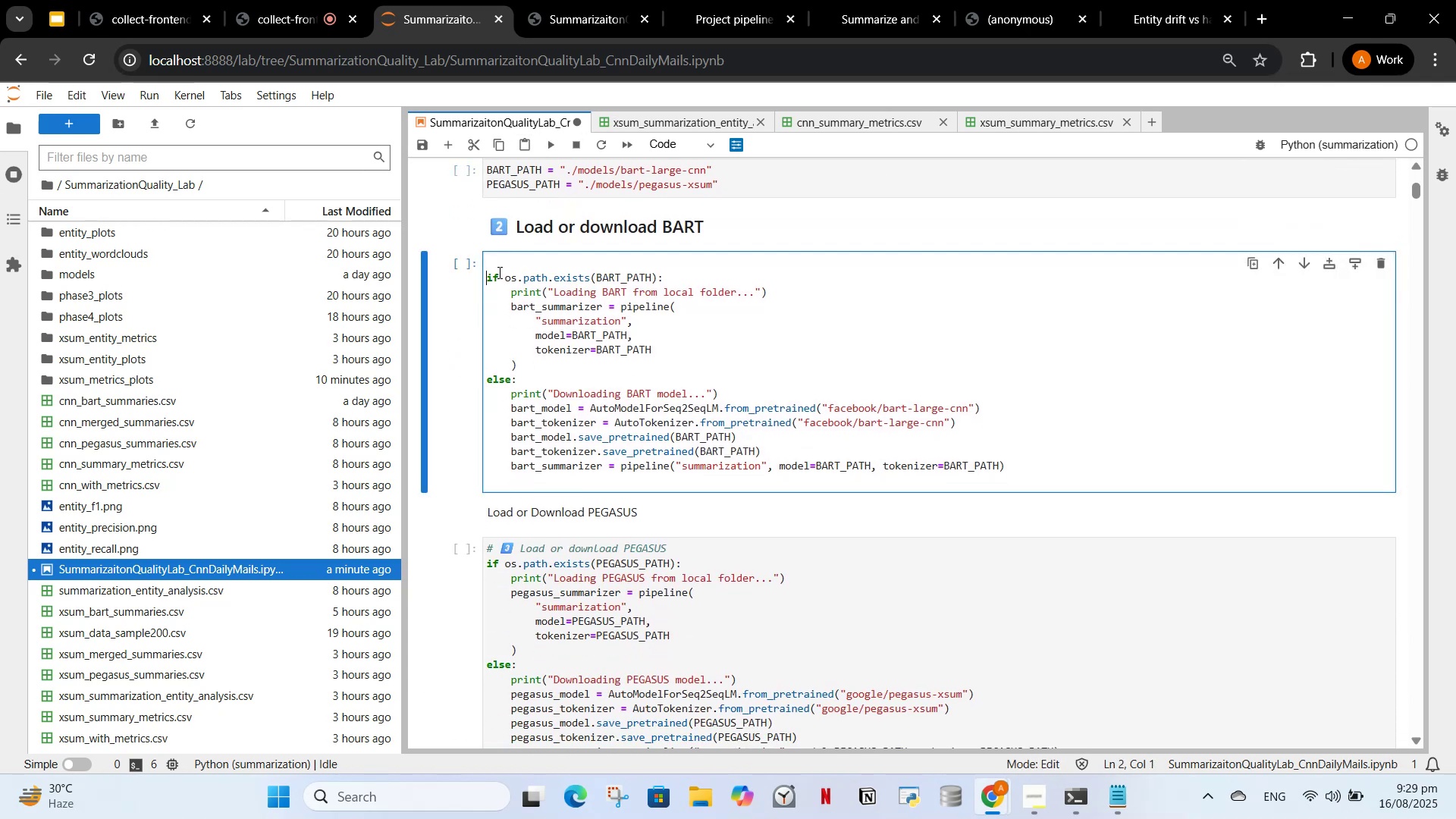 
key(Backspace)
 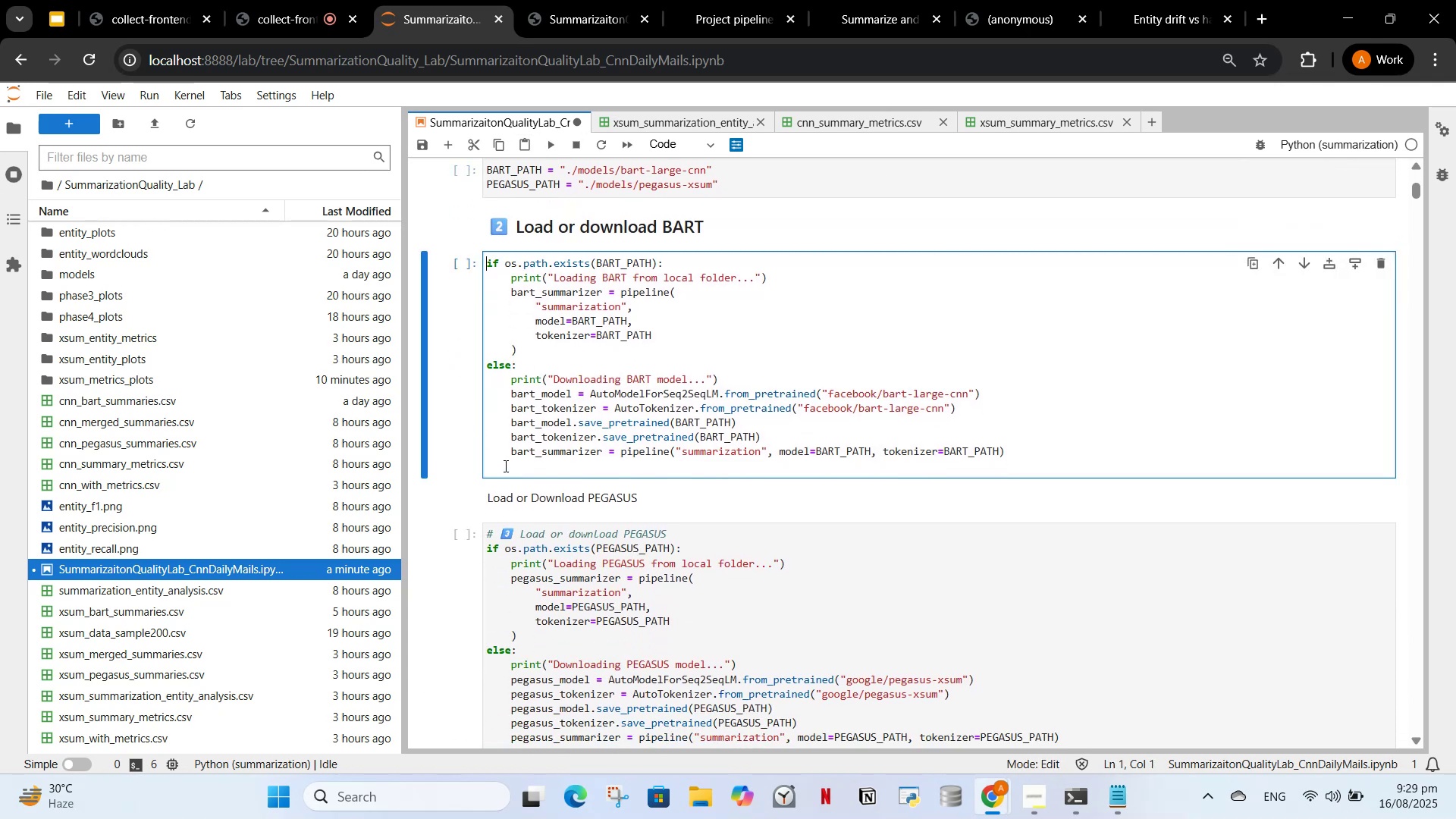 
left_click([494, 475])
 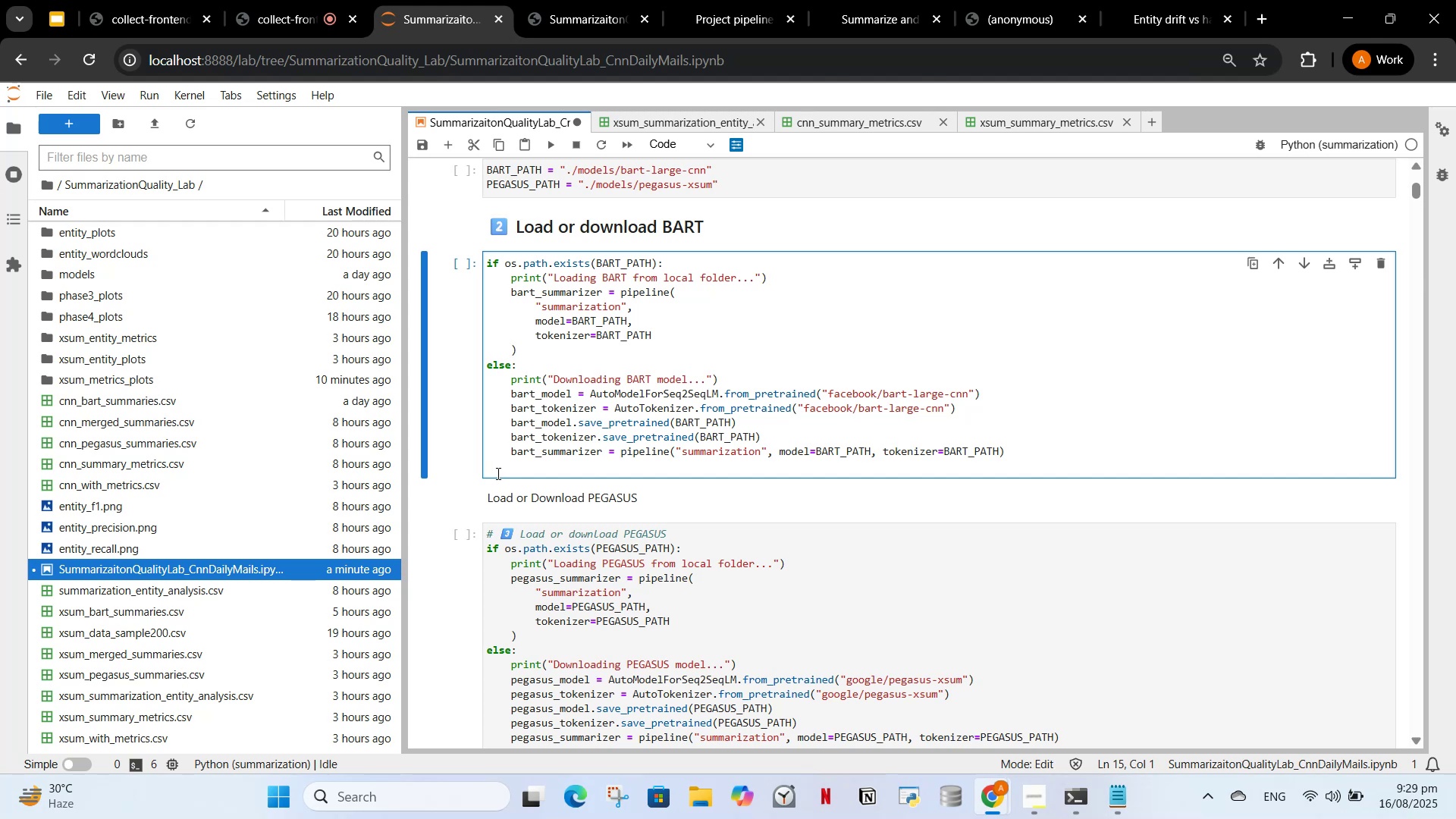 
key(Backspace)
 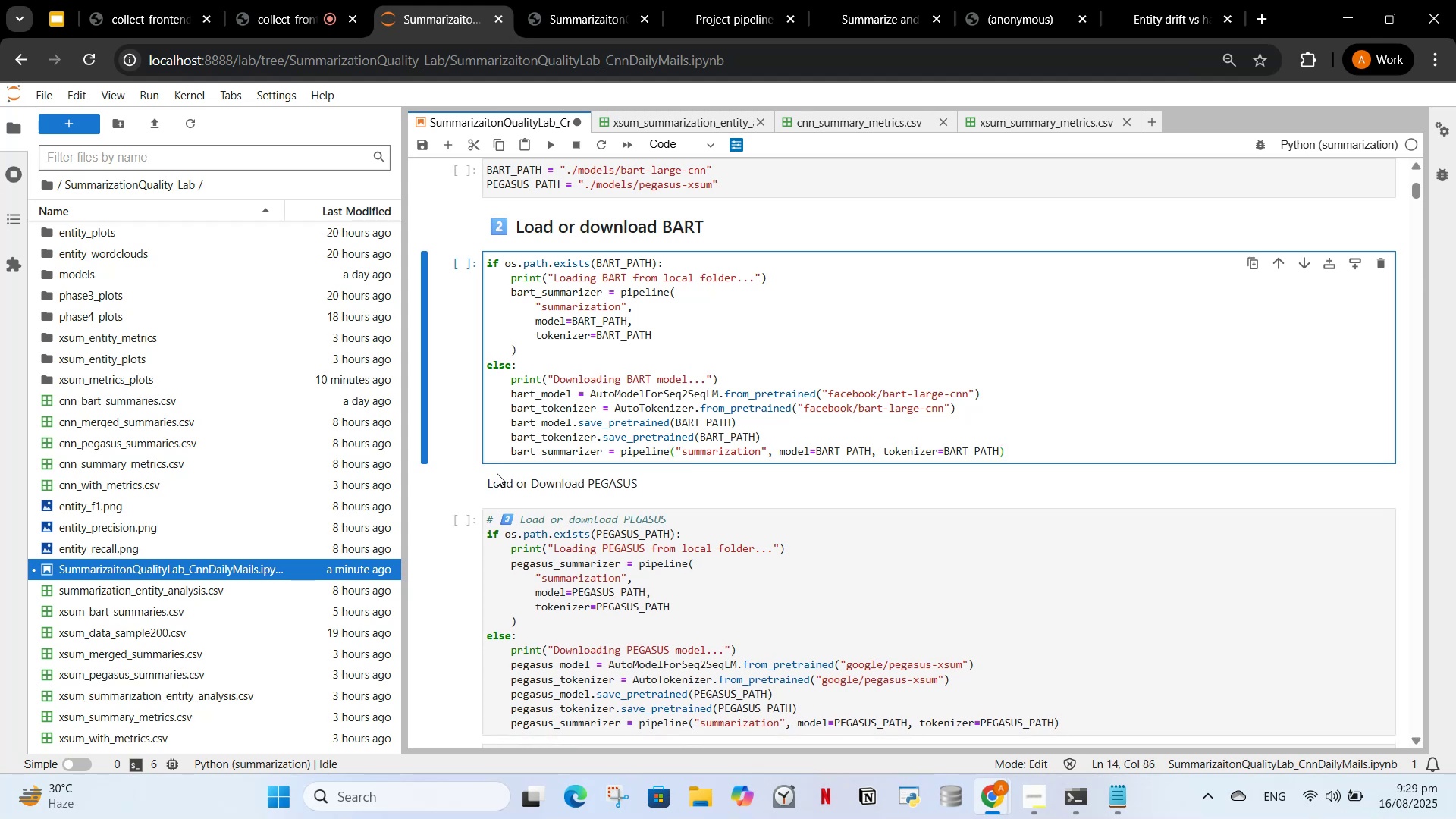 
scroll: coordinate [595, 413], scroll_direction: down, amount: 1.0
 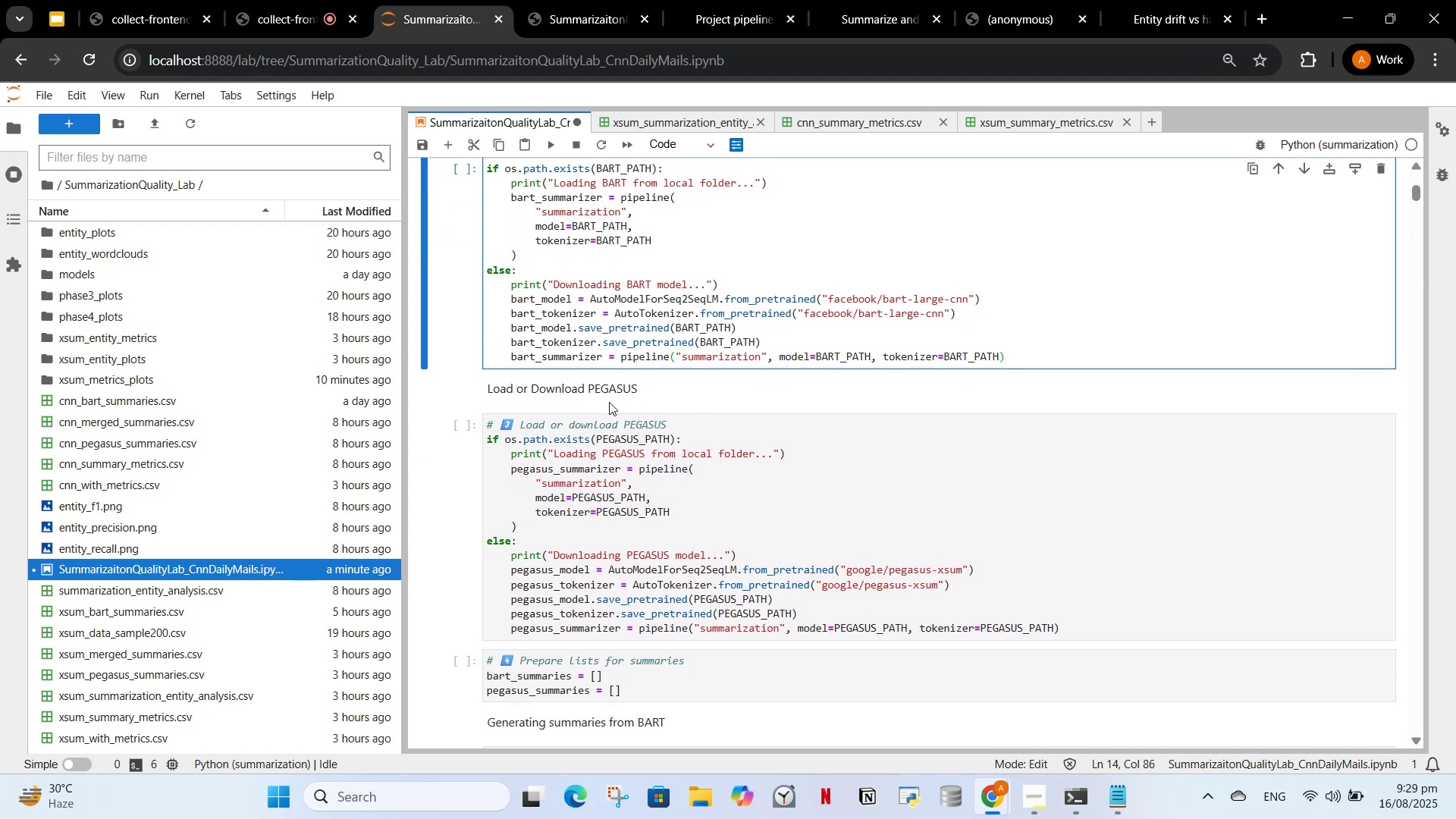 
double_click([605, 391])
 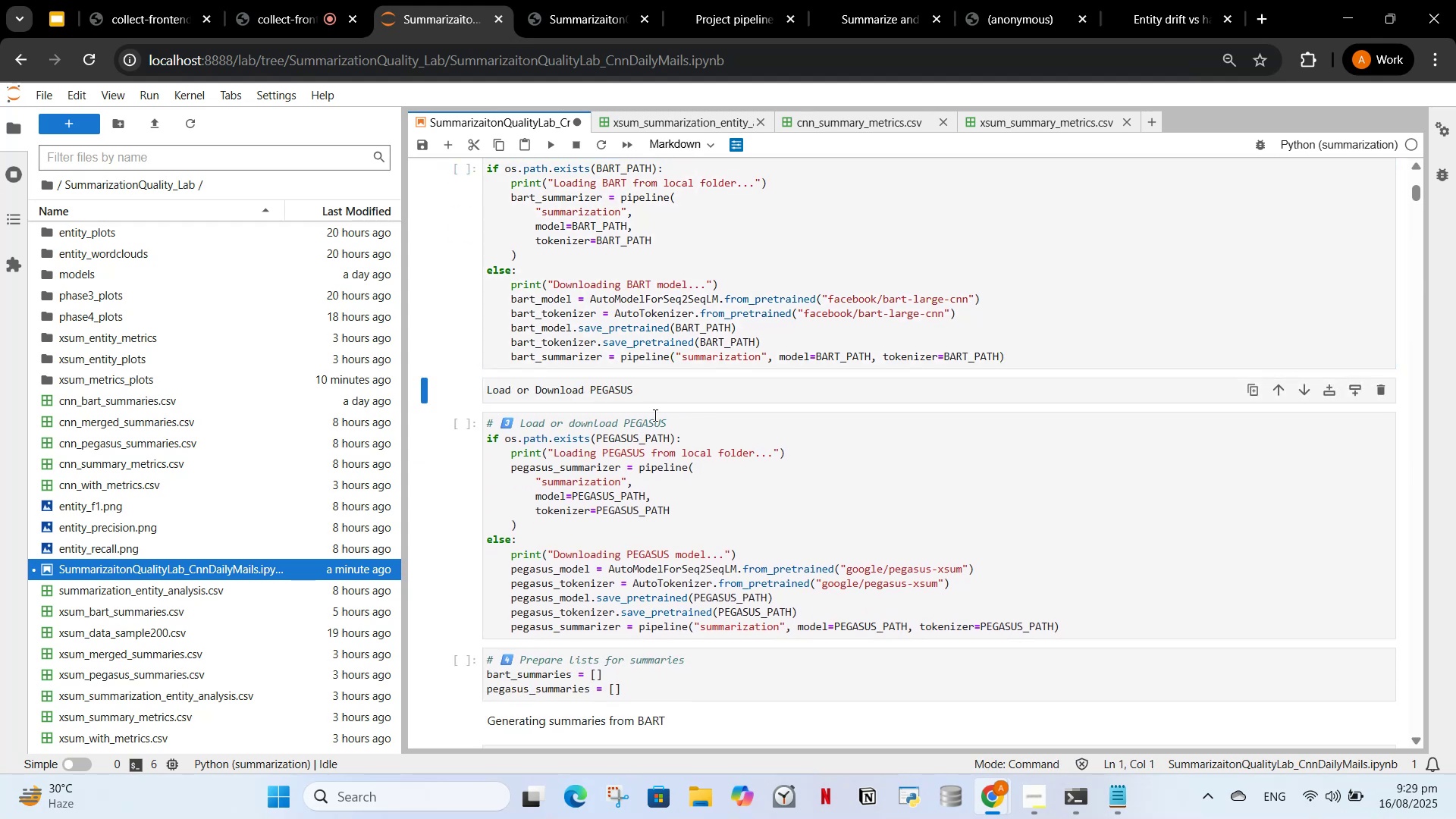 
scroll: coordinate [645, 416], scroll_direction: up, amount: 1.0
 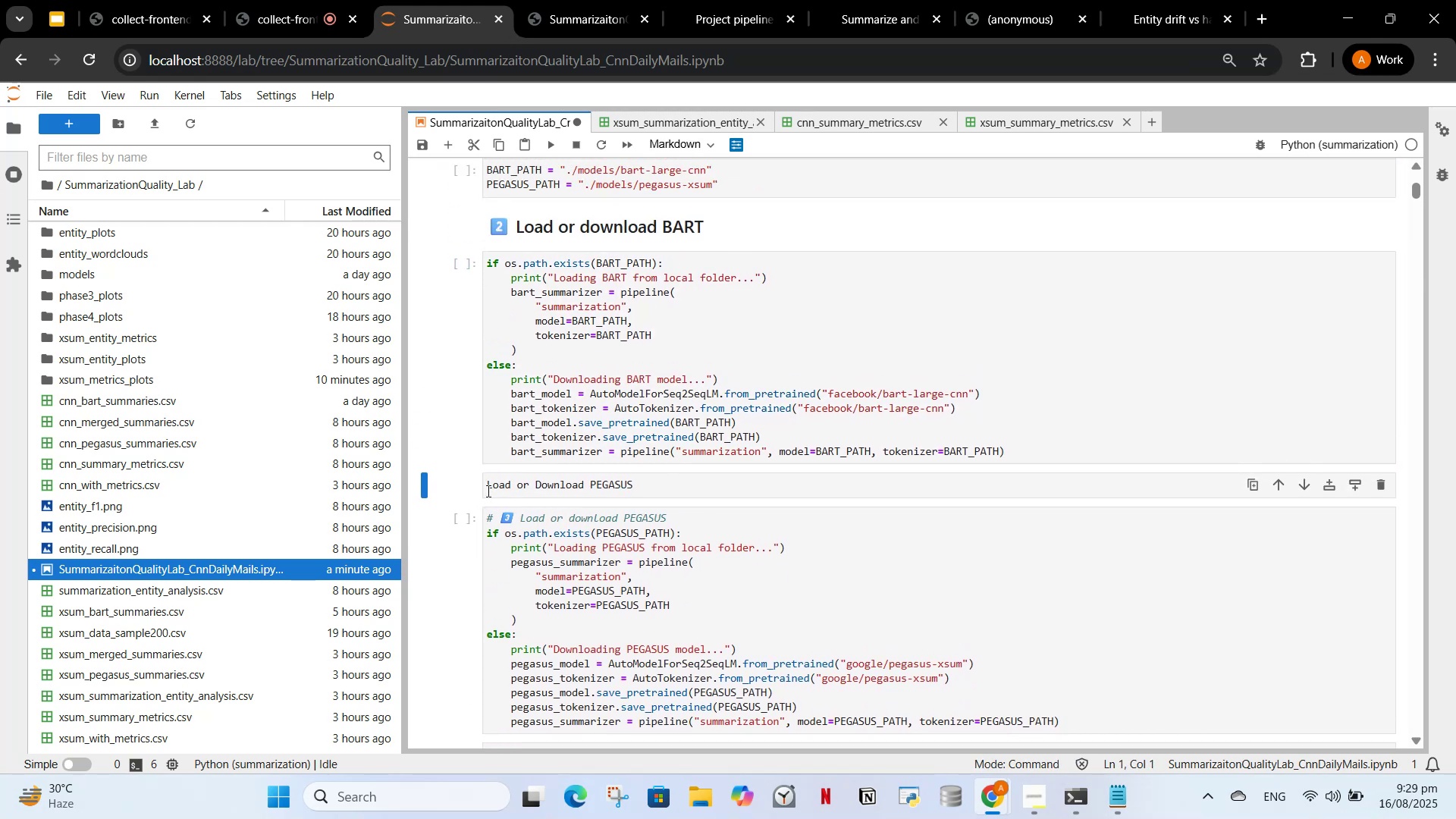 
left_click([486, 490])
 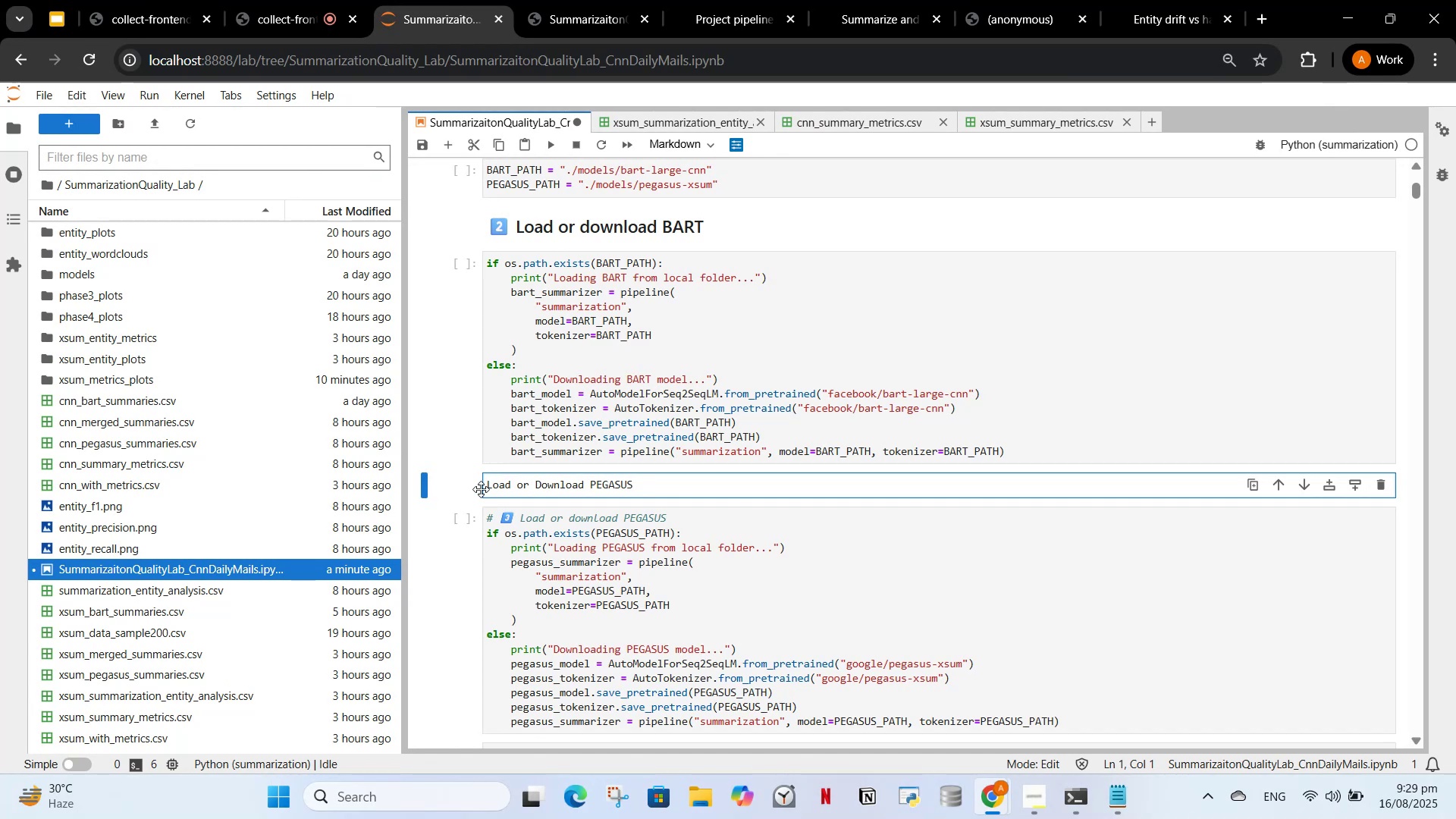 
type(### )
 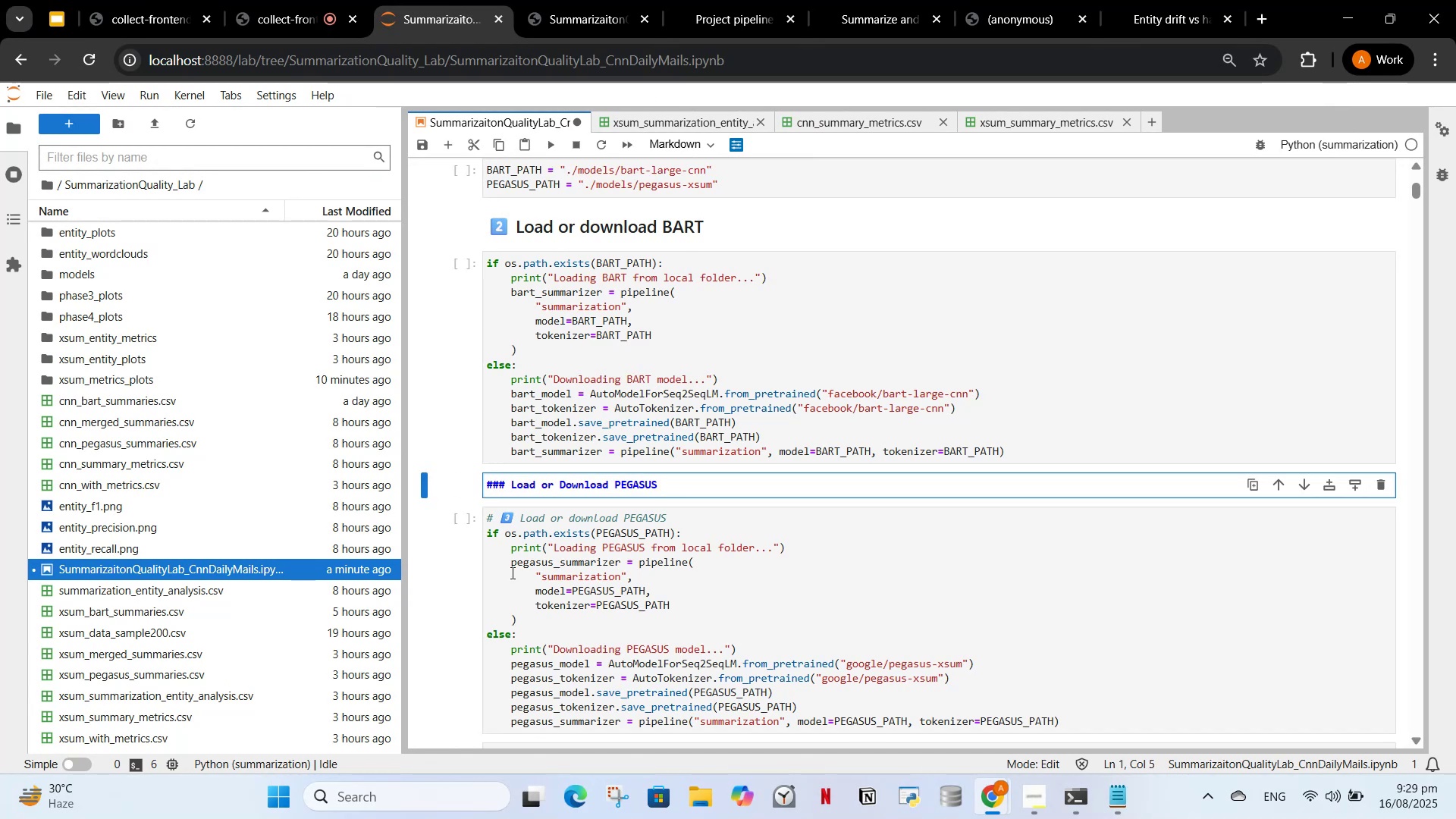 
left_click_drag(start_coordinate=[672, 515], to_coordinate=[458, 497])
 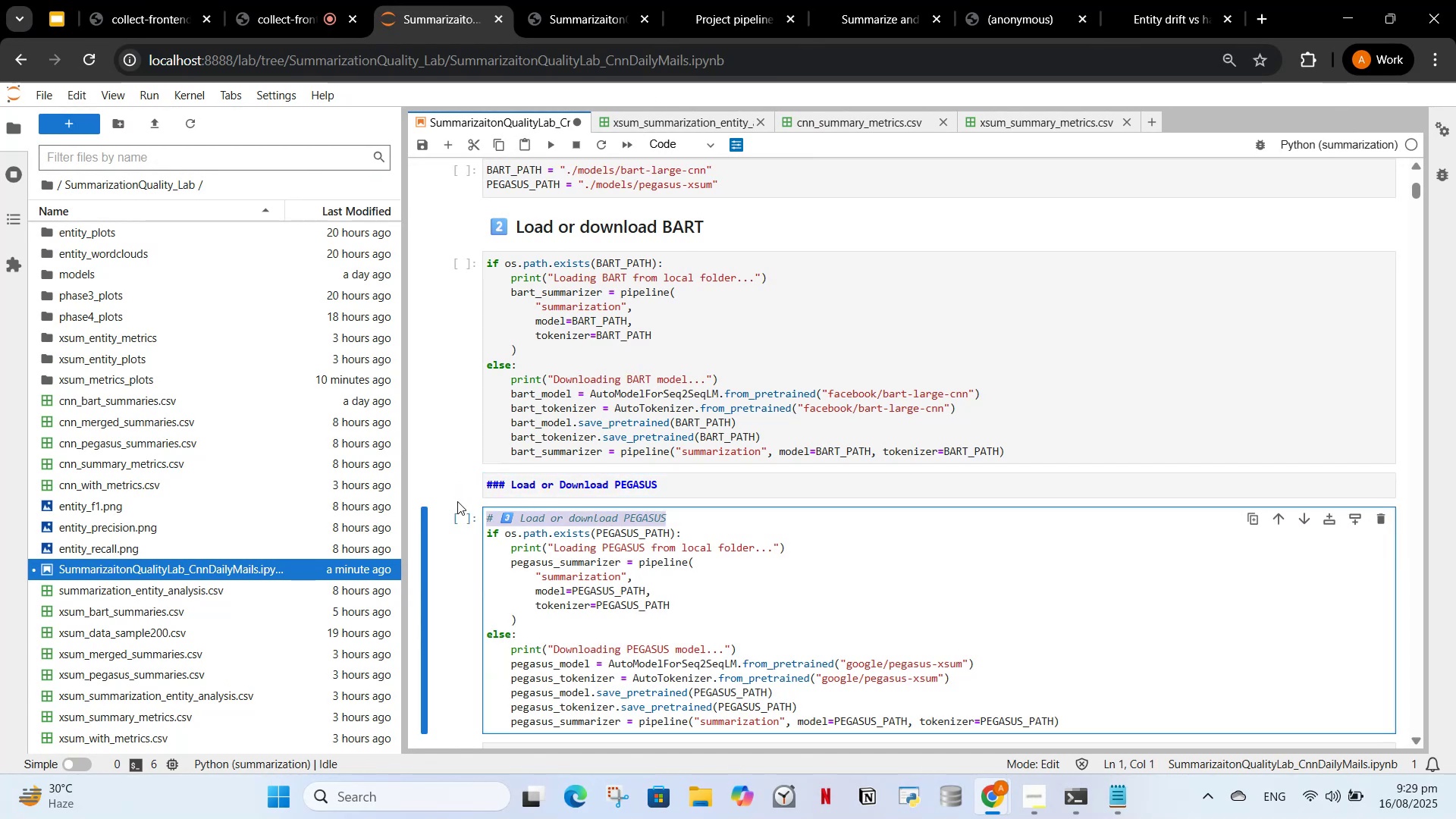 
key(Control+X)
 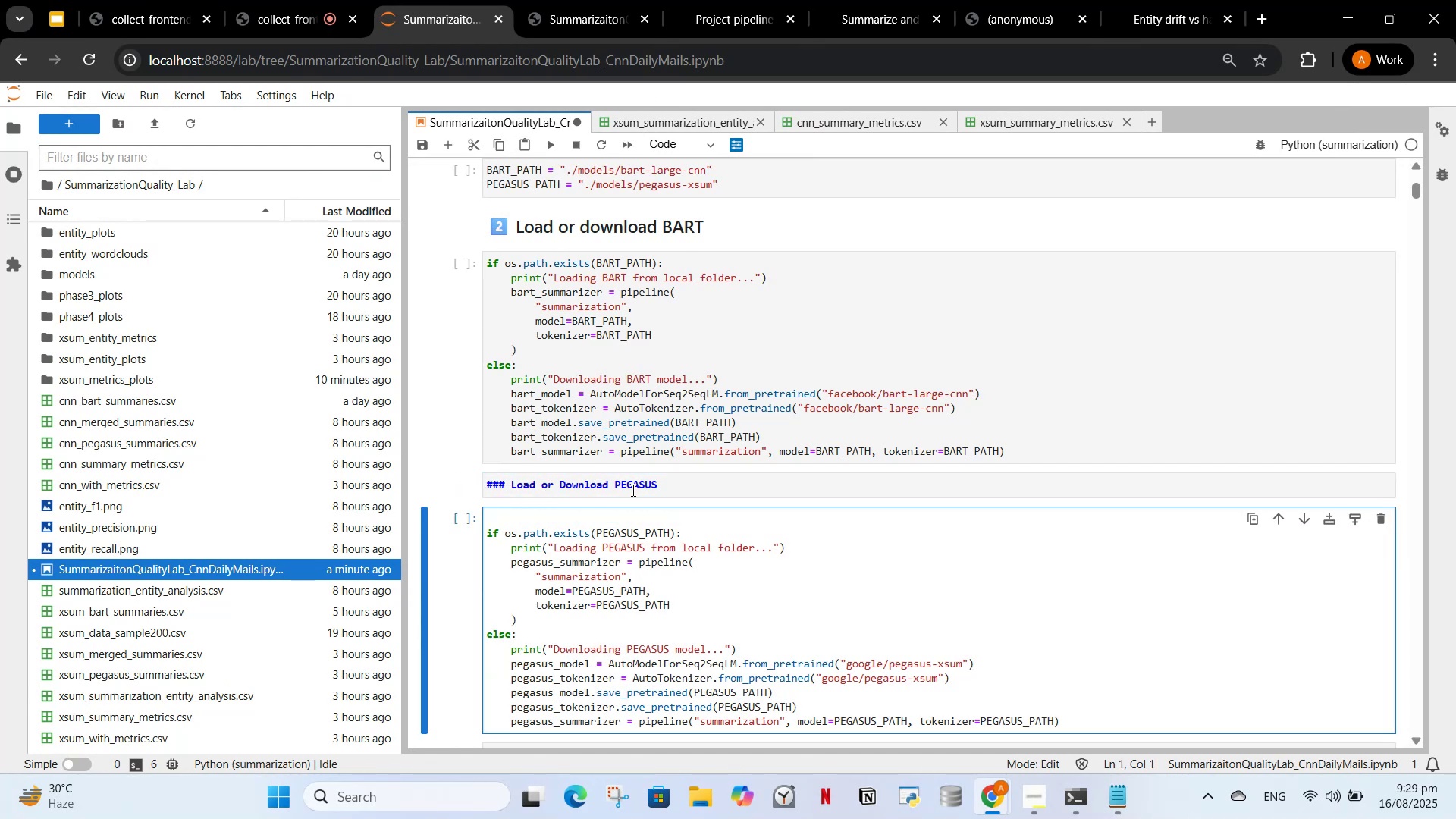 
left_click_drag(start_coordinate=[661, 487], to_coordinate=[510, 482])
 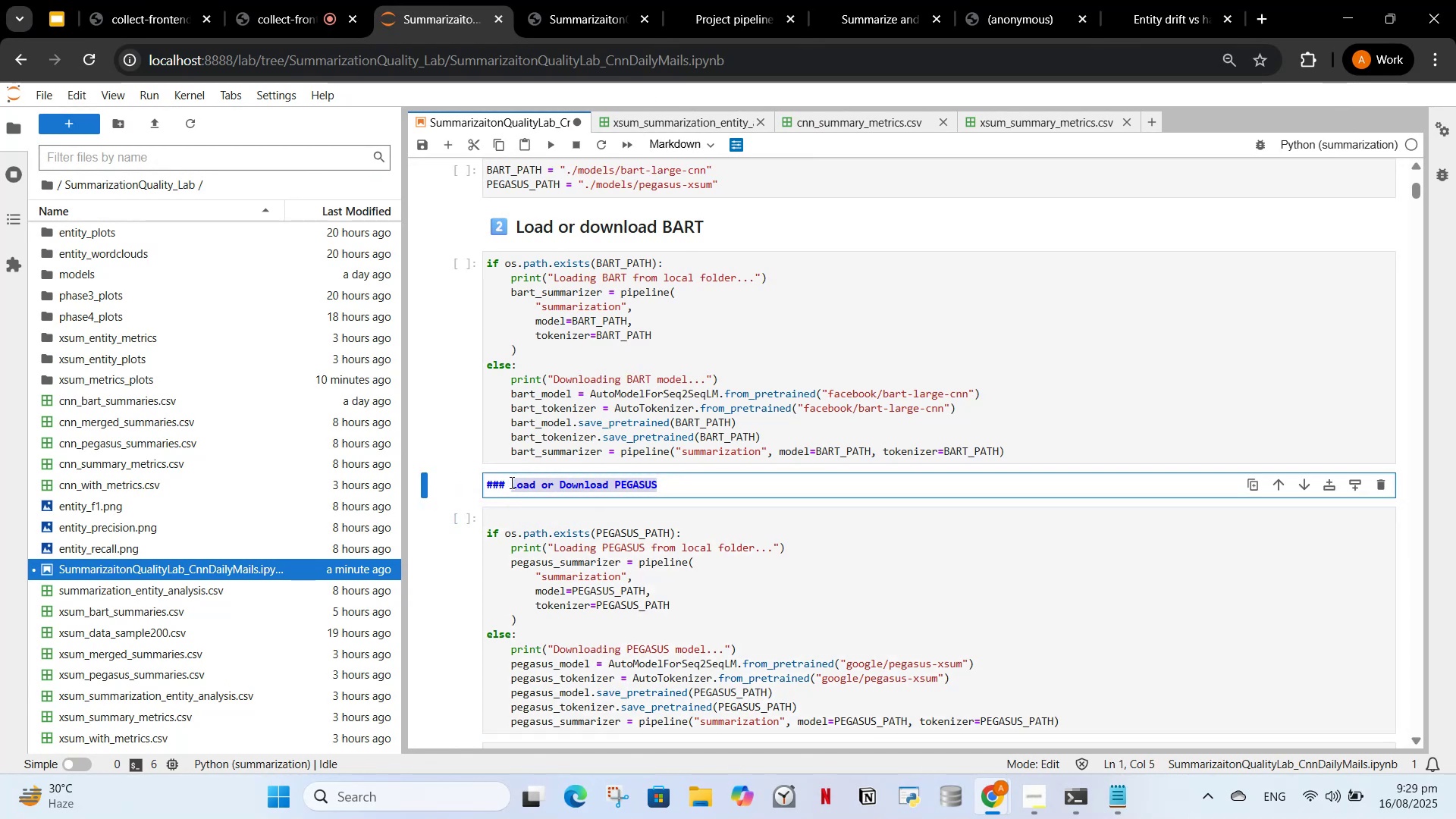 
key(Control+V)
 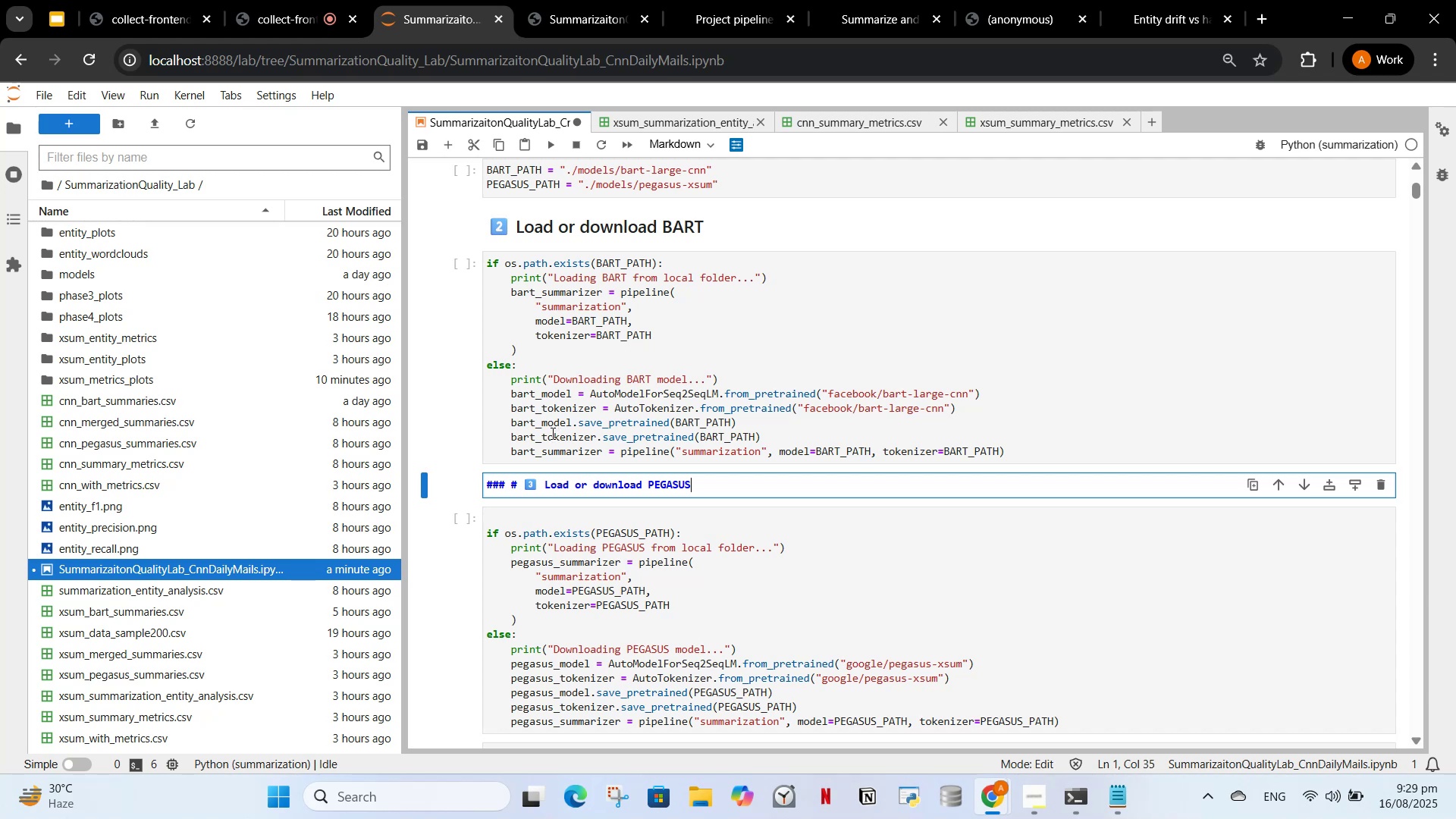 
hold_key(key=ArrowLeft, duration=1.38)
 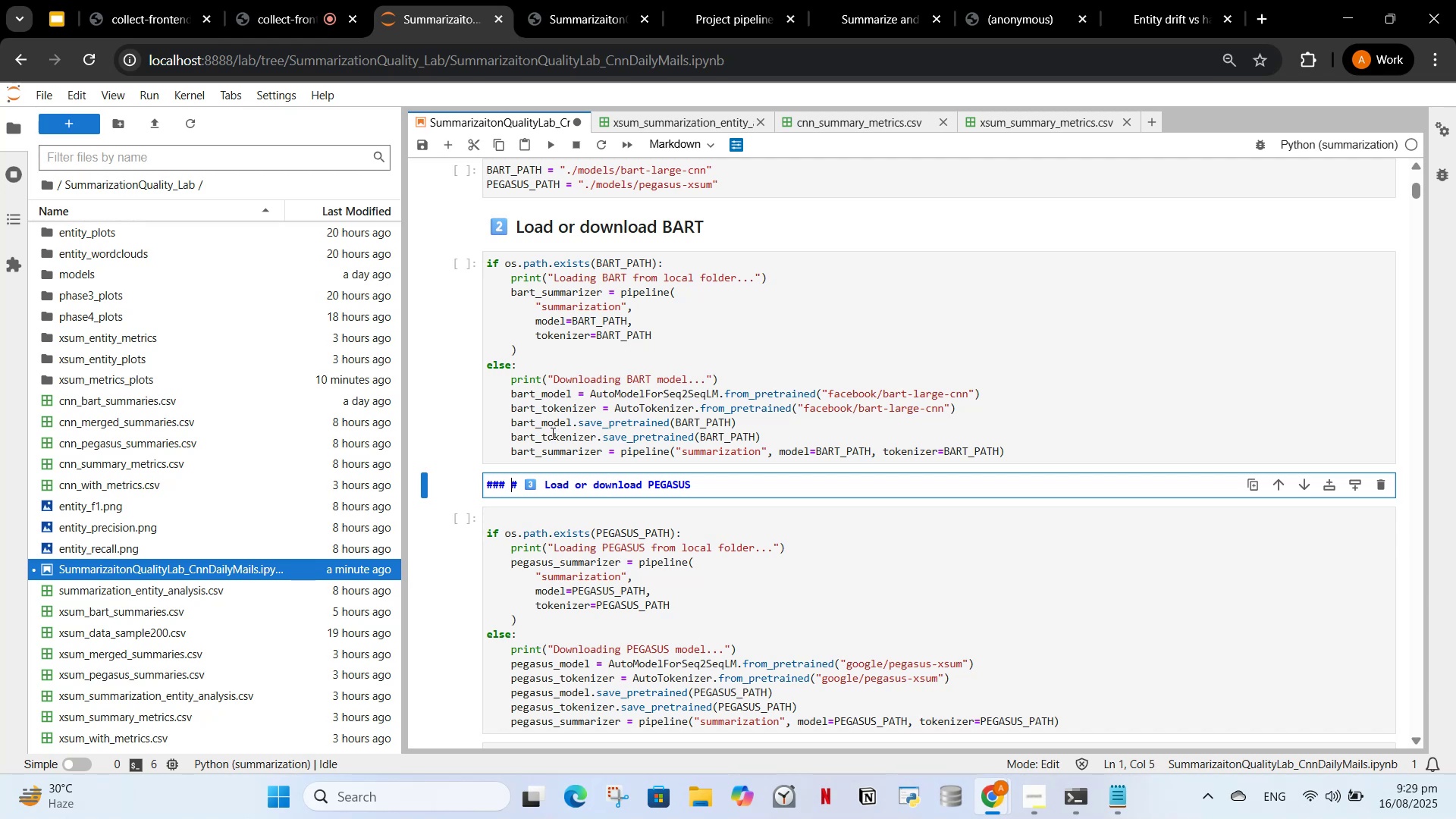 
key(ArrowRight)
 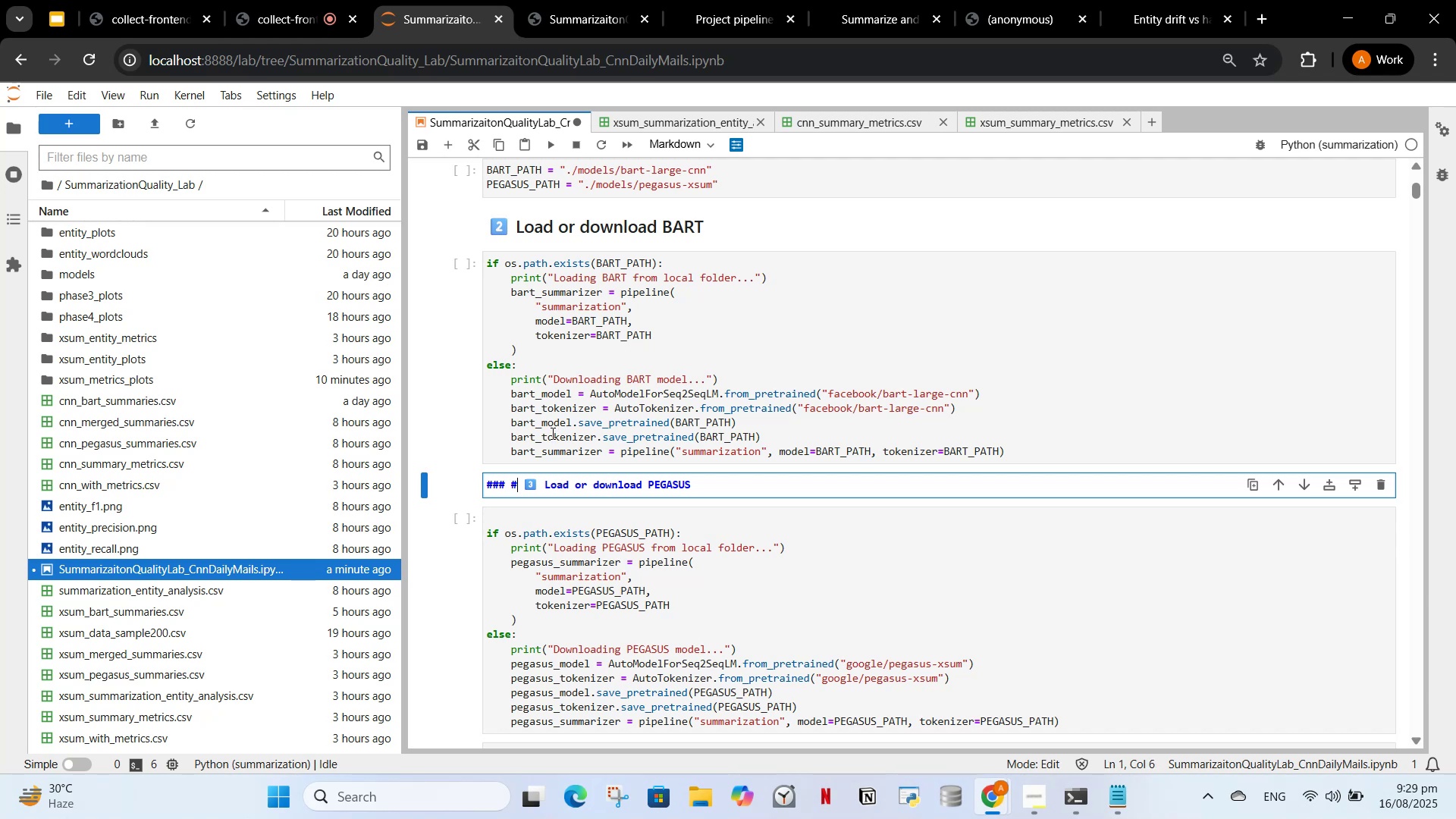 
key(Backspace)
 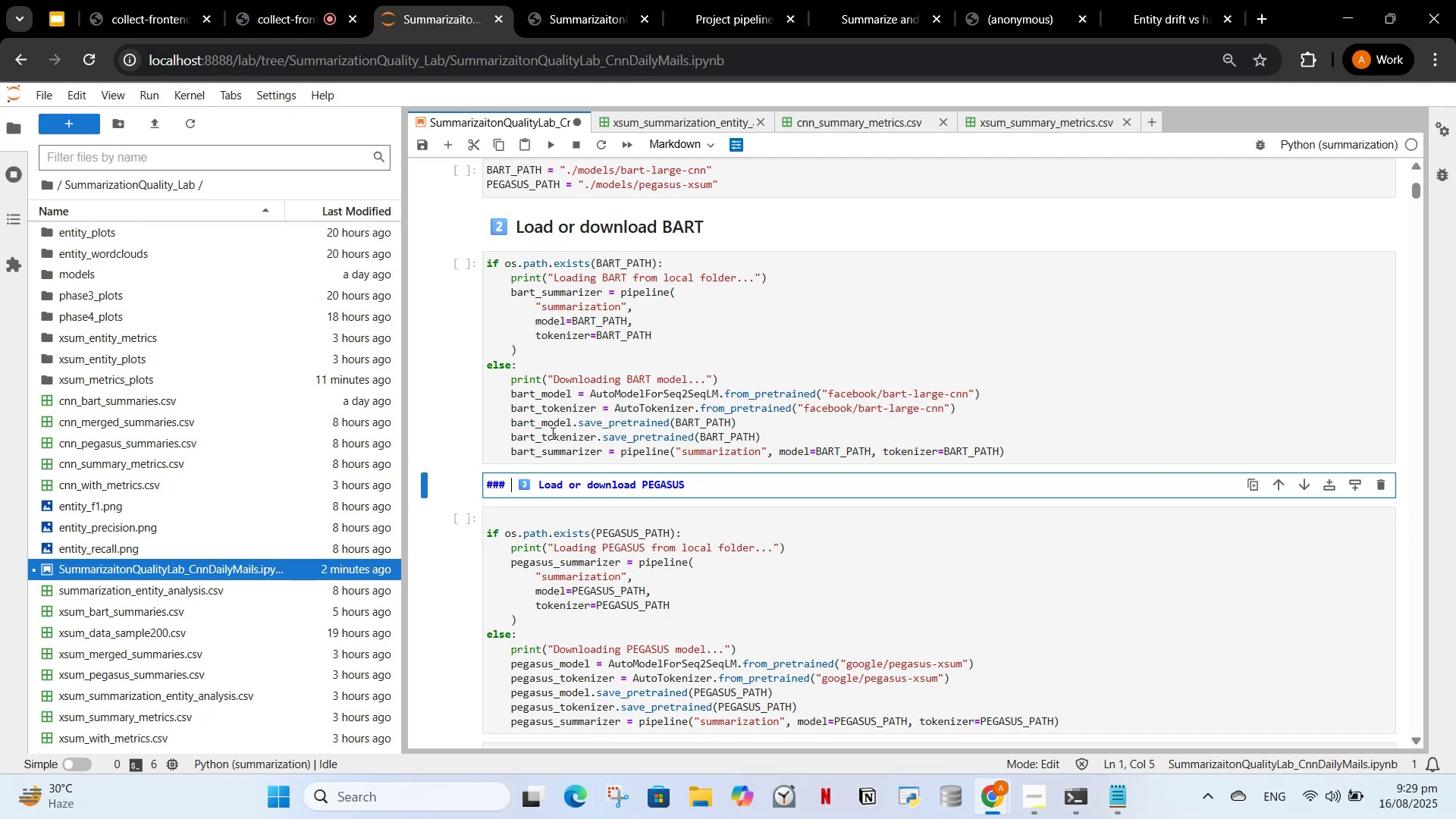 
key(Backspace)
 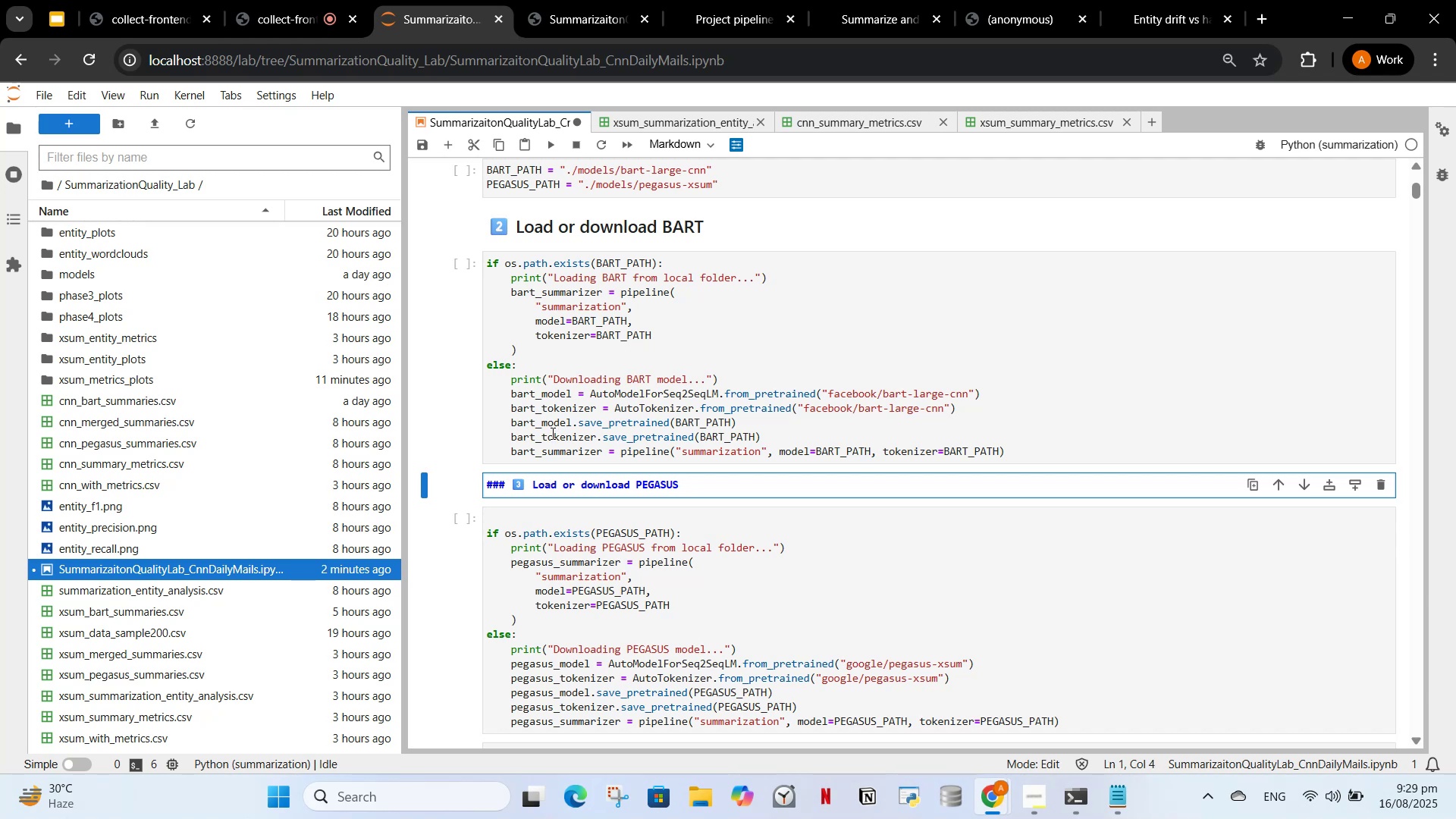 
key(ArrowRight)
 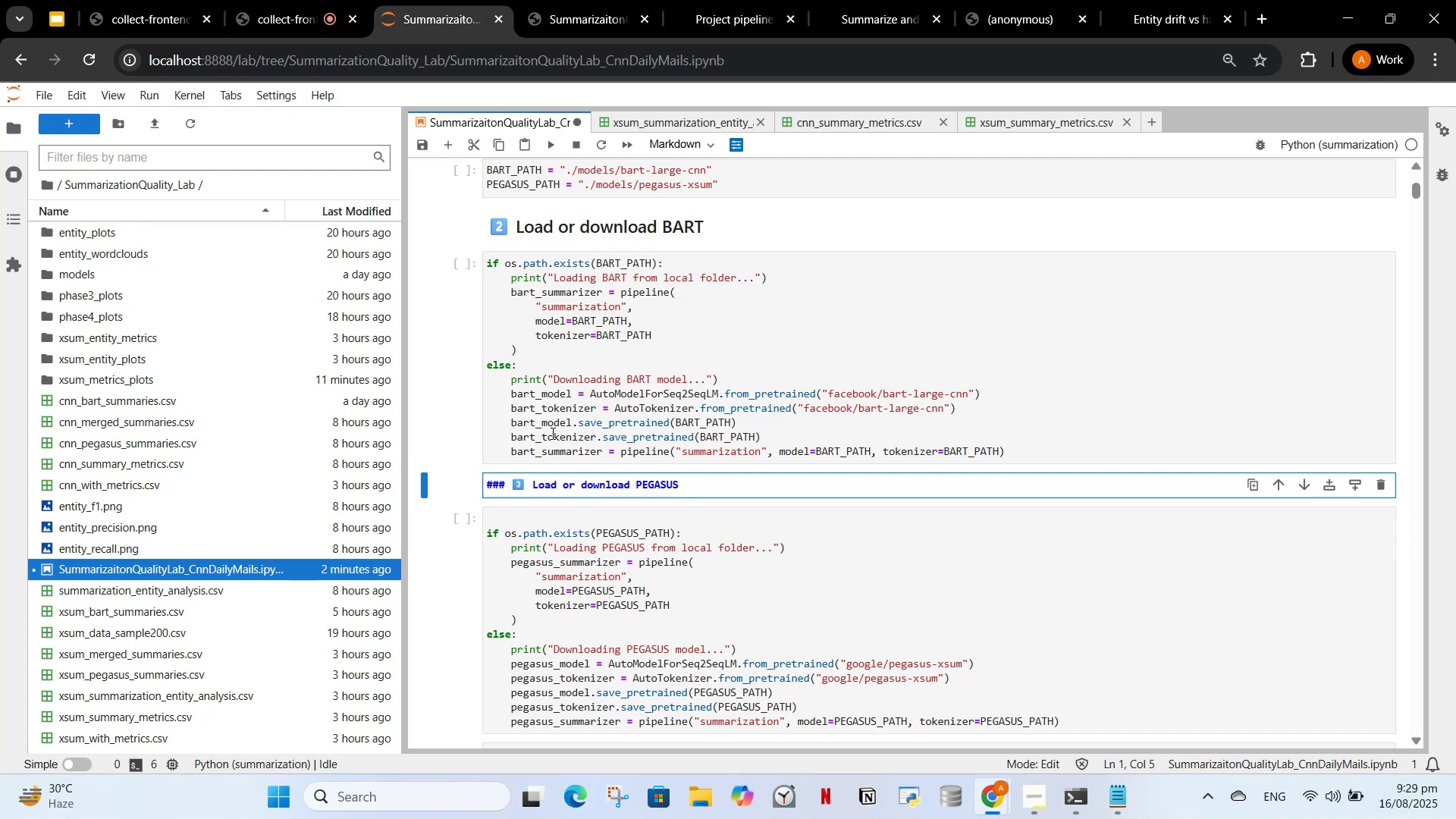 
key(Backspace)
 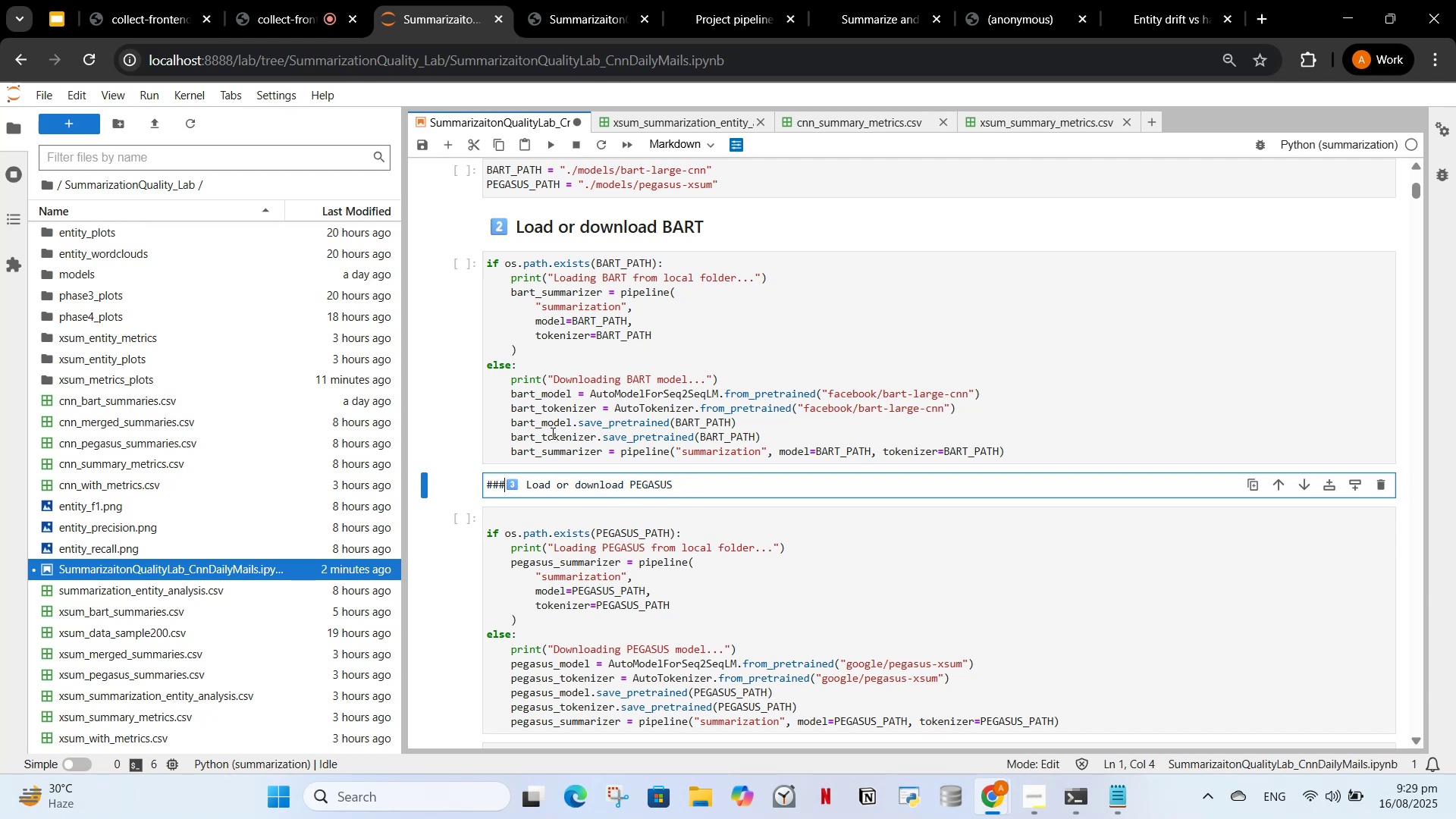 
key(Space)
 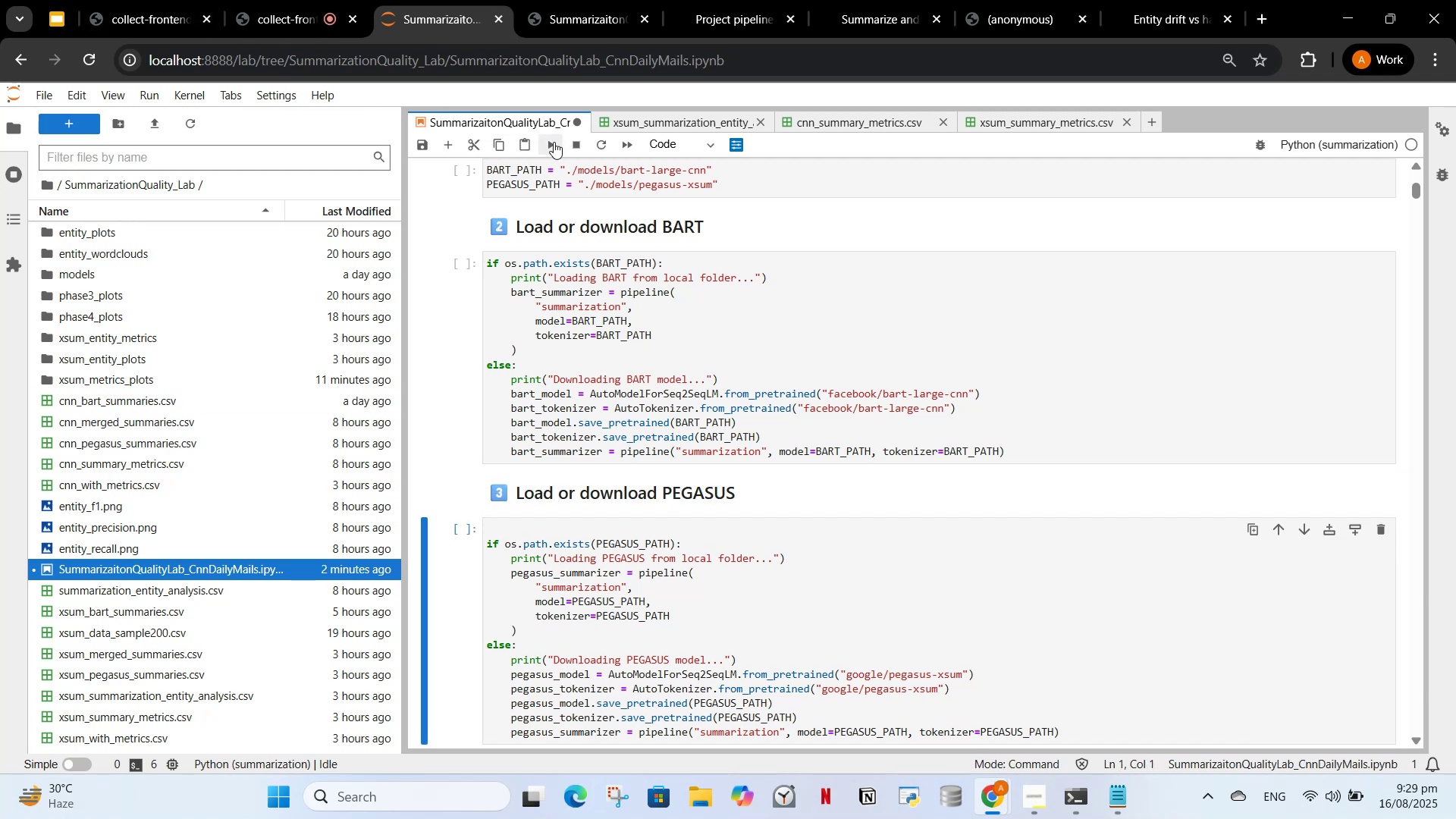 
scroll: coordinate [710, 447], scroll_direction: down, amount: 2.0
 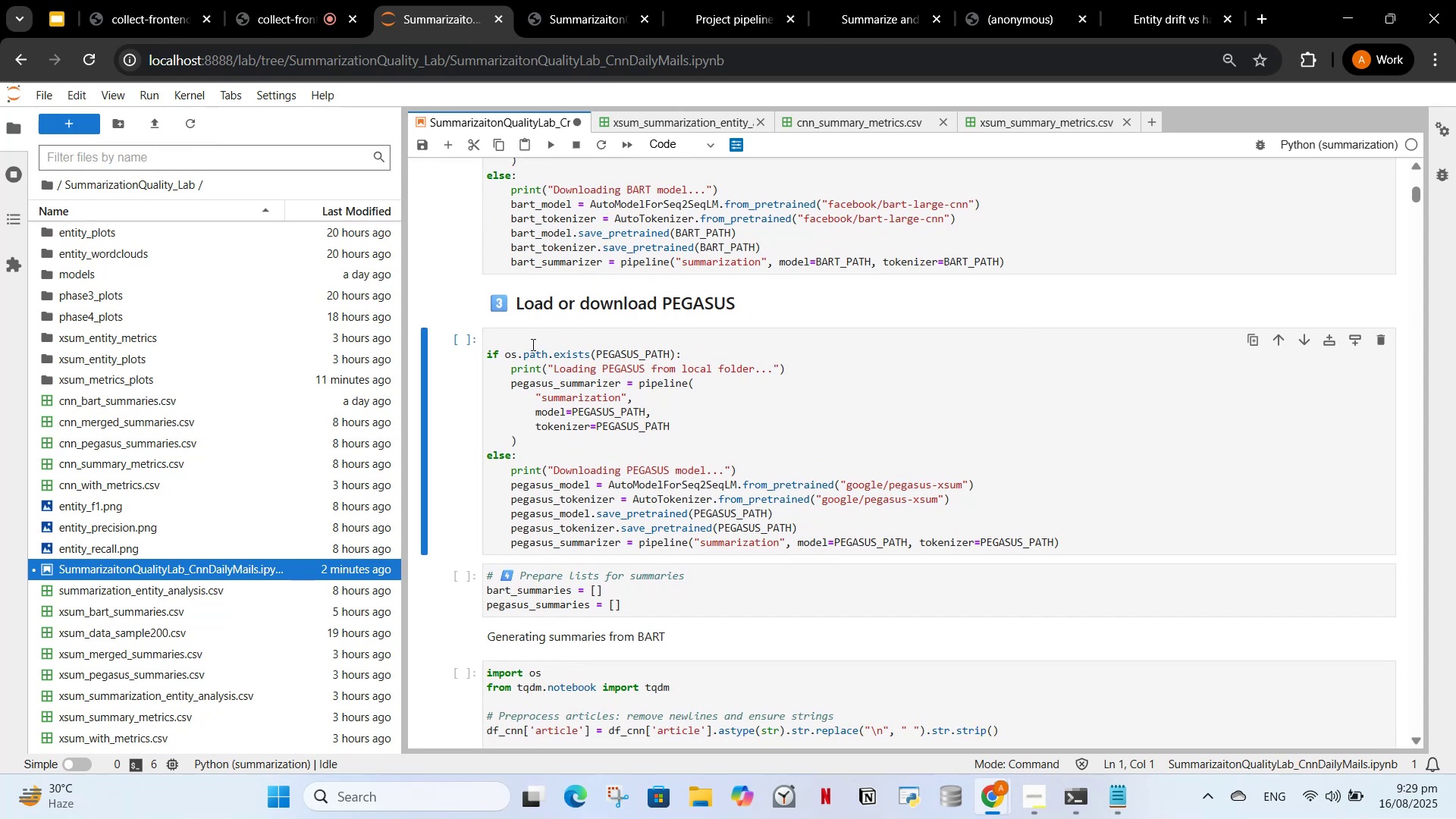 
left_click([485, 356])
 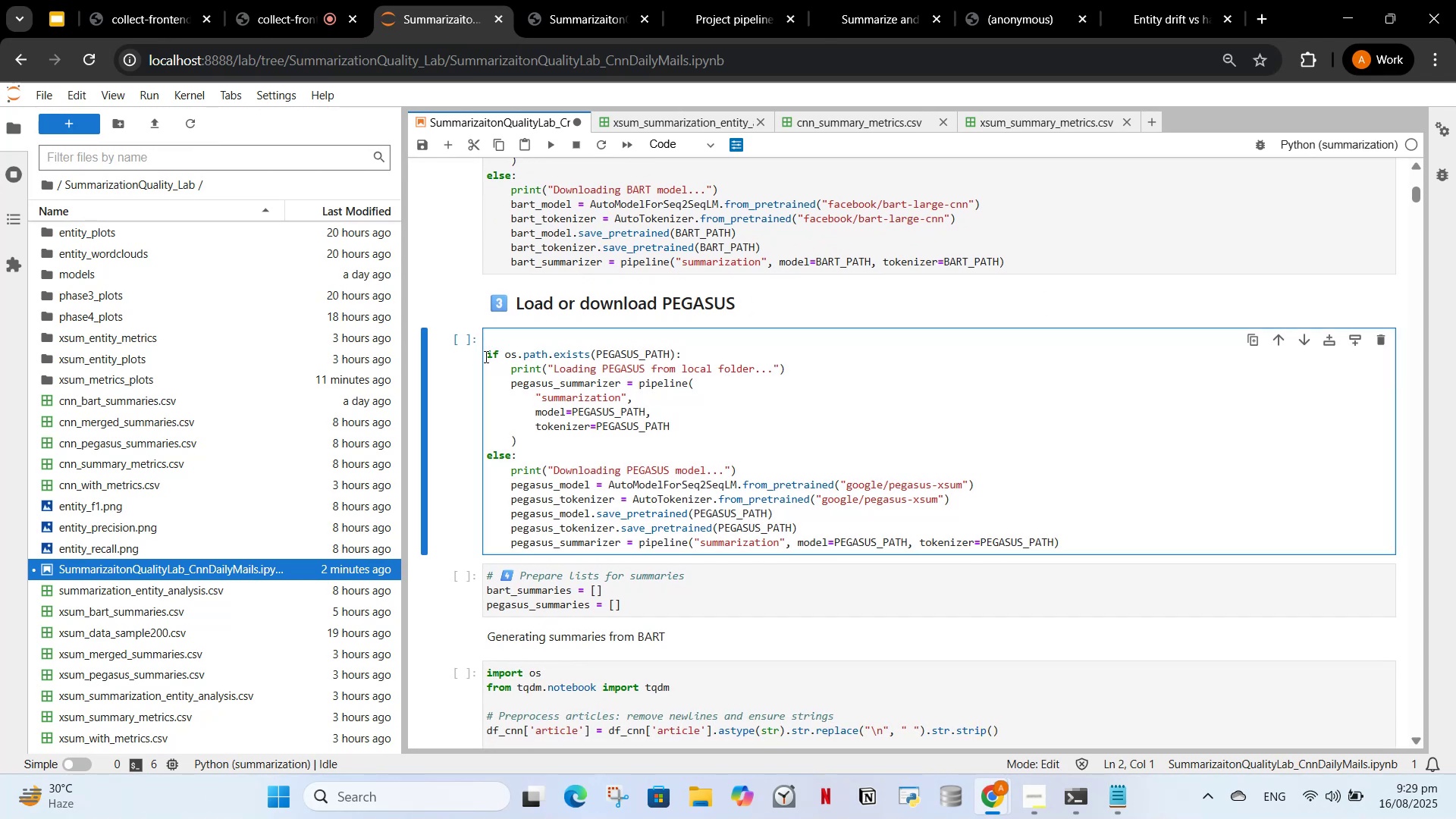 
key(Backspace)
 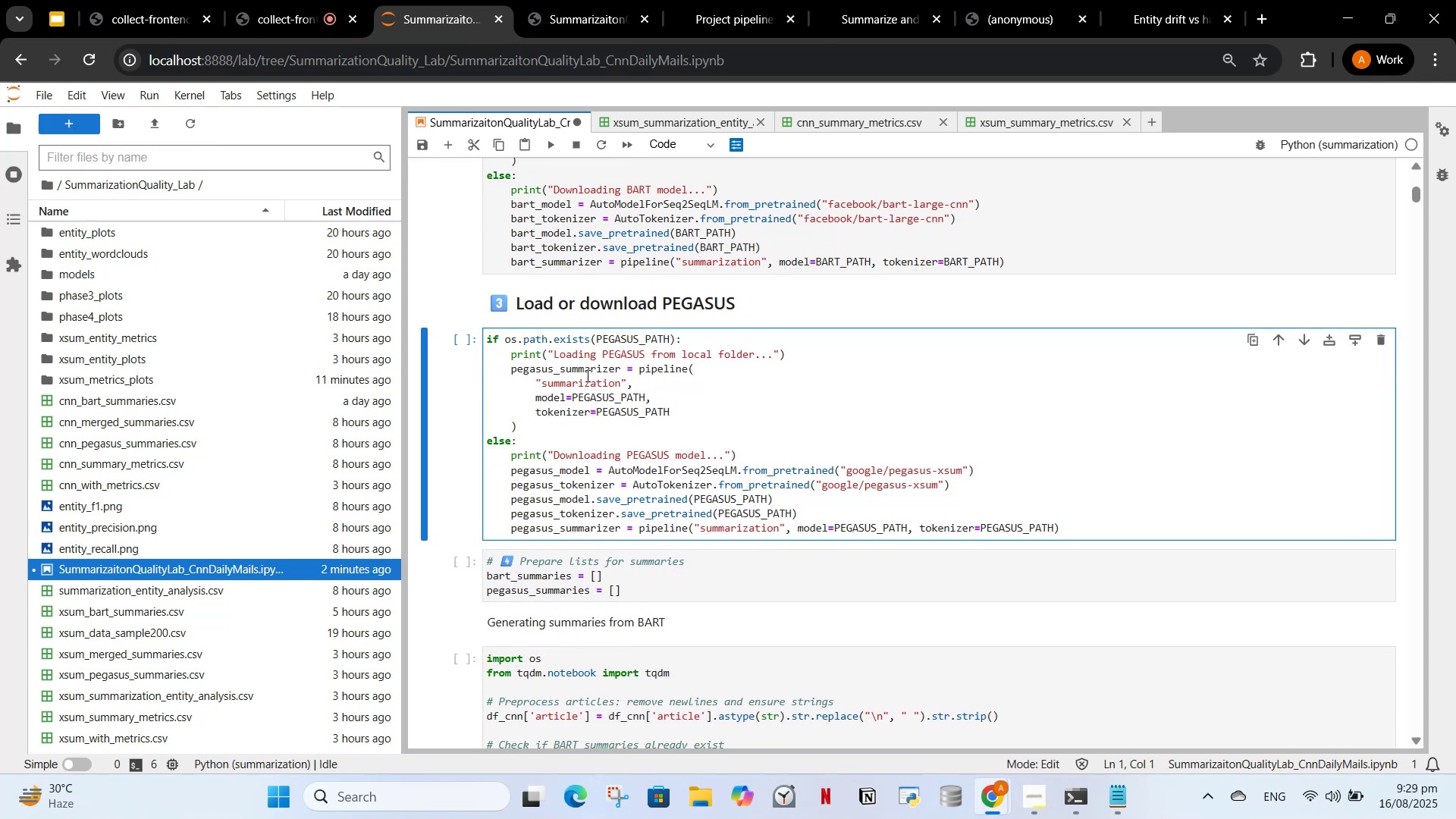 
scroll: coordinate [588, 526], scroll_direction: down, amount: 1.0
 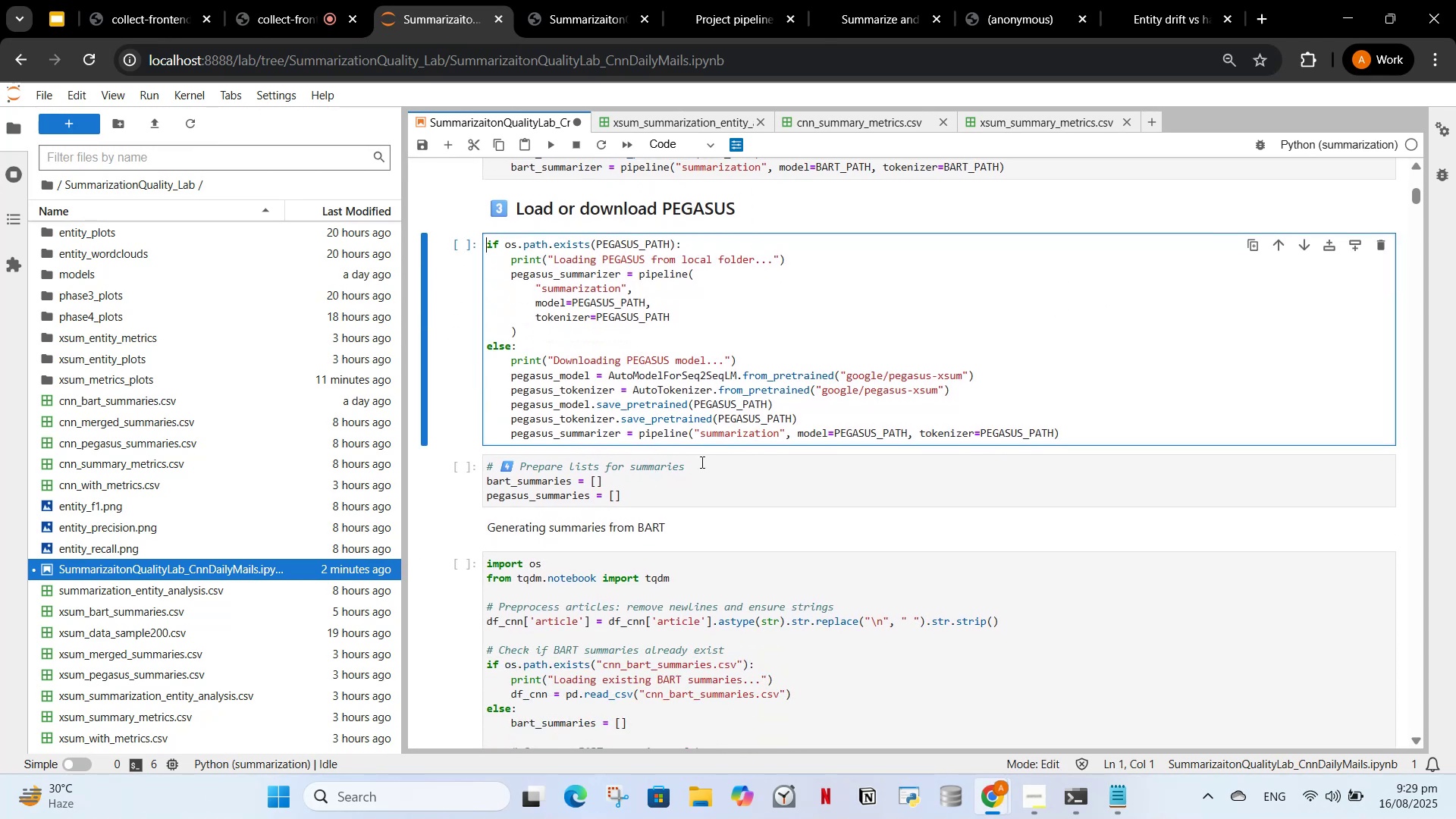 
left_click_drag(start_coordinate=[713, 463], to_coordinate=[470, 460])
 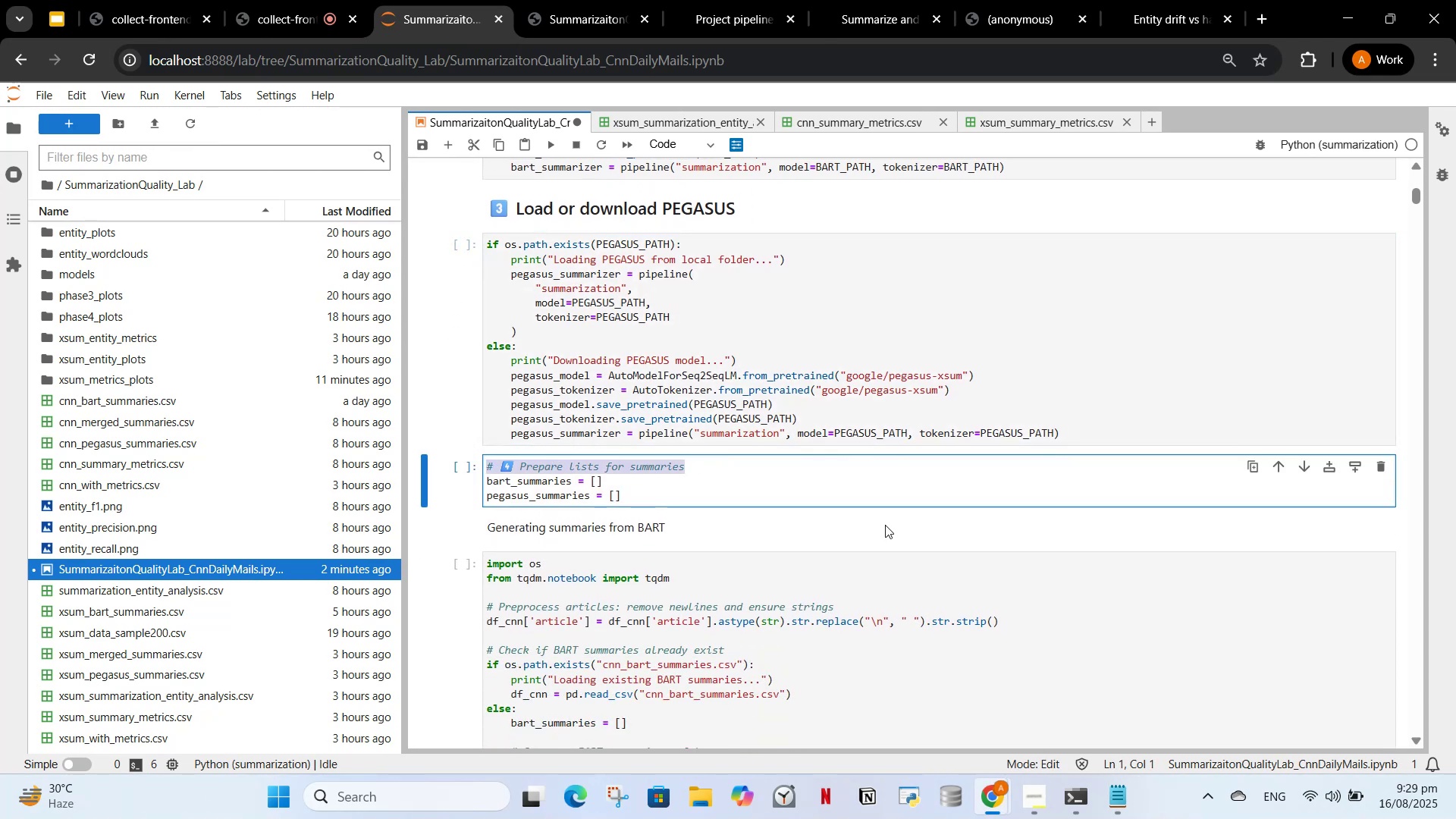 
scroll: coordinate [872, 519], scroll_direction: down, amount: 5.0
 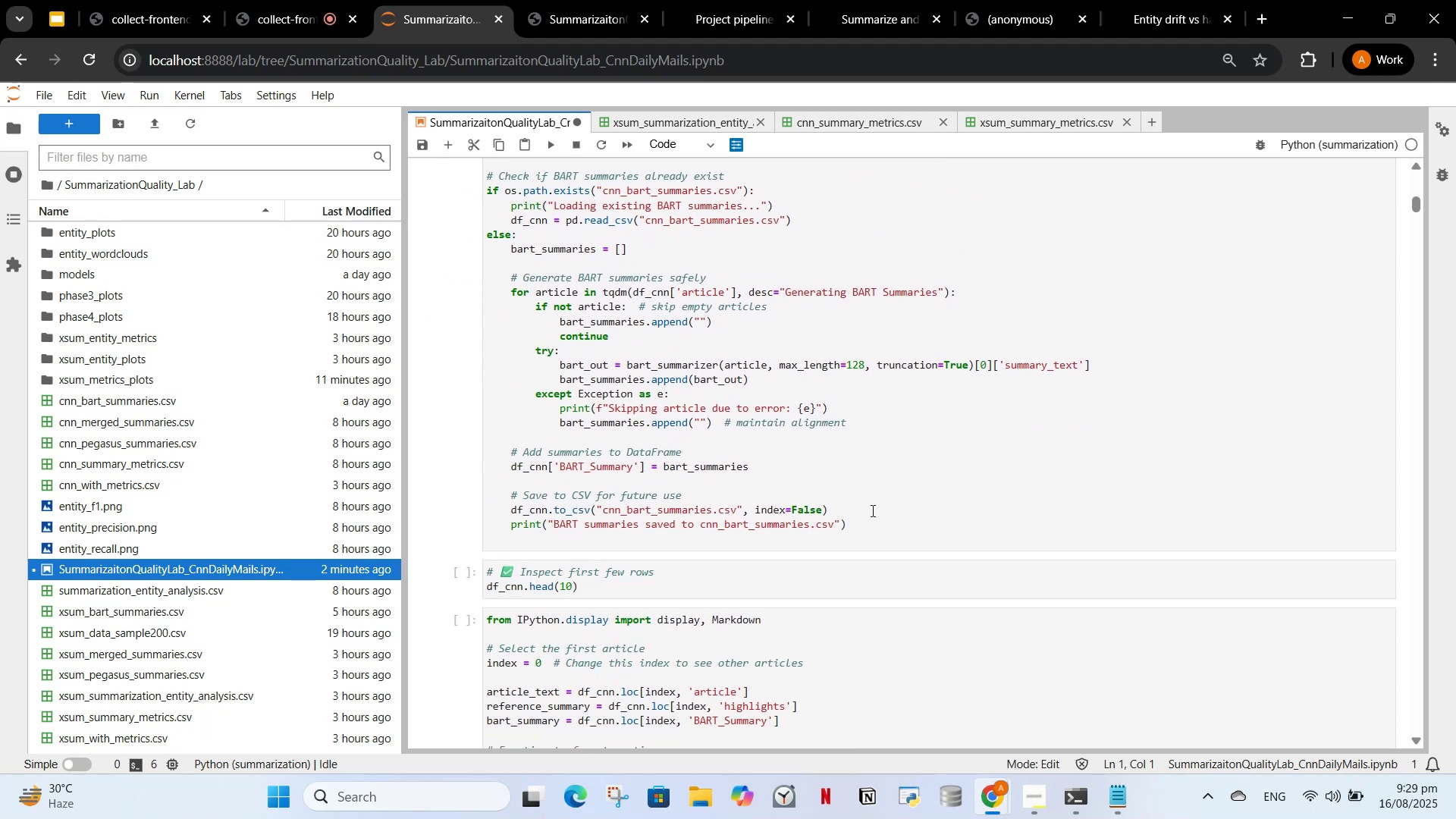 
scroll: coordinate [871, 510], scroll_direction: up, amount: 1.0
 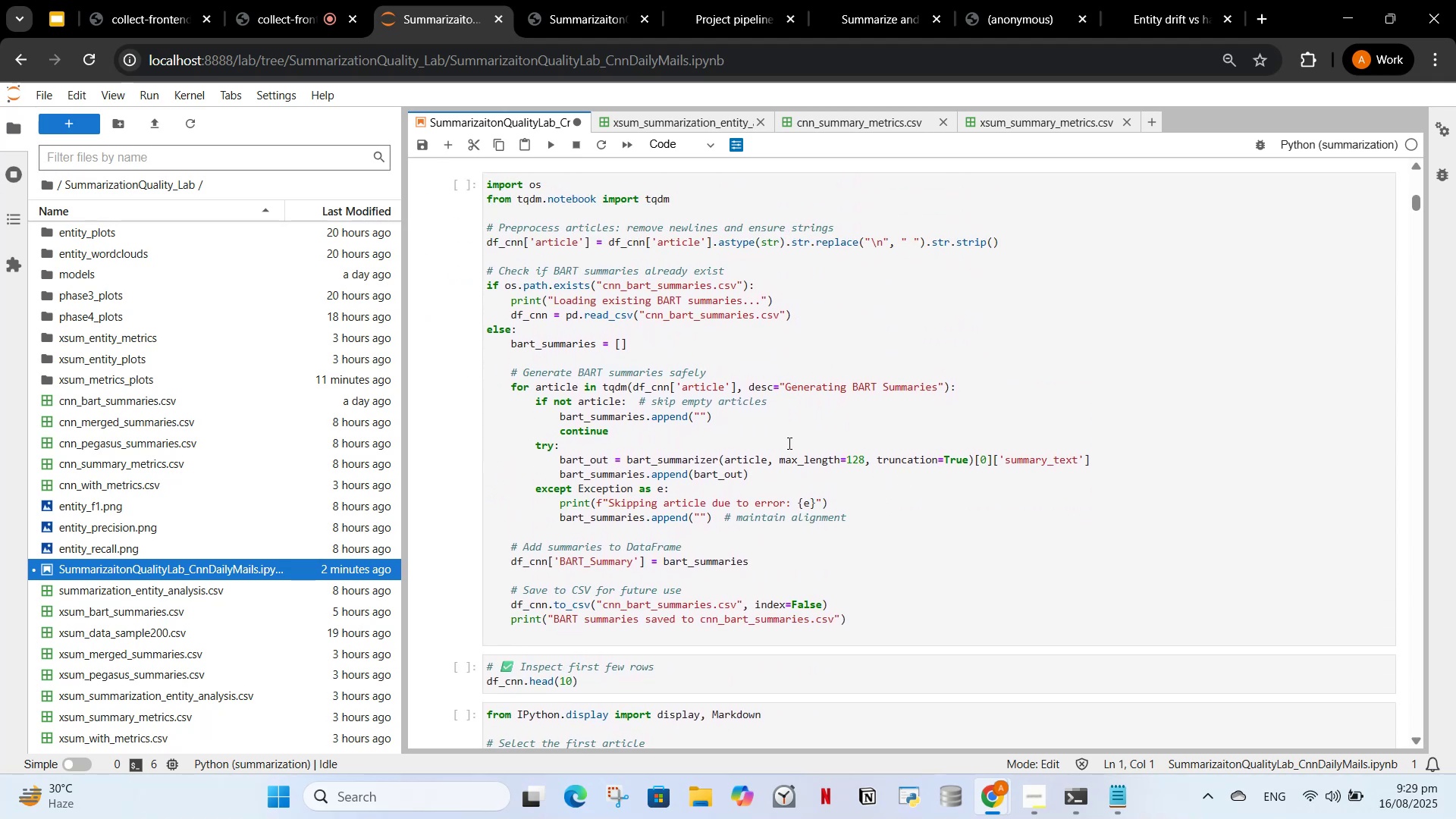 
scroll: coordinate [791, 383], scroll_direction: down, amount: 24.0
 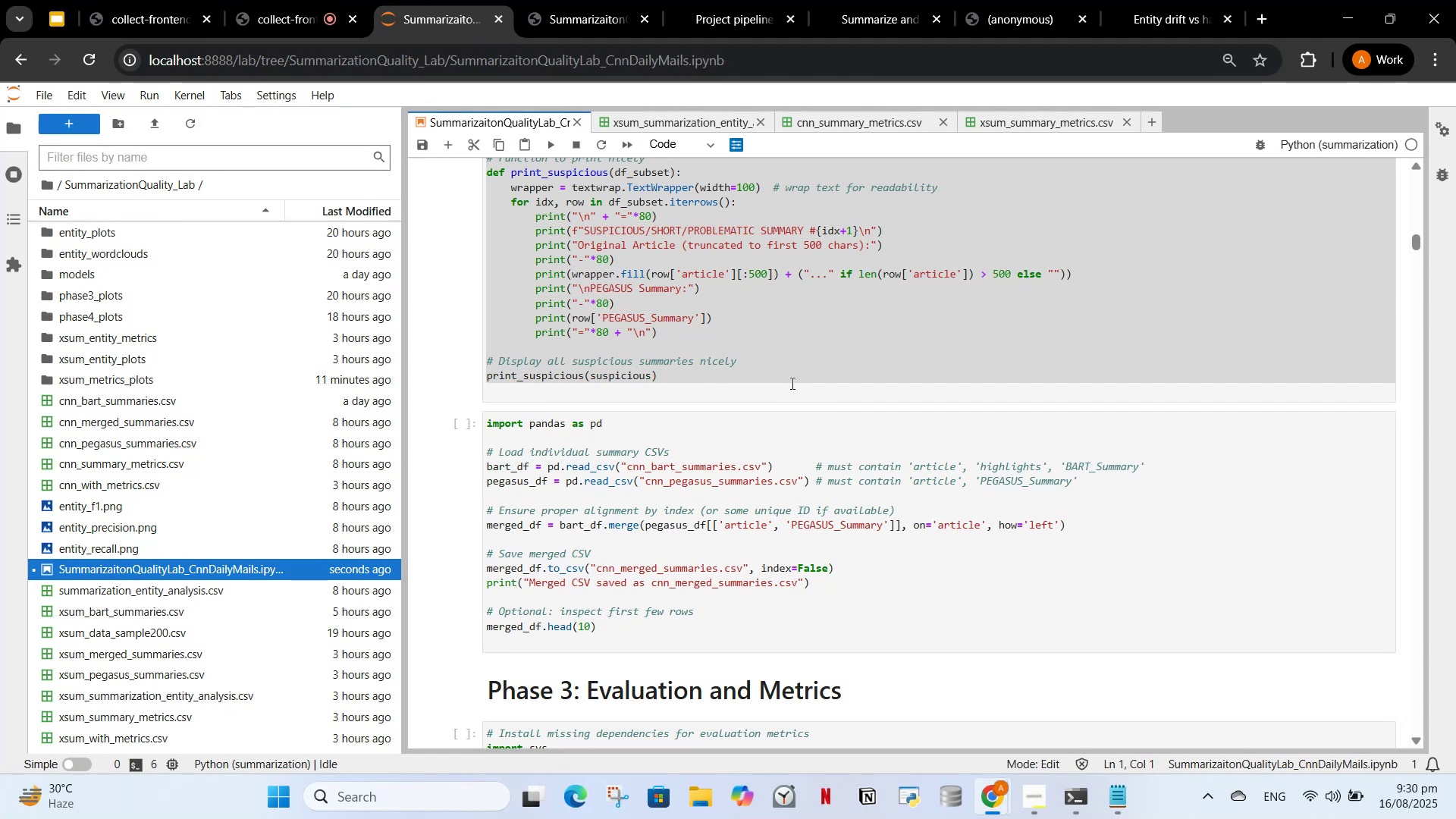 
scroll: coordinate [808, 457], scroll_direction: up, amount: 28.0
 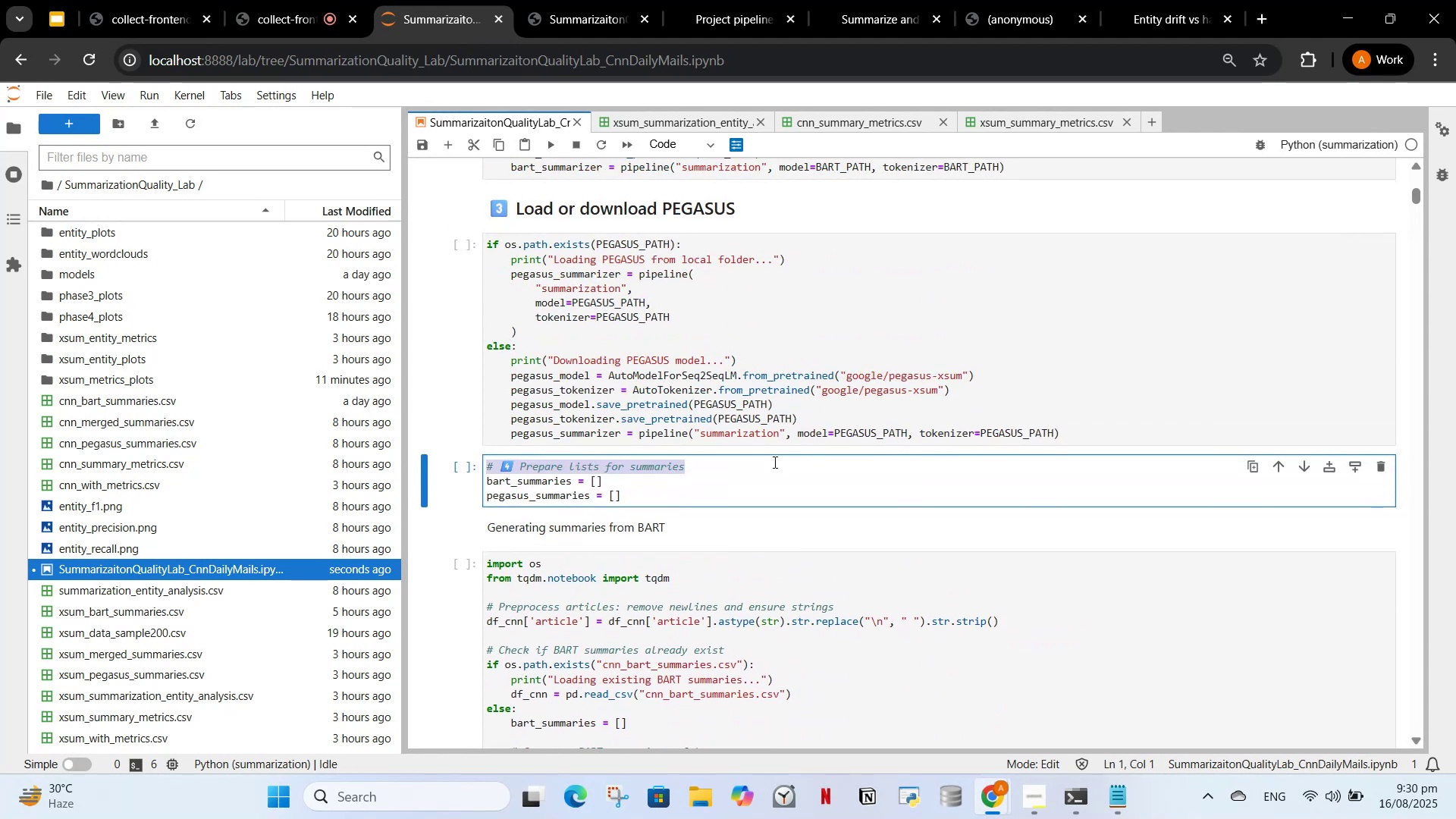 
scroll: coordinate [779, 481], scroll_direction: down, amount: 4.0
 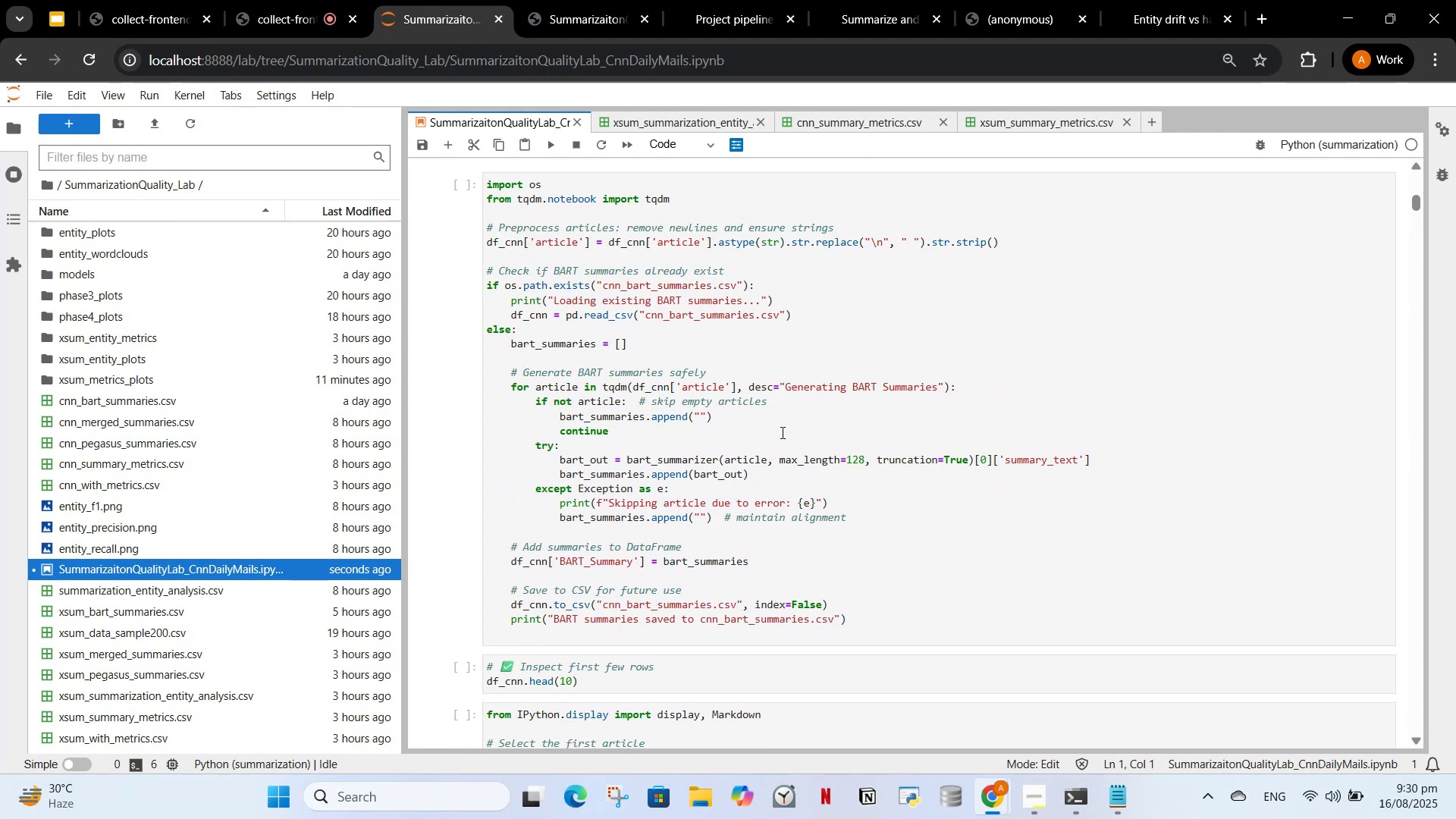 
scroll: coordinate [789, 450], scroll_direction: up, amount: 2.0
 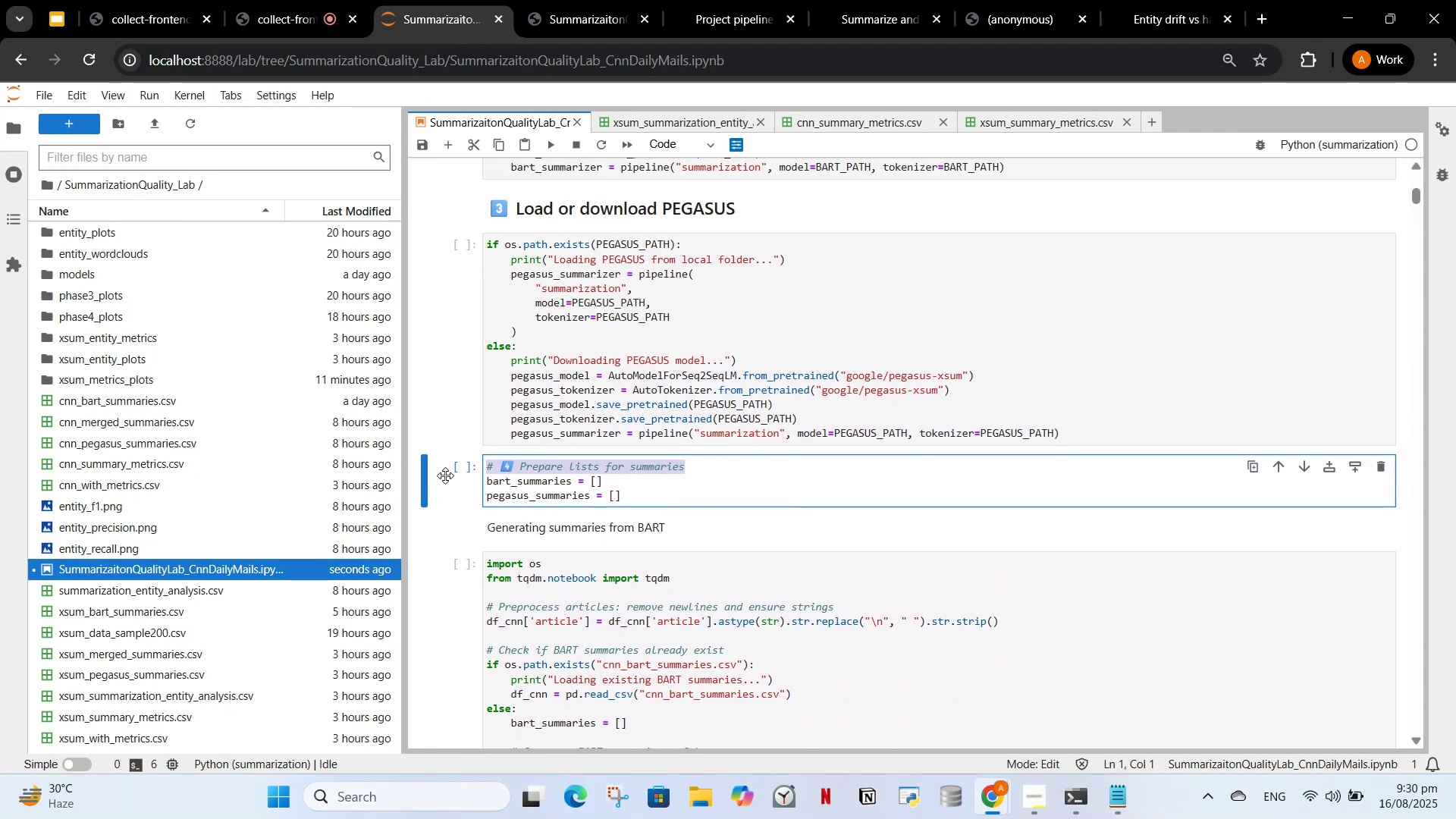 
key(Control+X)
 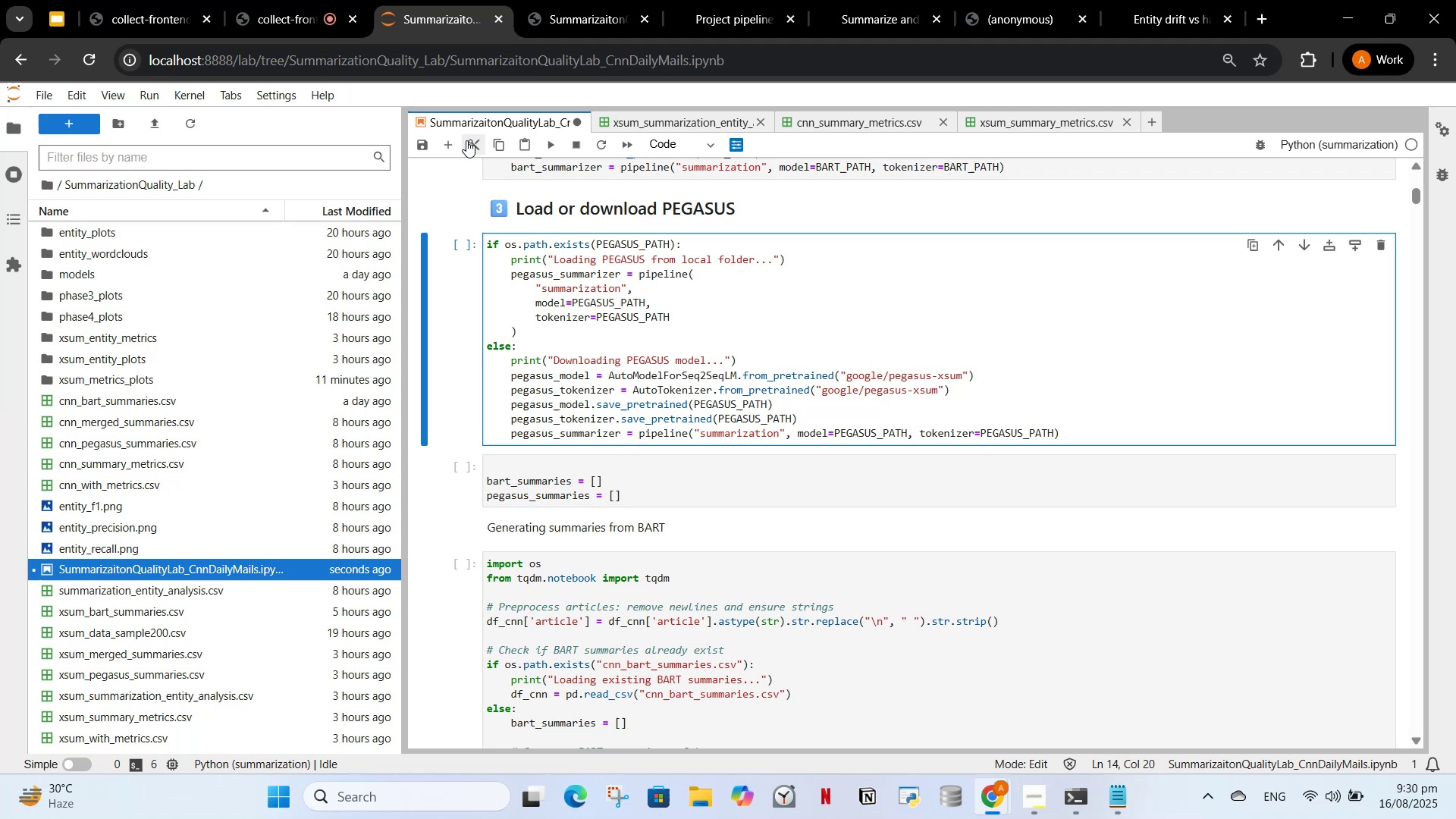 
left_click([456, 149])
 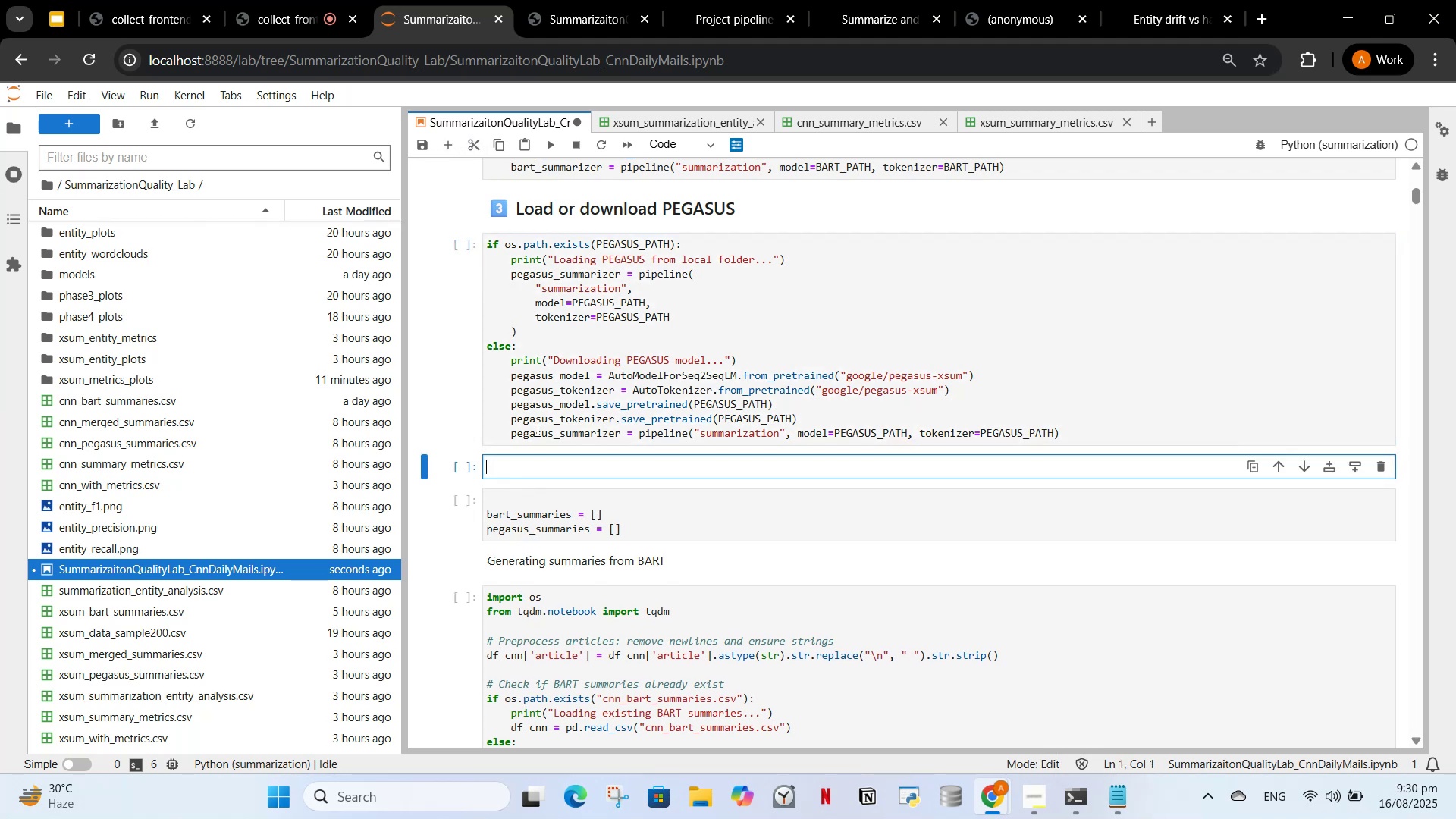 
key(Control+V)
 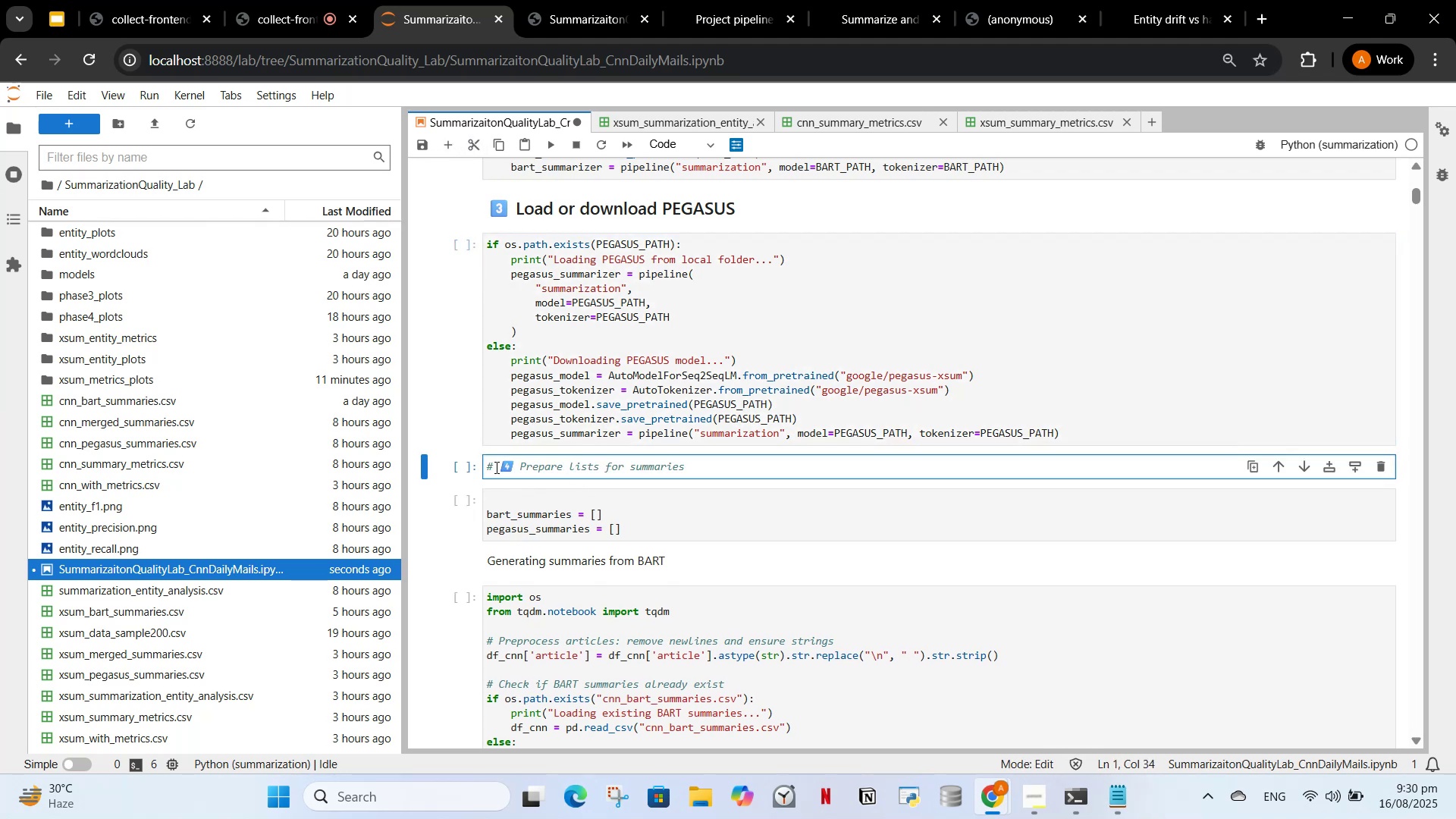 
left_click([489, 467])
 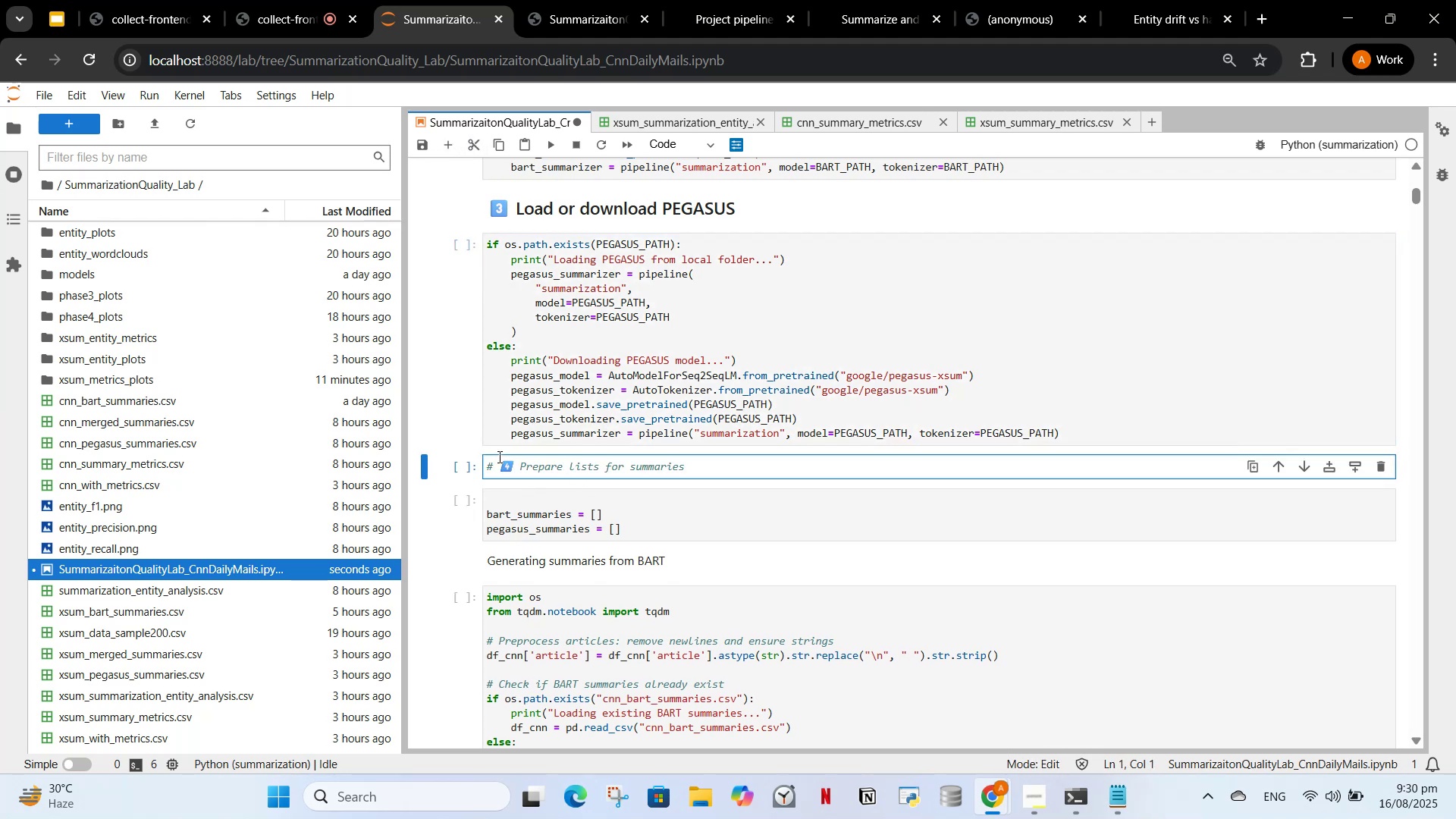 
type(##)
 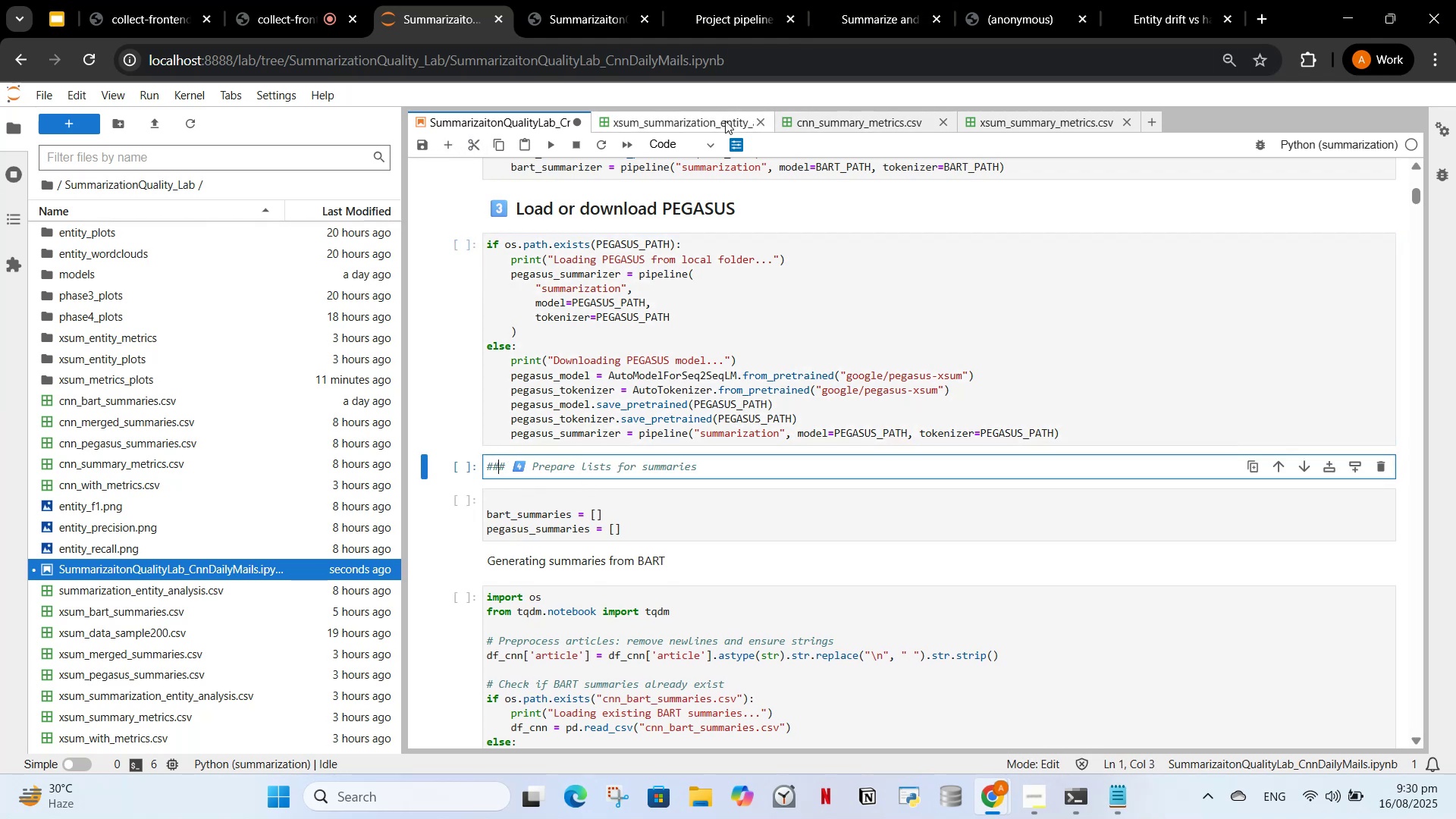 
left_click([695, 148])
 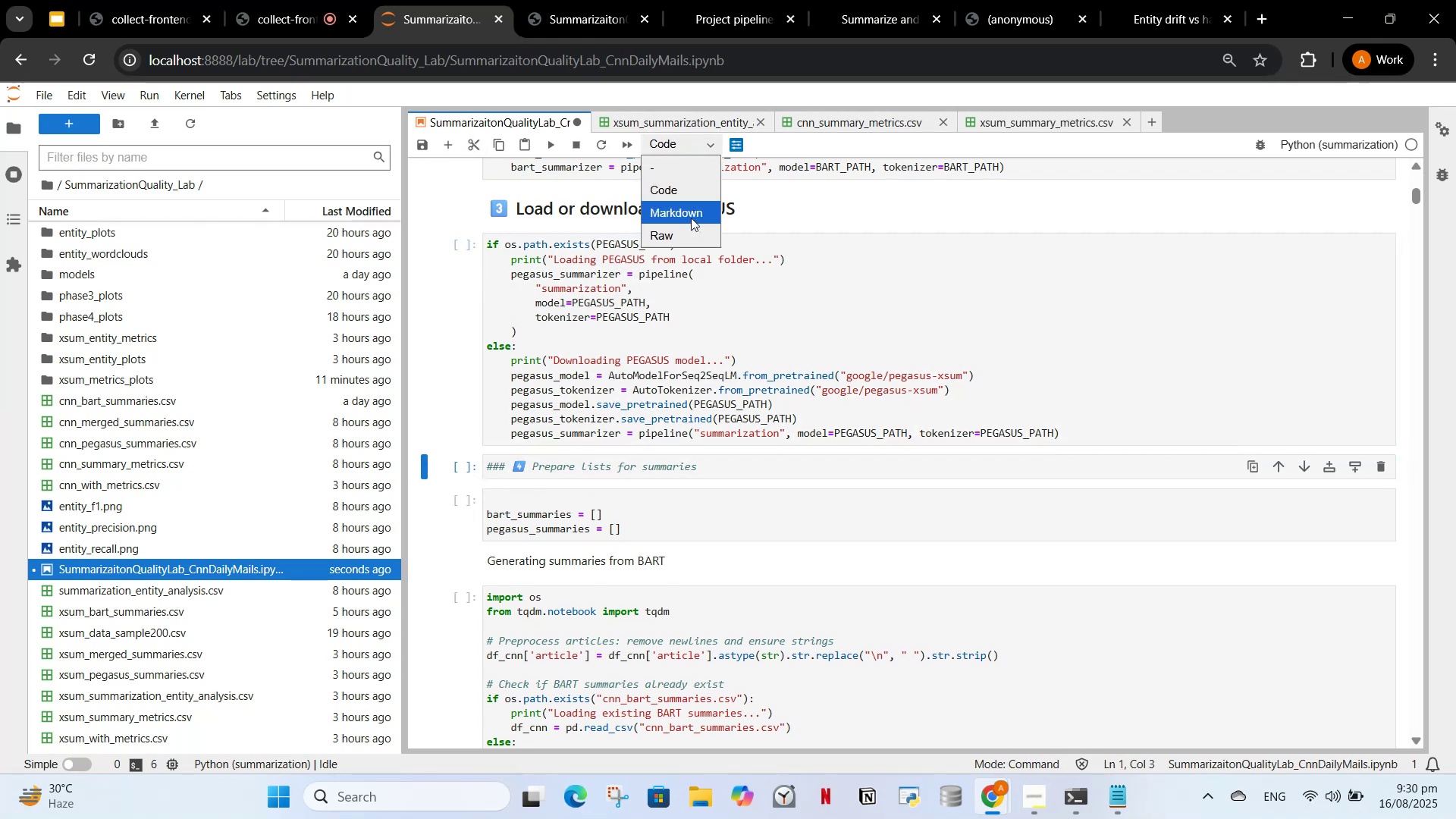 
left_click([691, 218])
 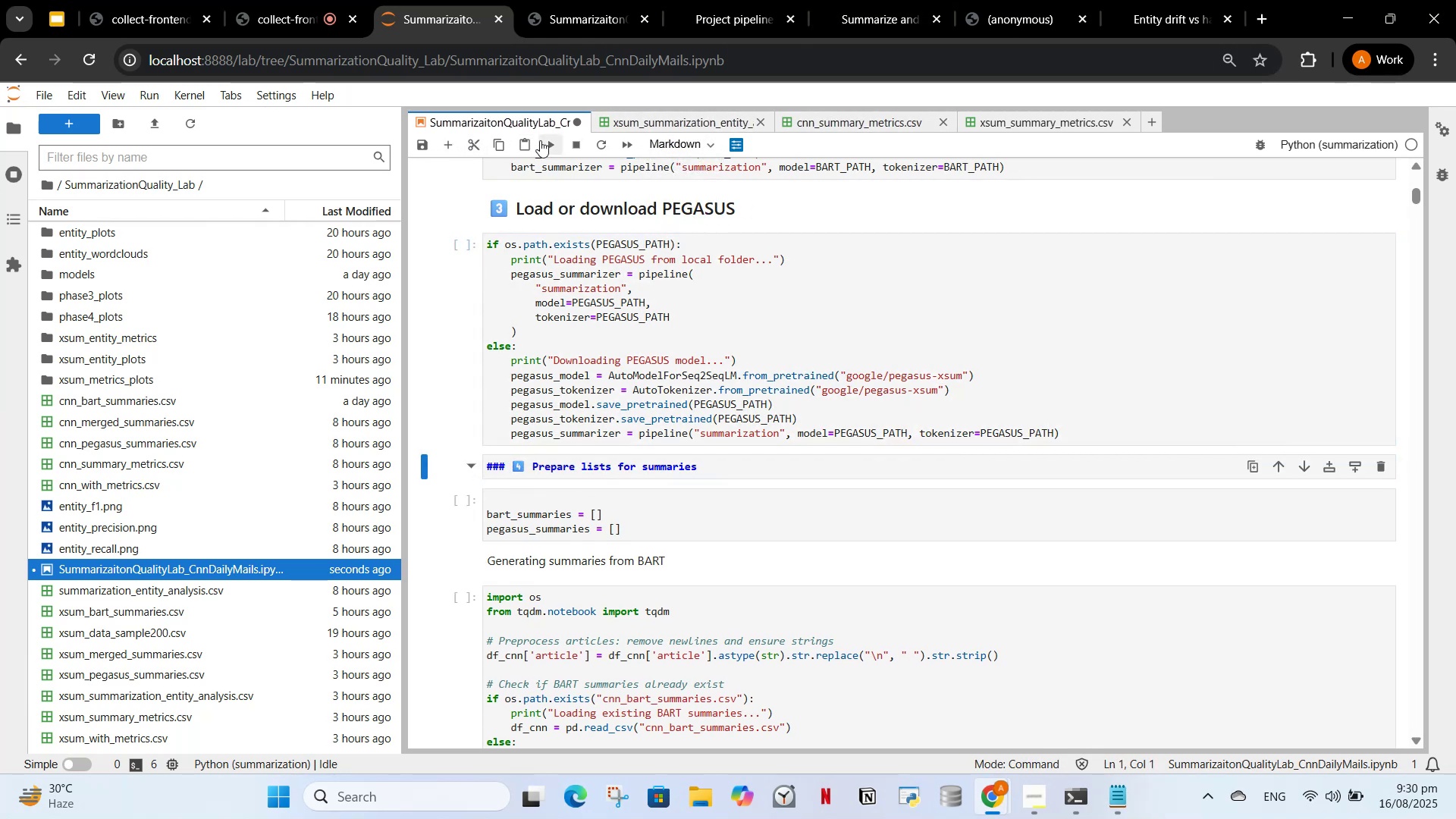 
left_click([548, 140])
 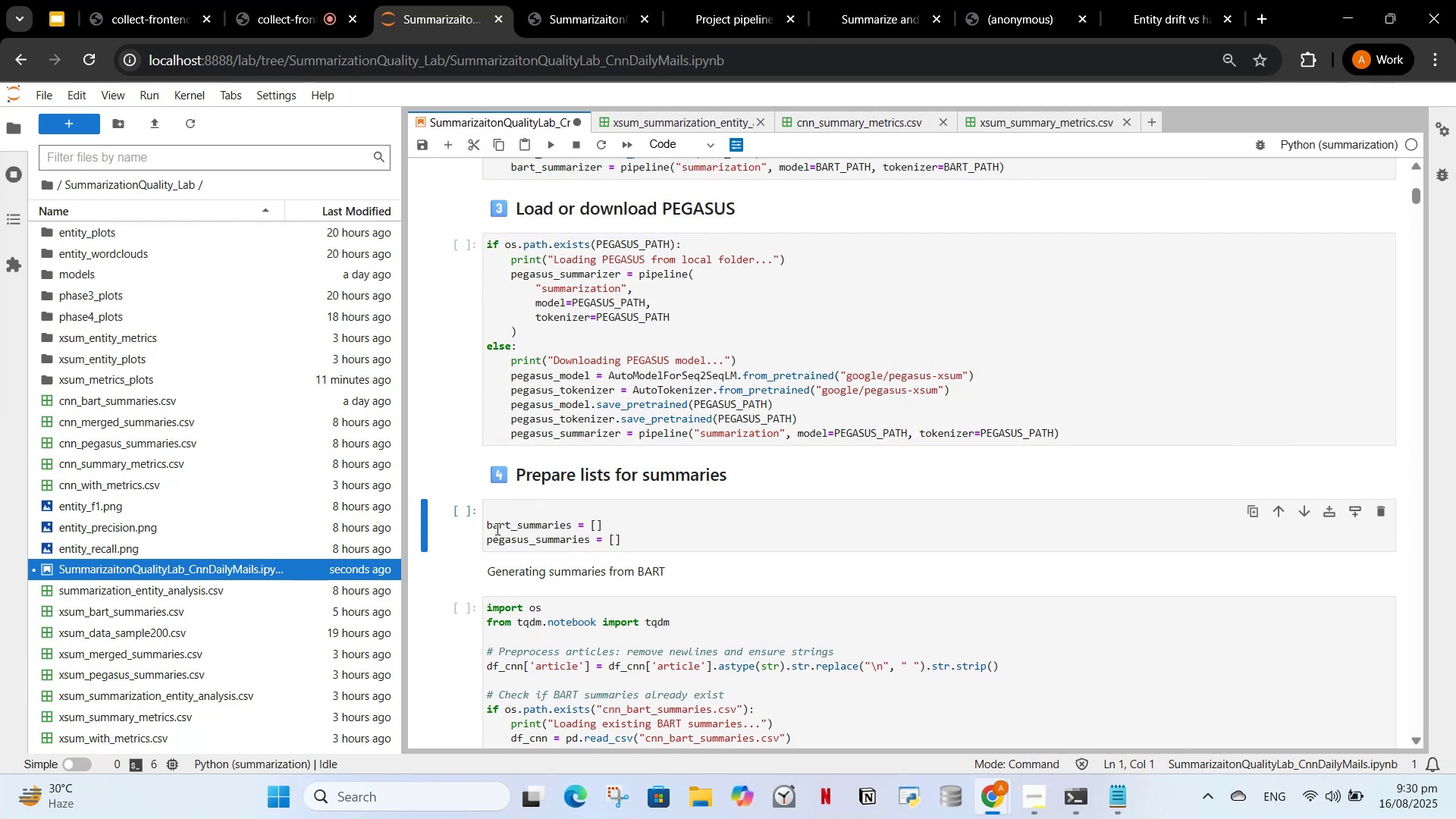 
left_click([491, 523])
 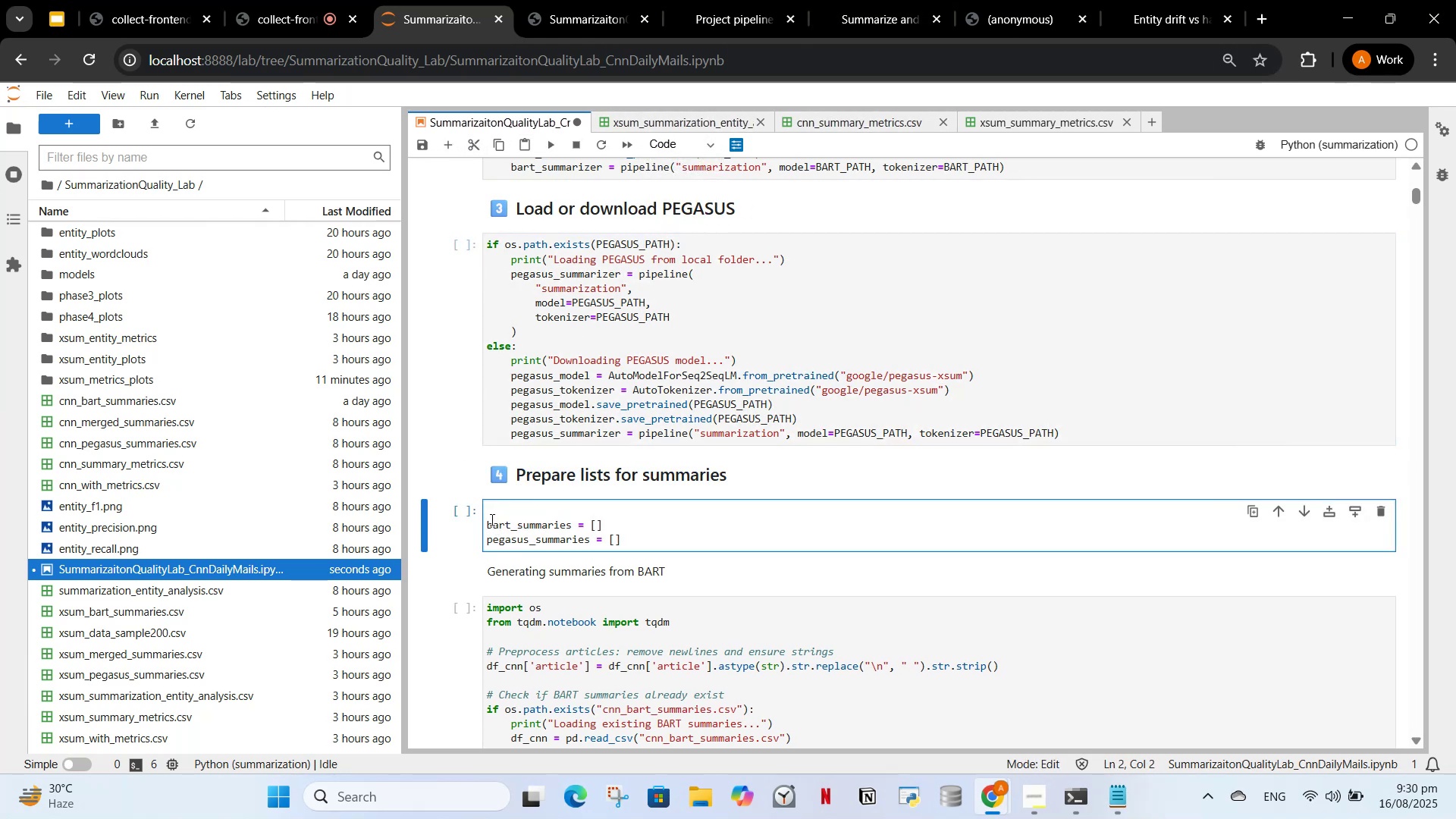 
key(ArrowLeft)
 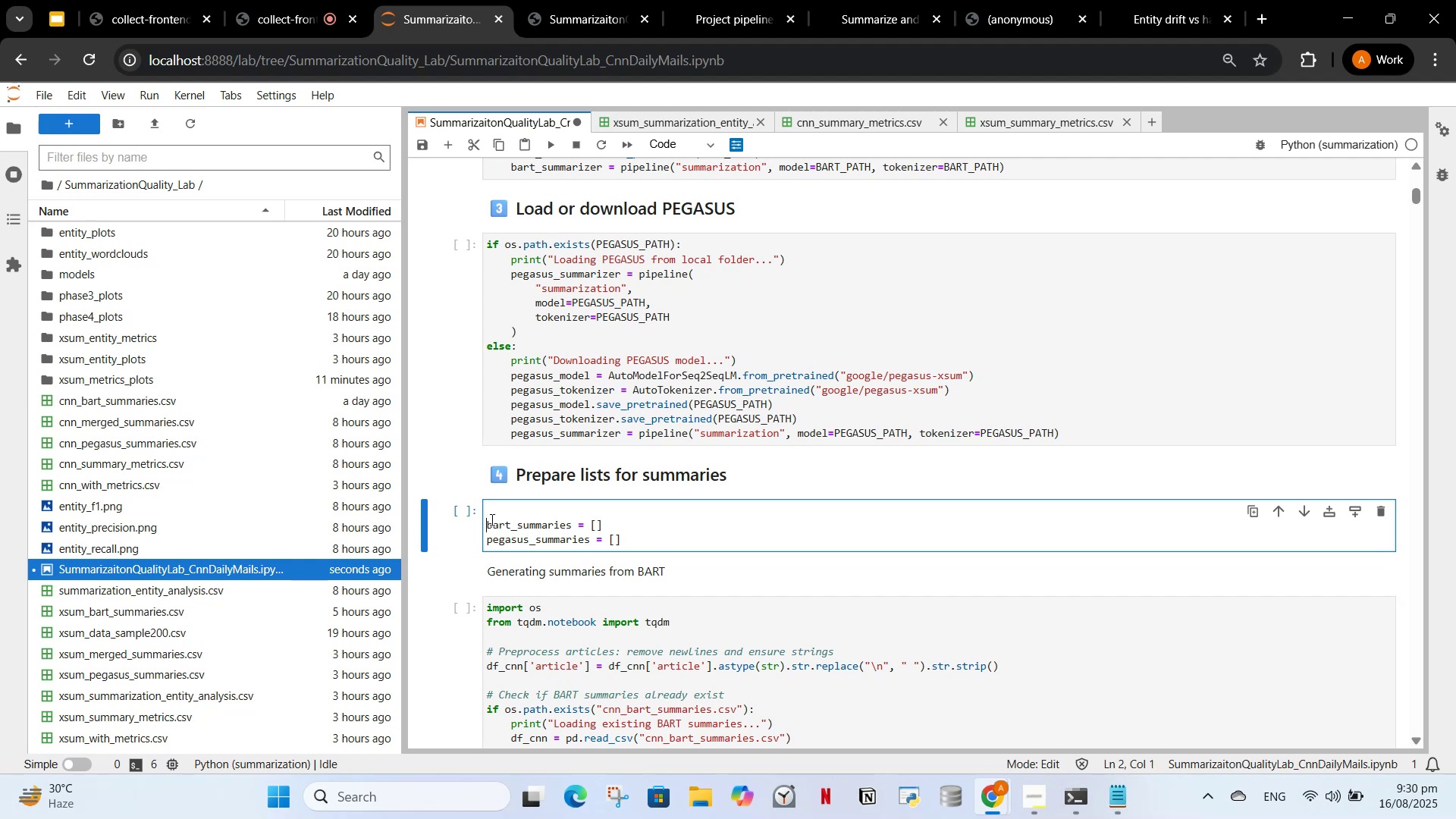 
key(Backspace)
 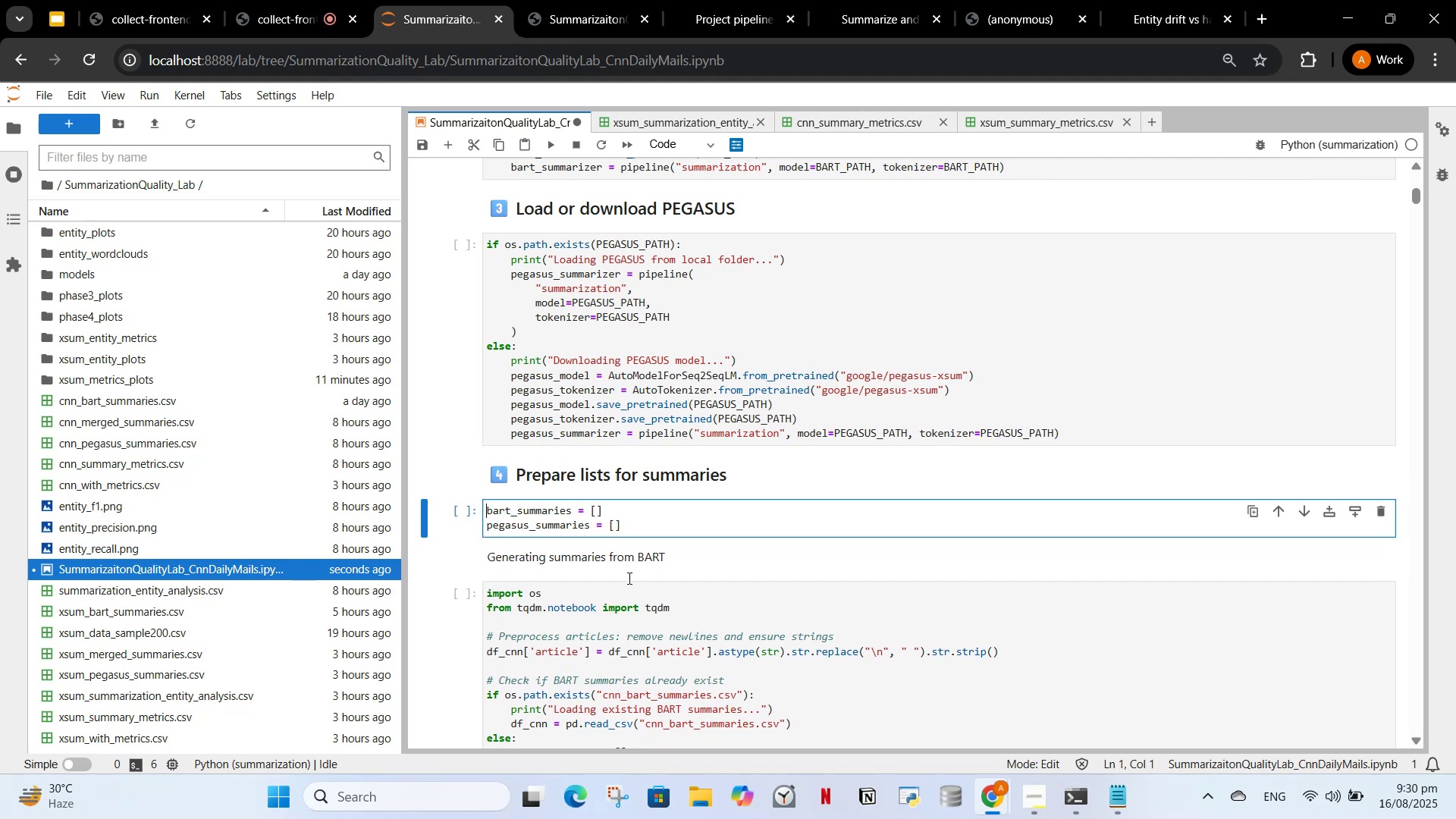 
left_click([632, 555])
 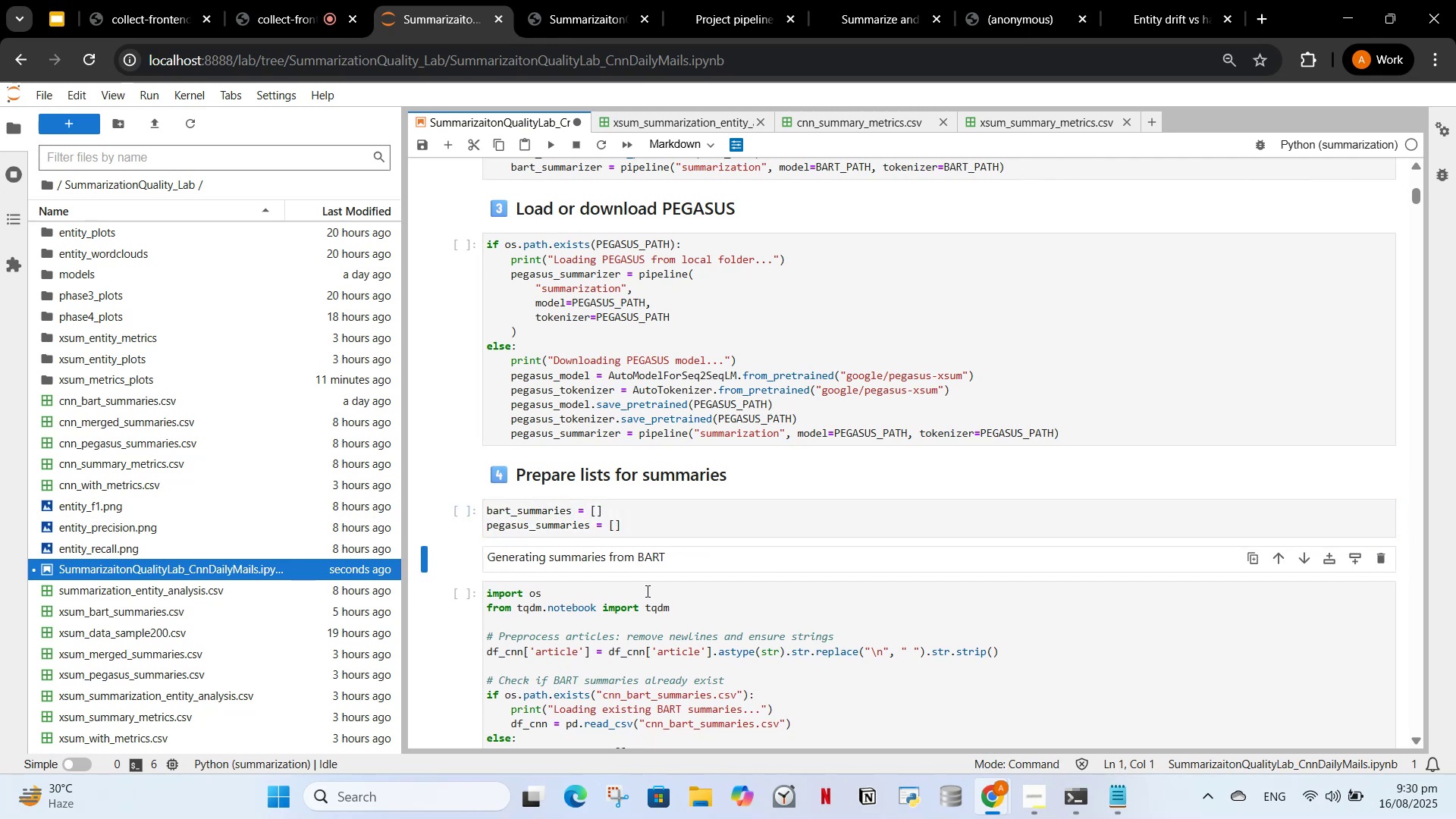 
scroll: coordinate [649, 575], scroll_direction: down, amount: 8.0
 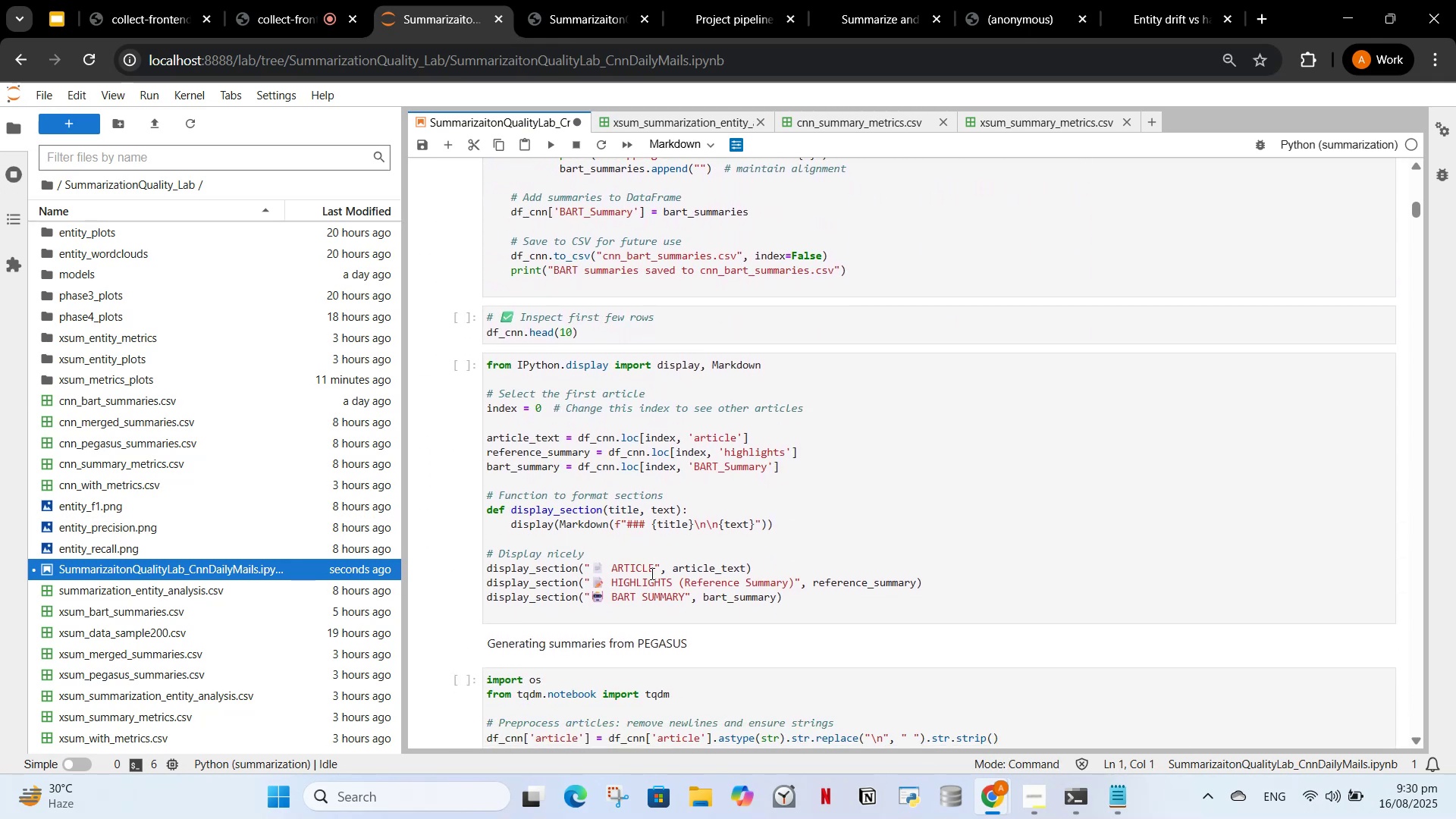 
scroll: coordinate [651, 564], scroll_direction: up, amount: 7.0
 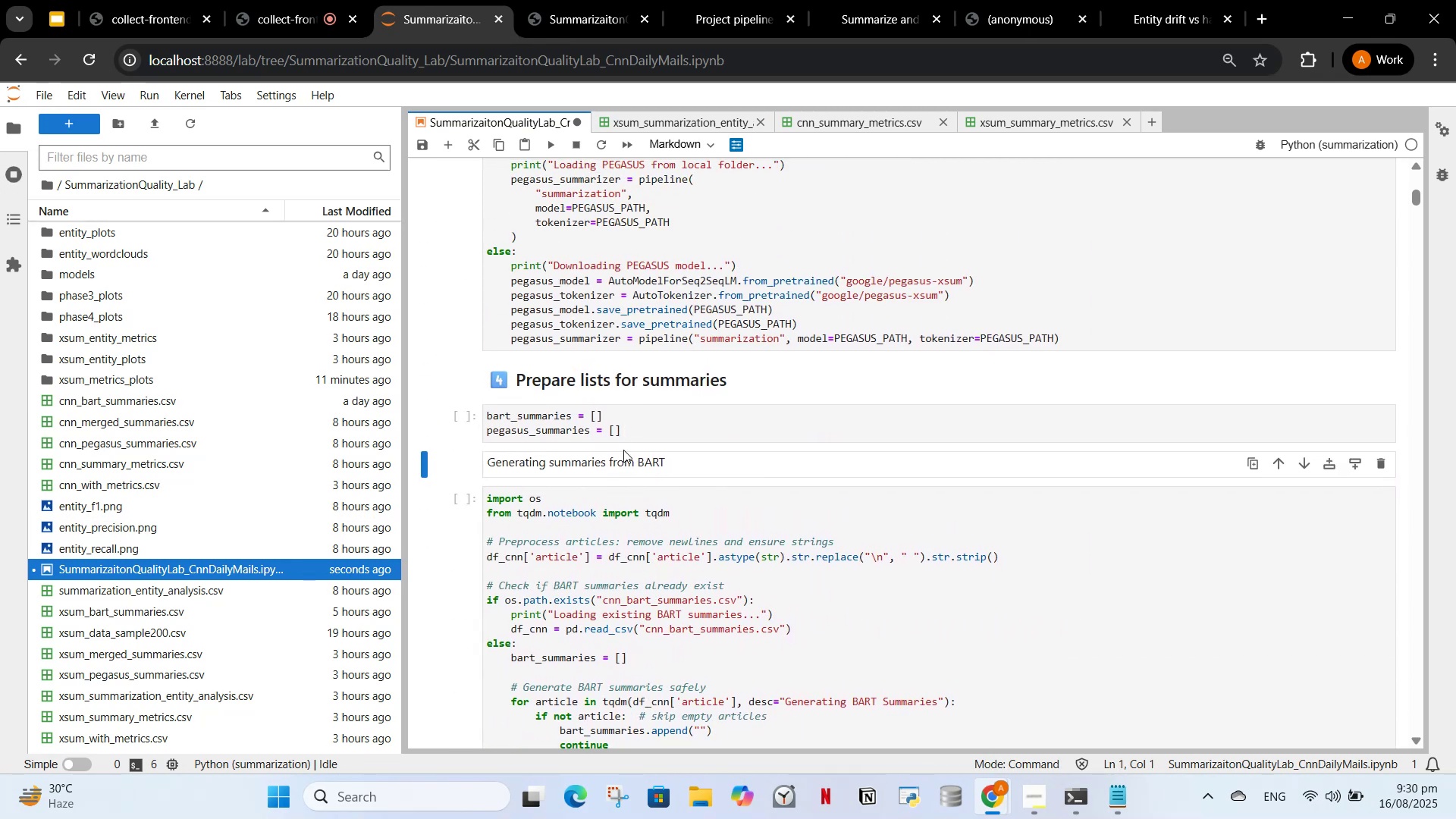 
scroll: coordinate [705, 488], scroll_direction: down, amount: 16.0
 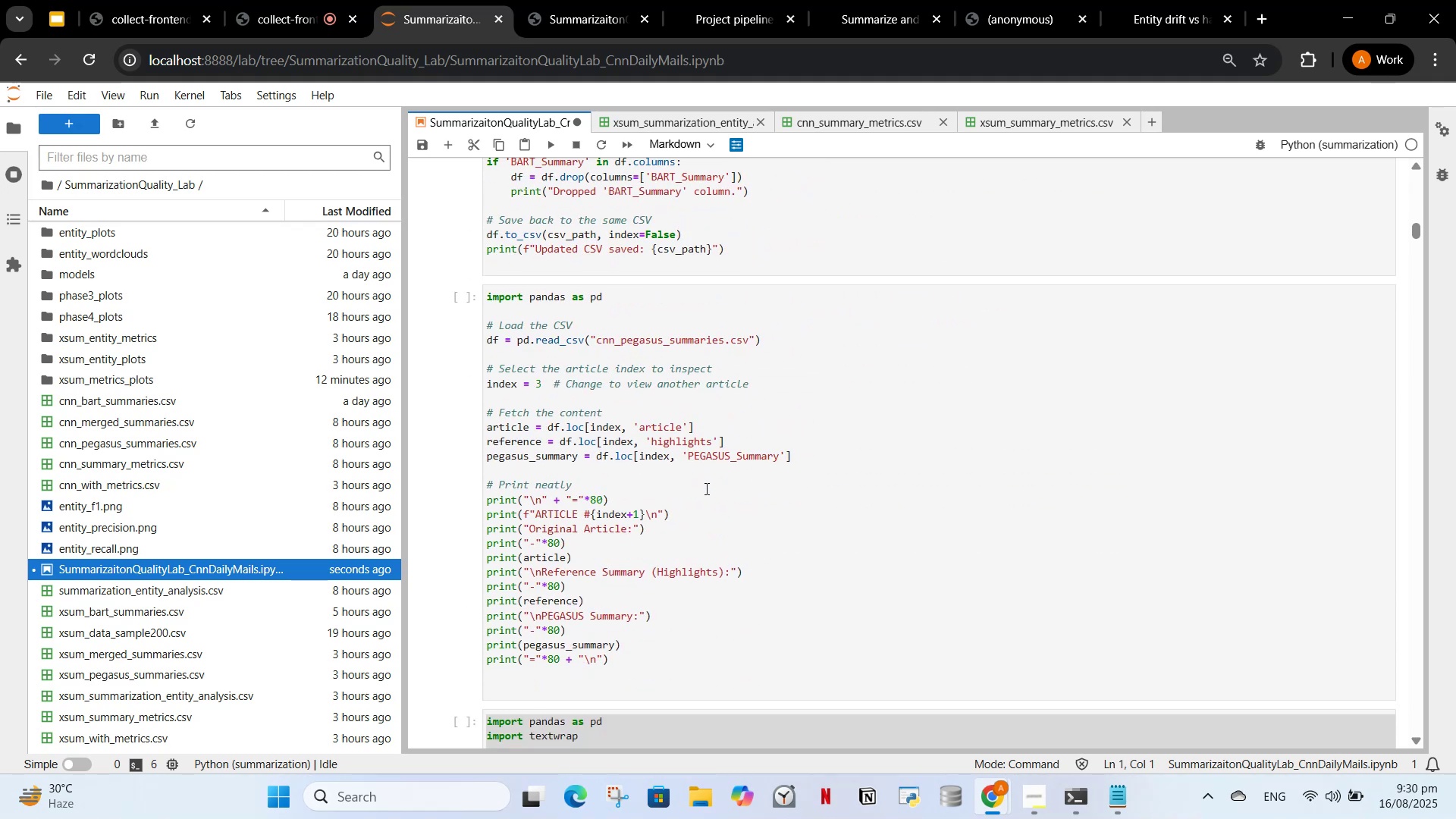 
scroll: coordinate [720, 487], scroll_direction: up, amount: 22.0
 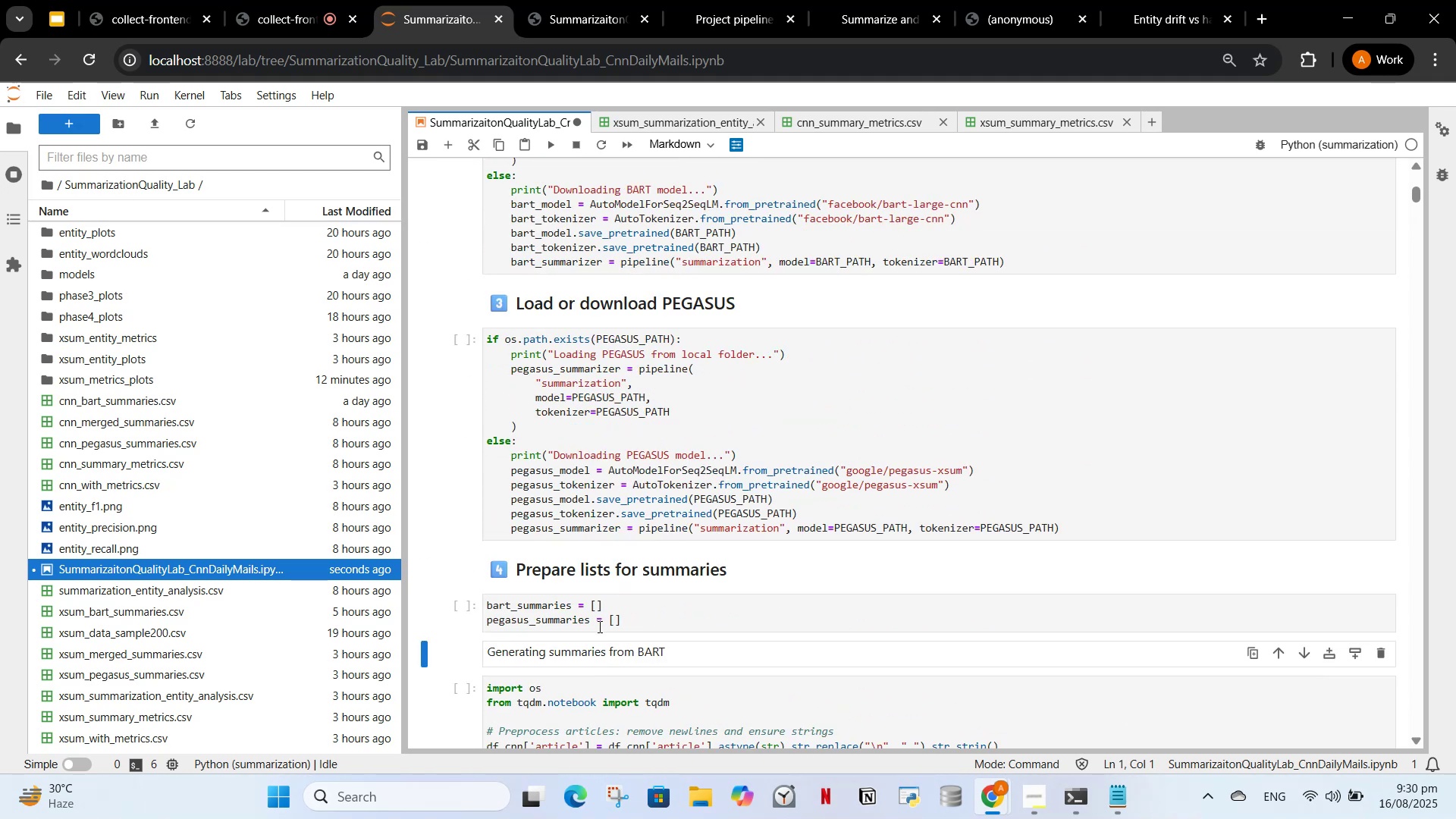 
scroll: coordinate [610, 640], scroll_direction: none, amount: 0.0
 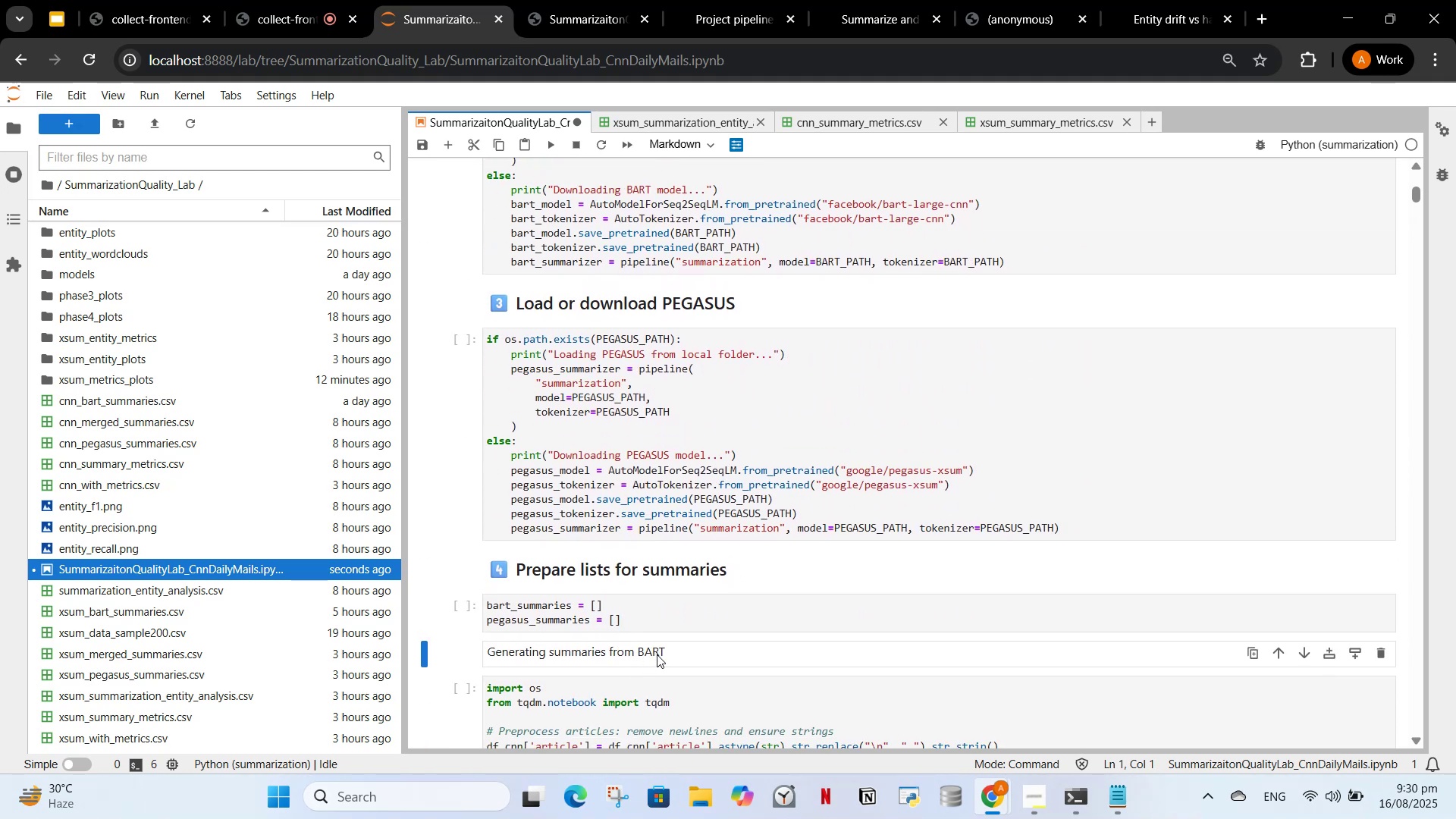 
double_click([657, 654])
 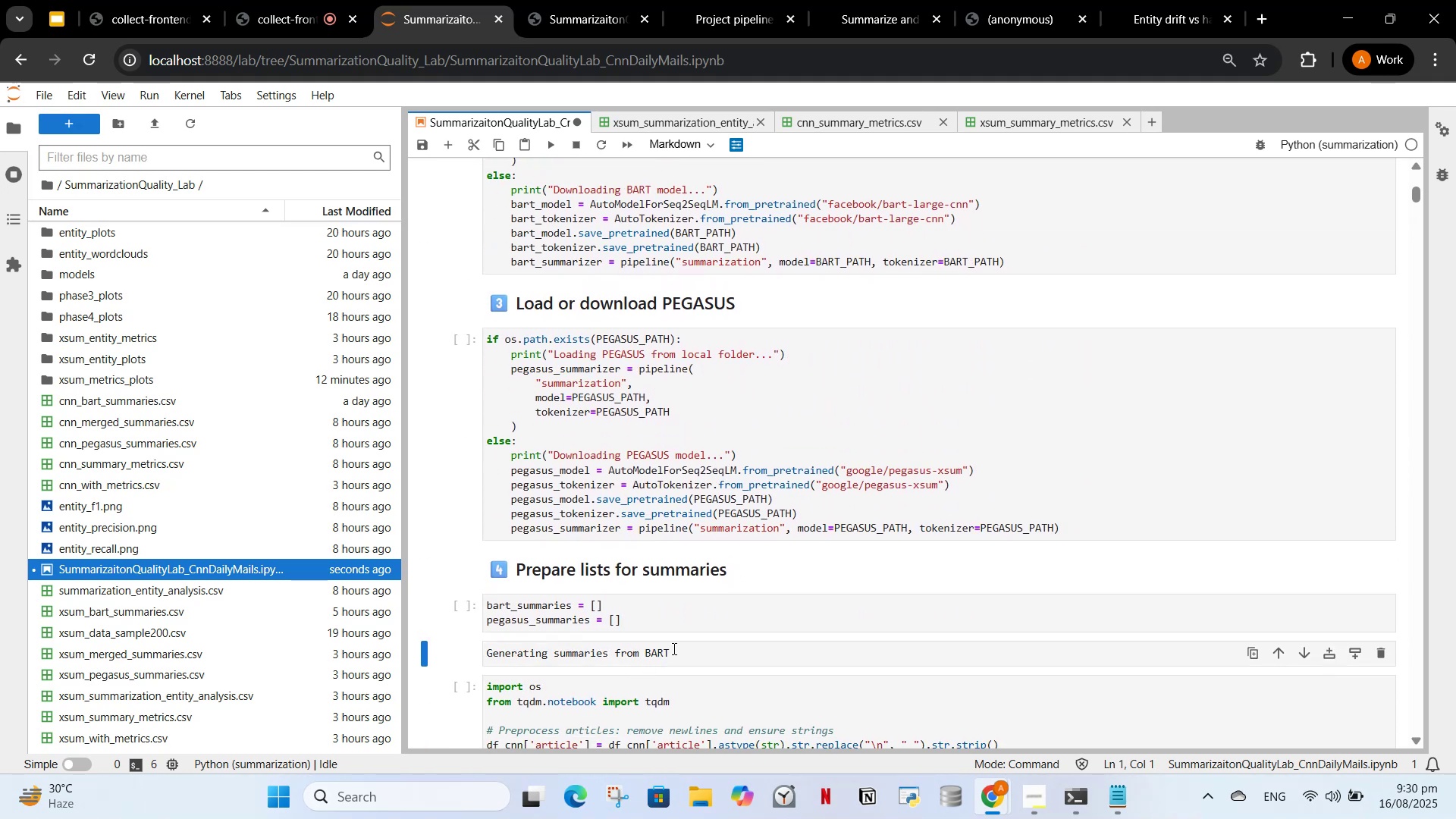 
left_click_drag(start_coordinate=[687, 651], to_coordinate=[475, 643])
 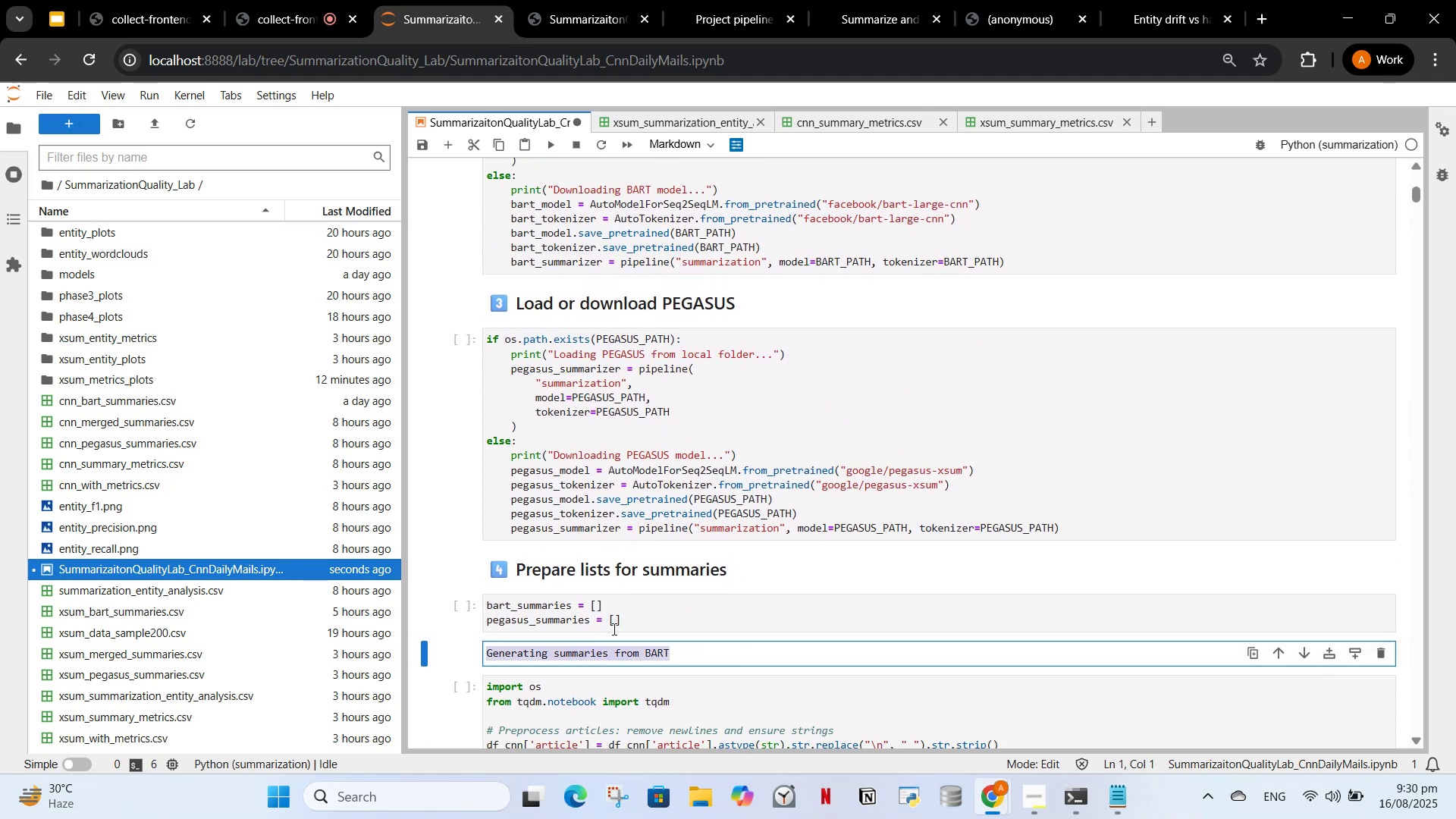 
scroll: coordinate [632, 624], scroll_direction: down, amount: 7.0
 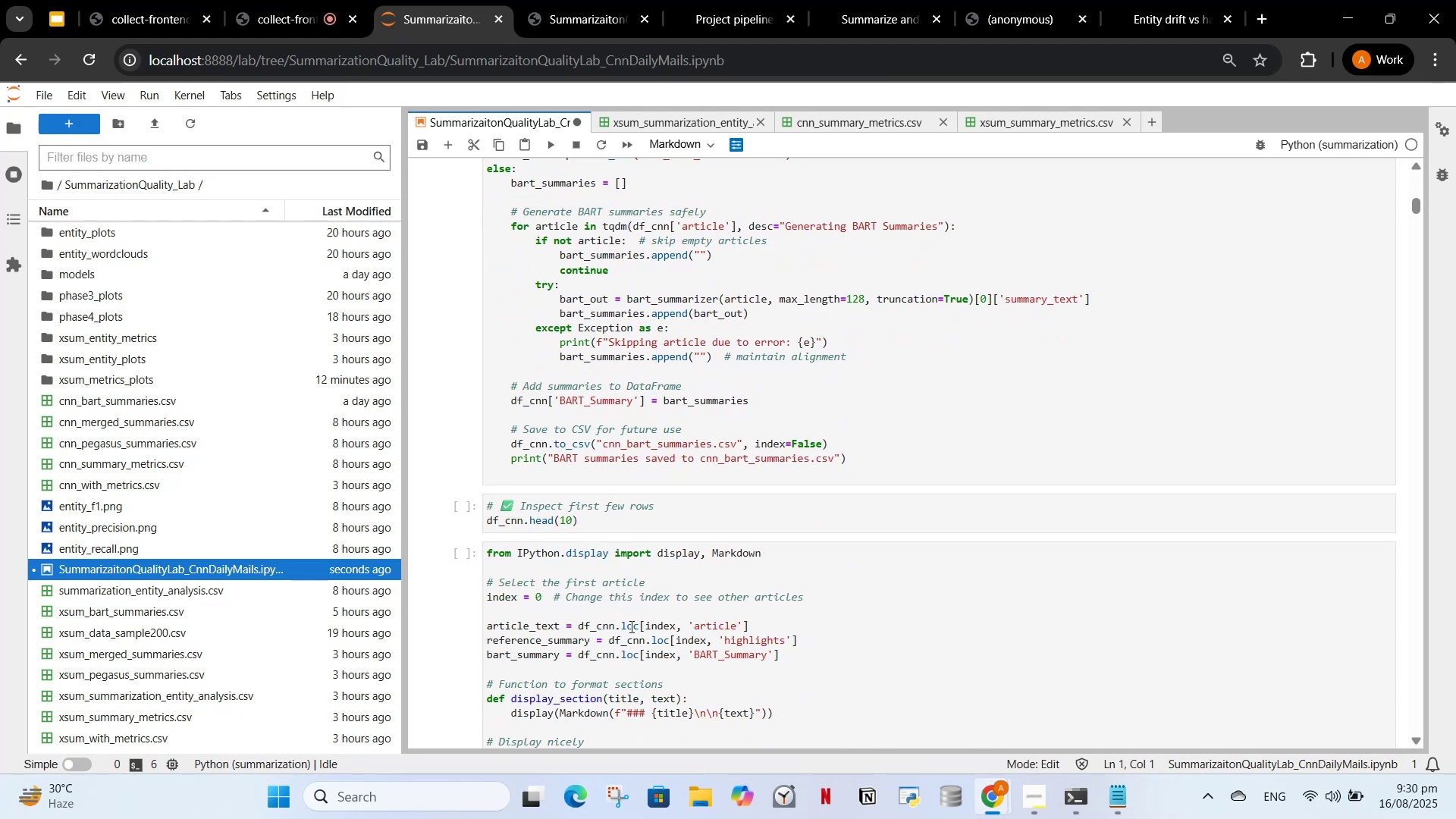 
wait(9.19)
 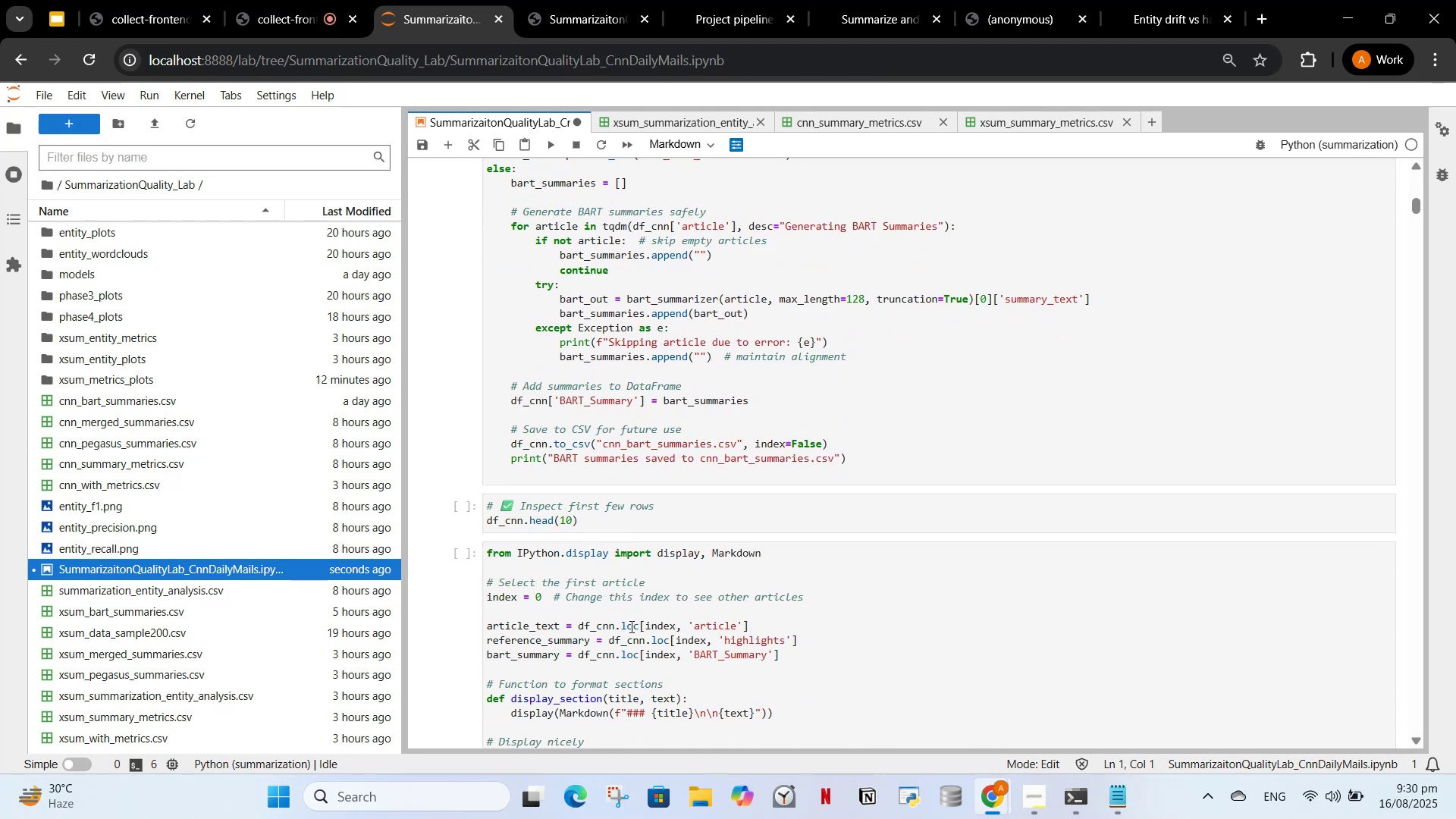 
key(Control+A)
 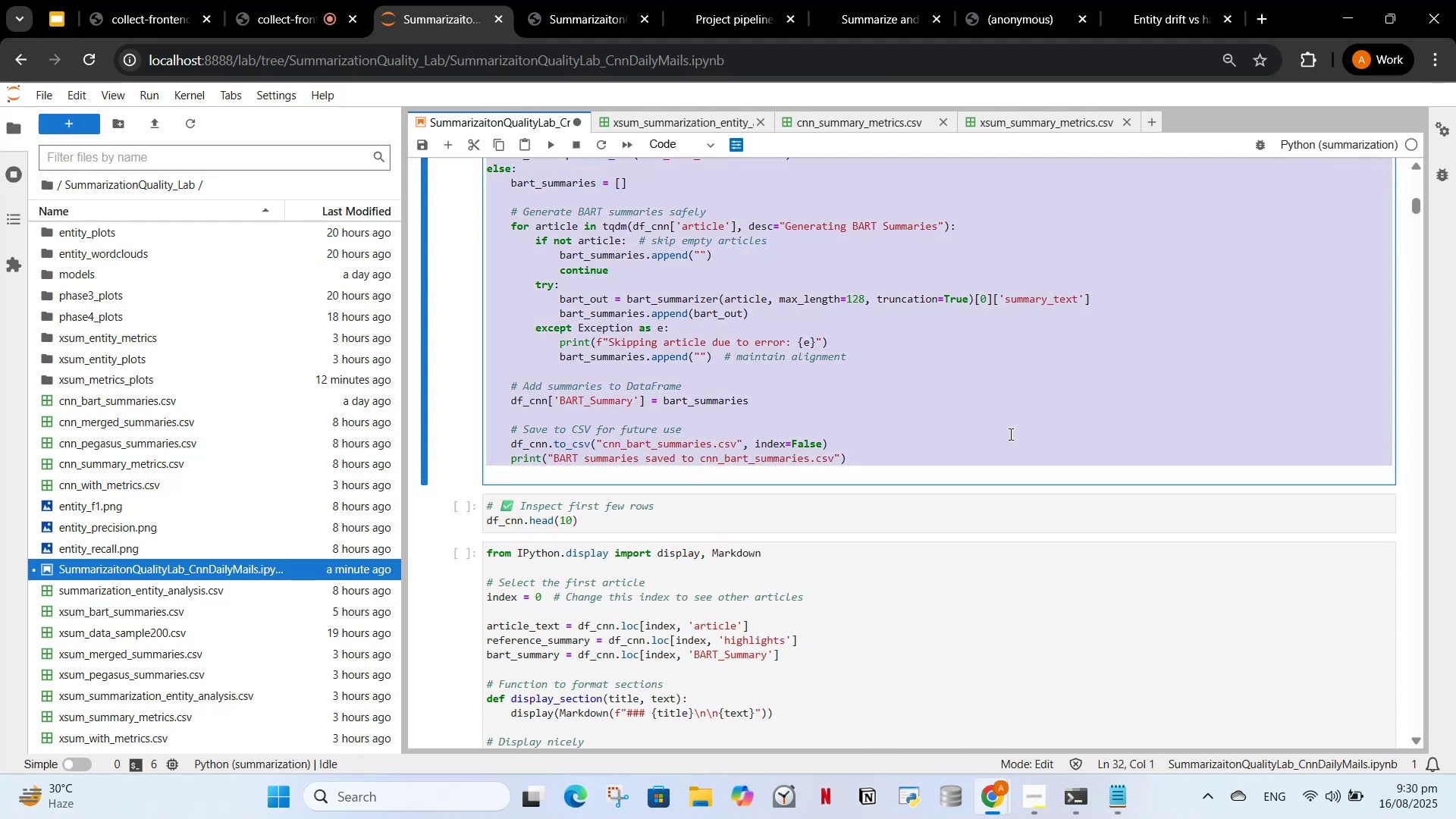 
key(Control+C)
 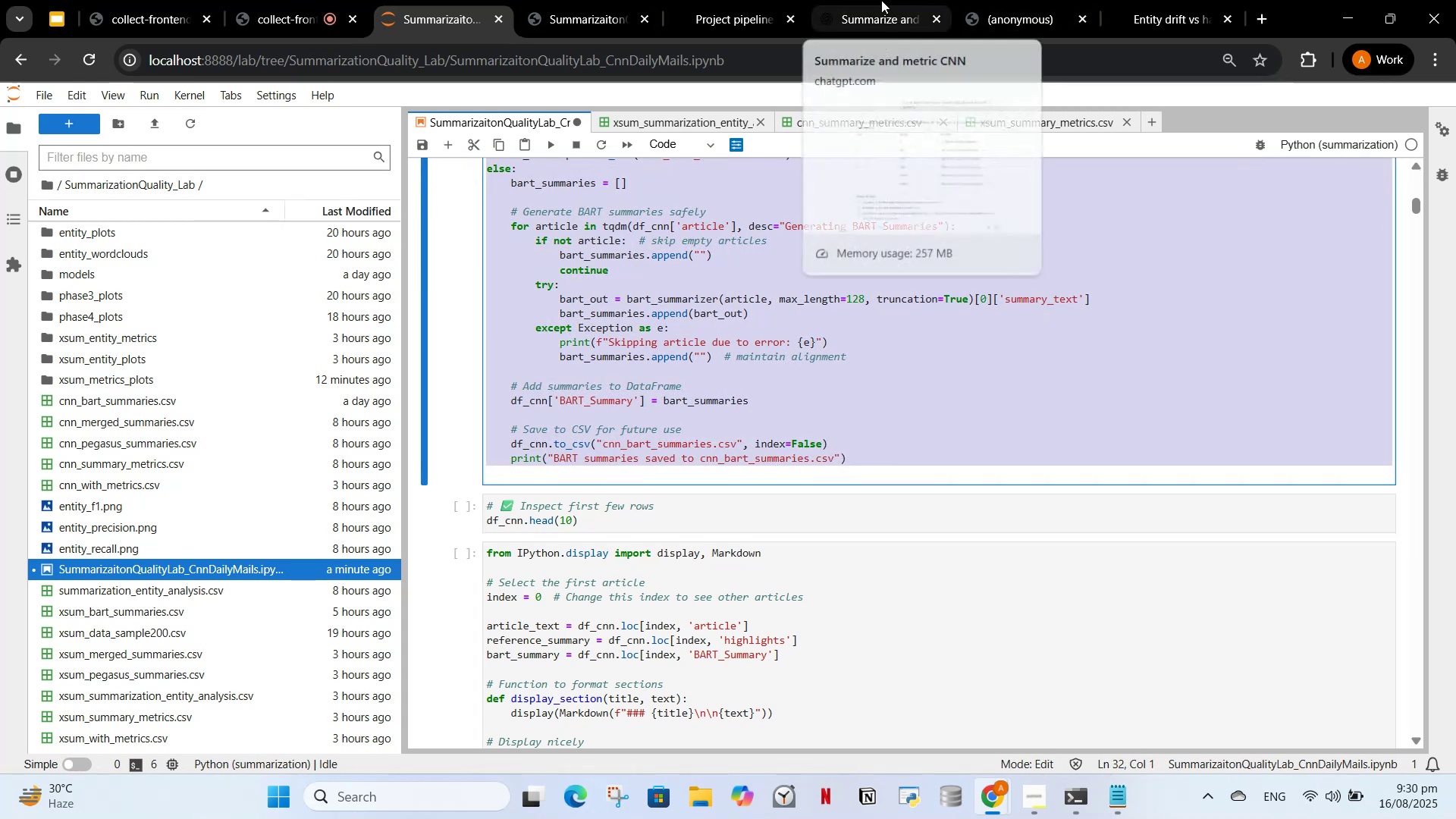 
left_click([881, 2])
 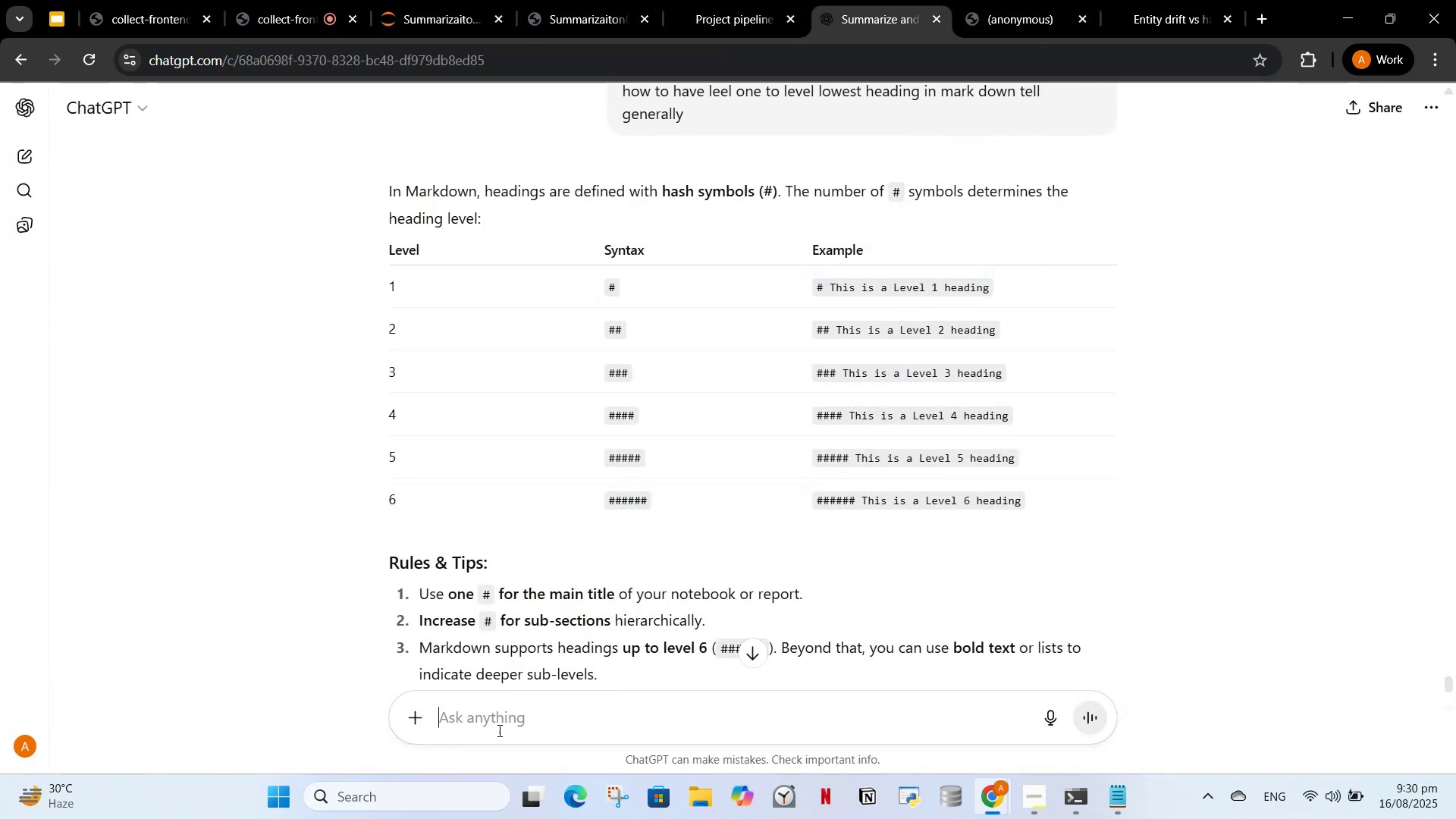 
left_click([496, 733])
 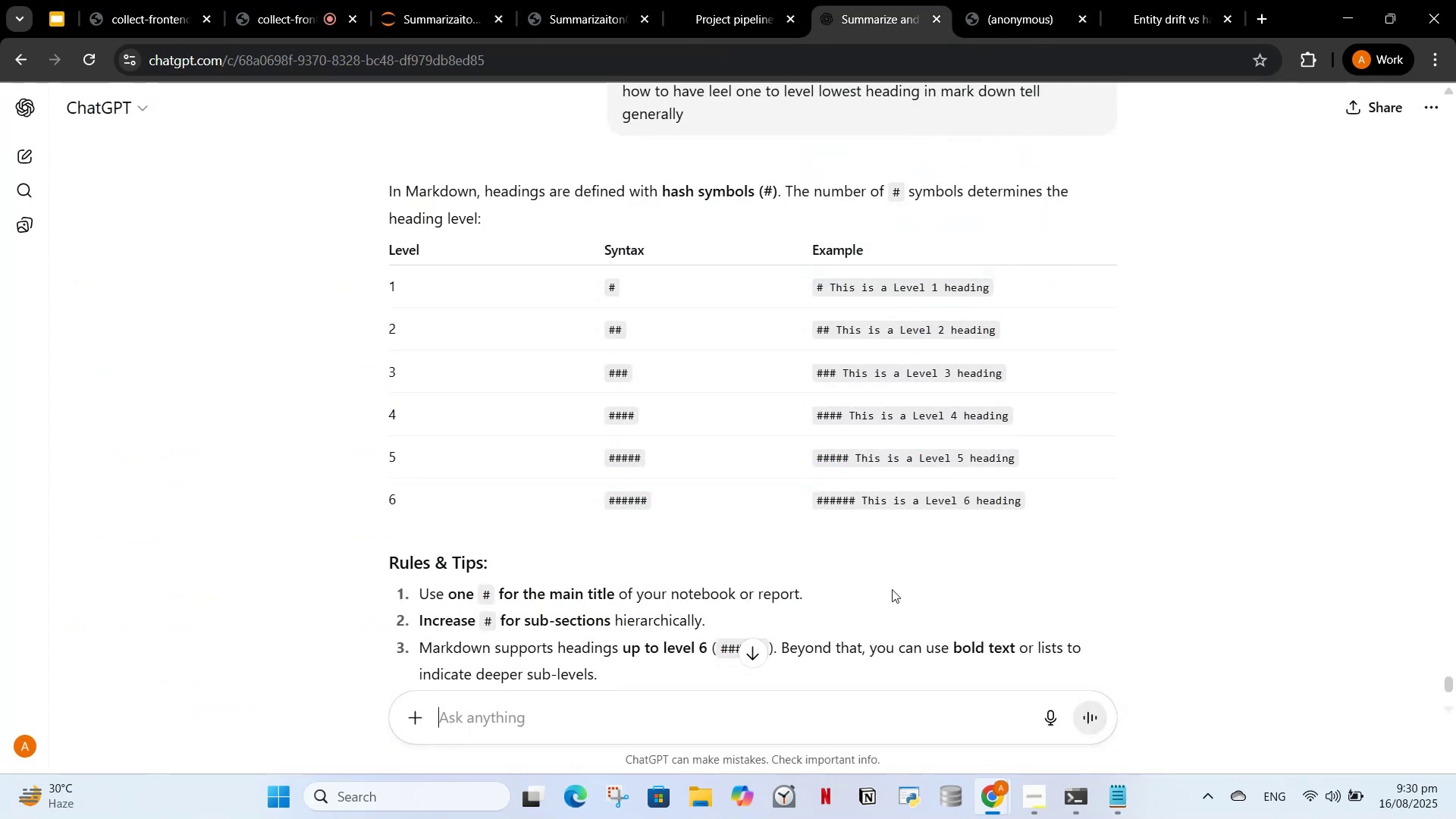 
key(Control+V)
 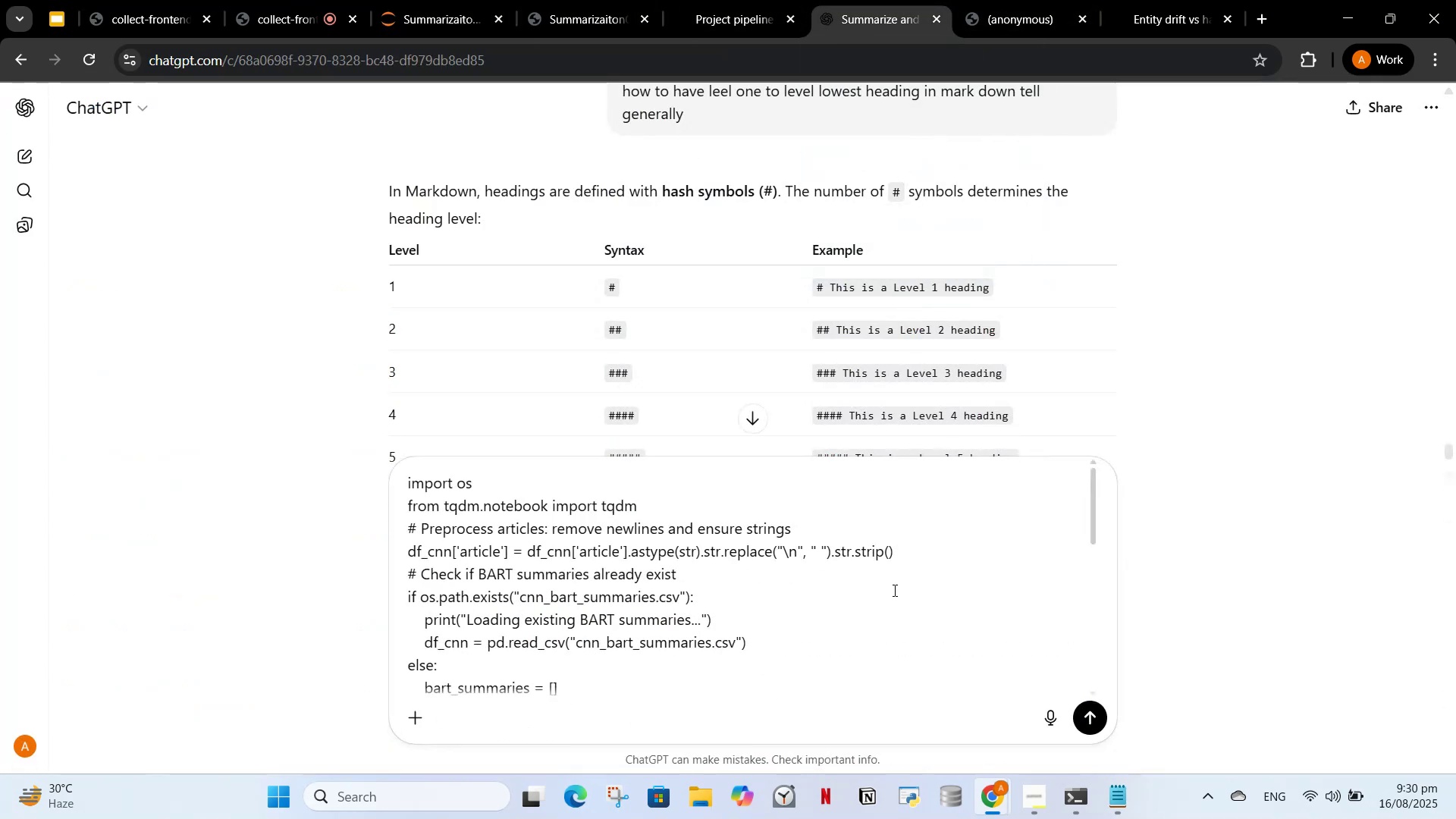 
type(, this is my code can we save it in )
 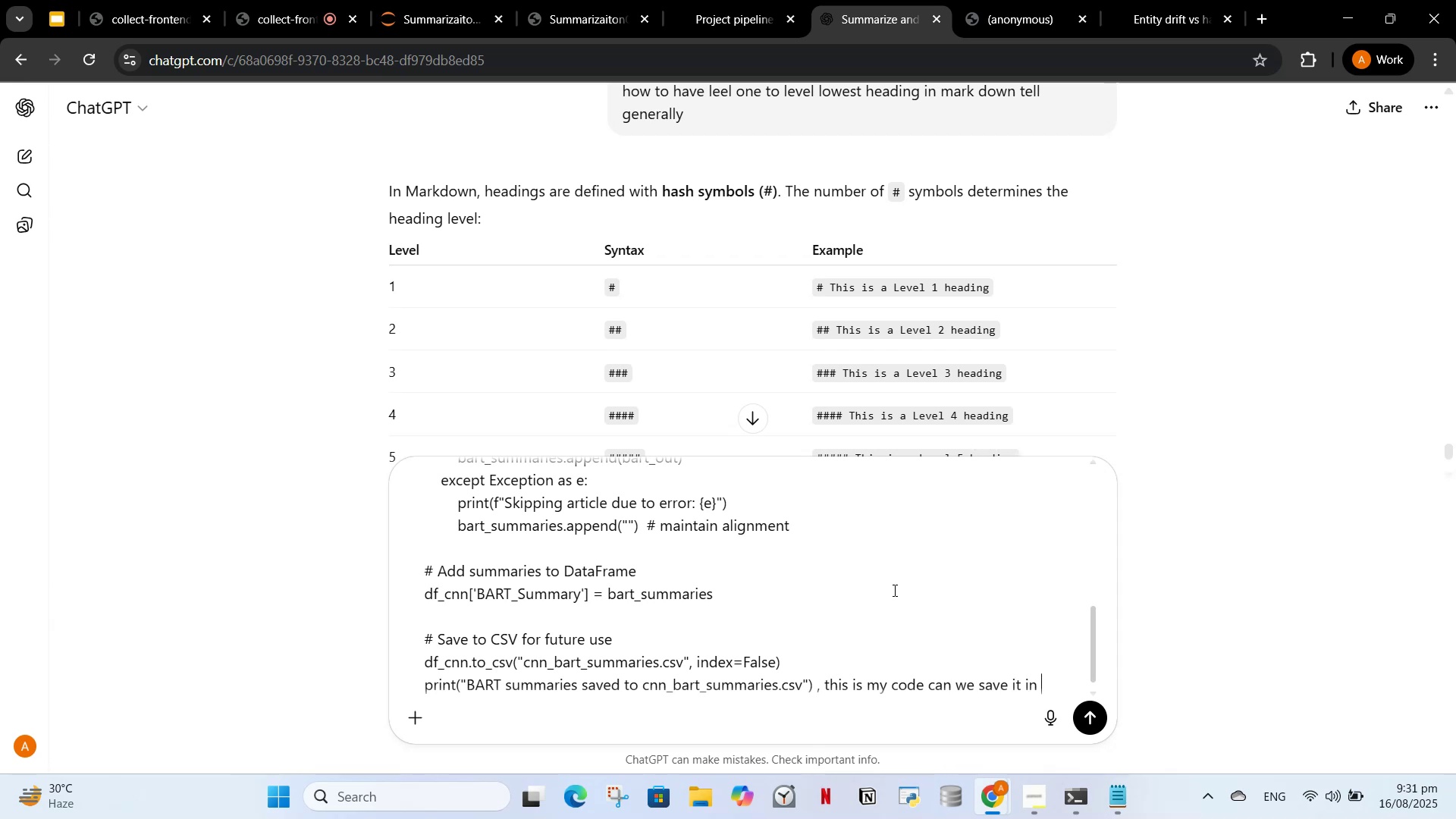 
key(C)
 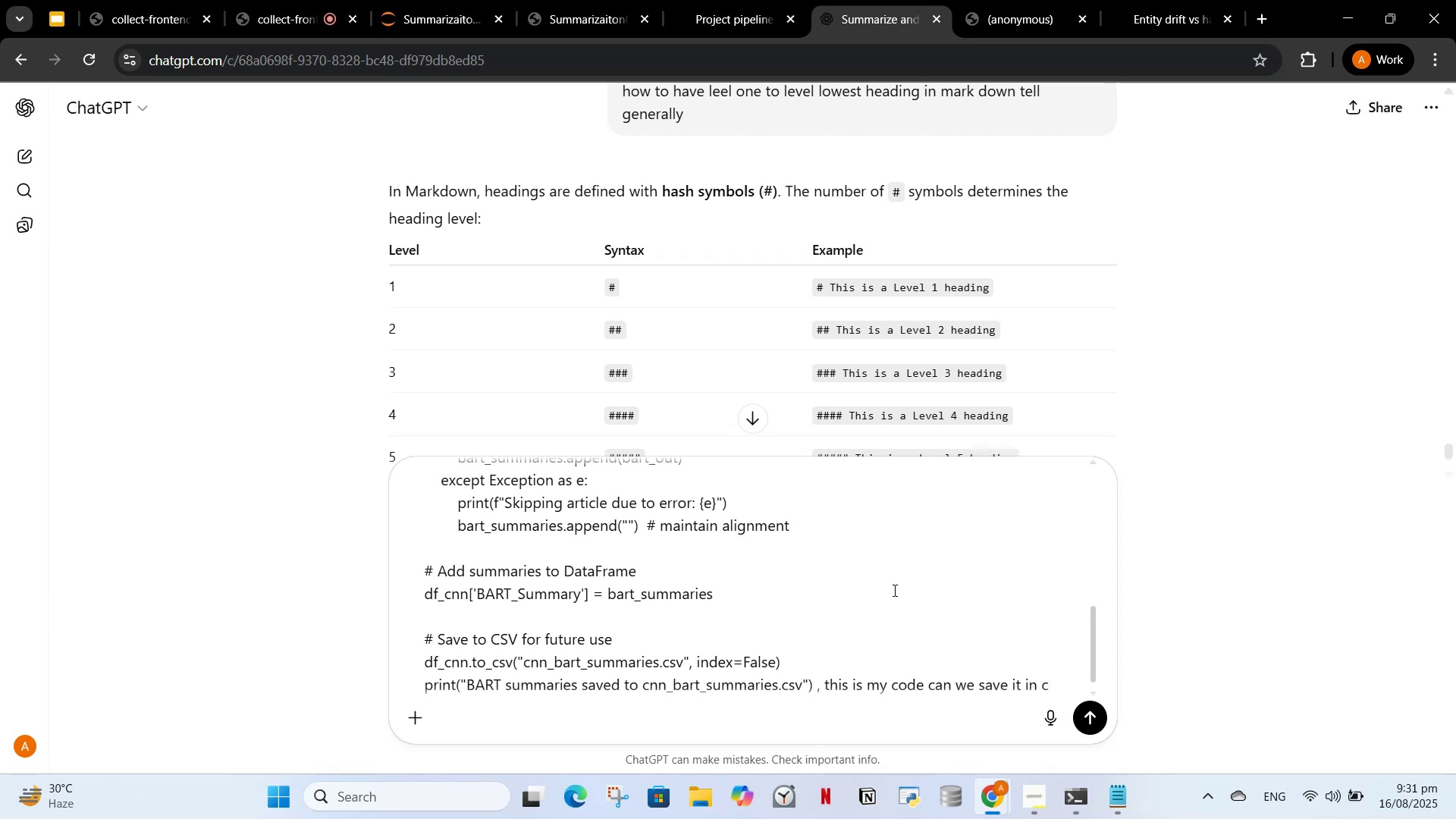 
key(Backspace)
 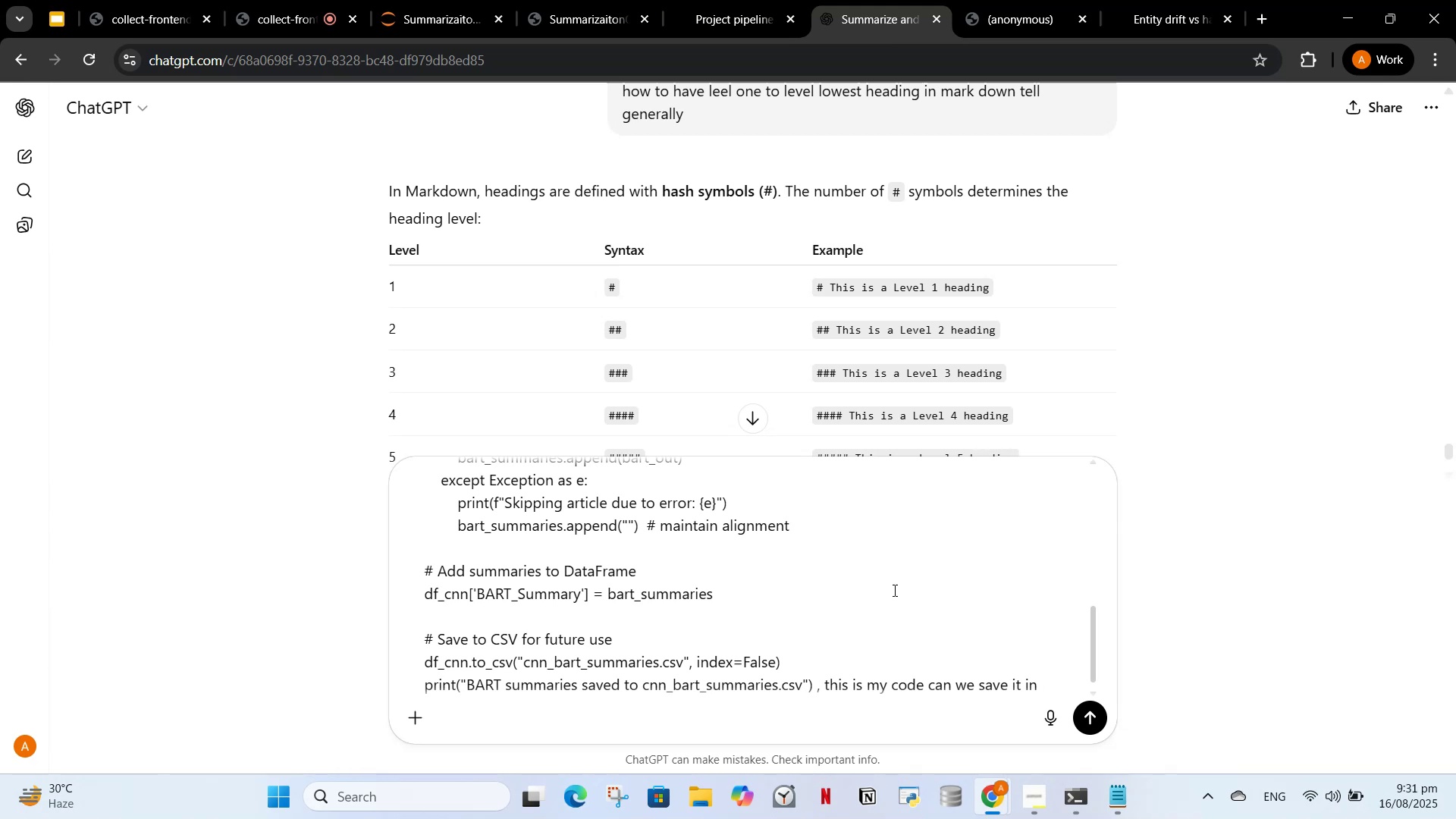 
wait(13.31)
 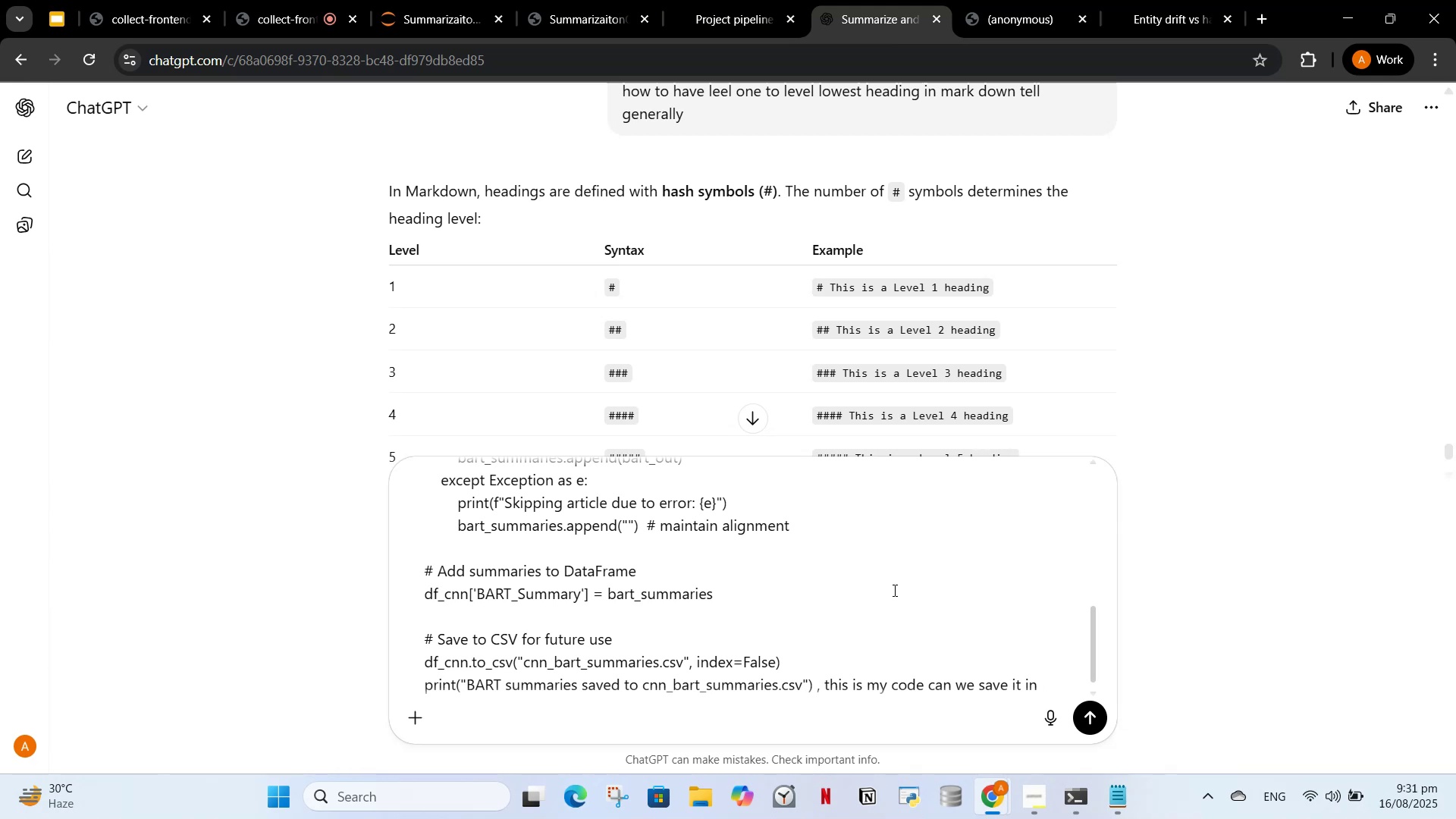 
type(csv)
key(Backspace)
key(Backspace)
type(nn_cvs)
key(Backspace)
key(Backspace)
type(sv folder i created it manually)
 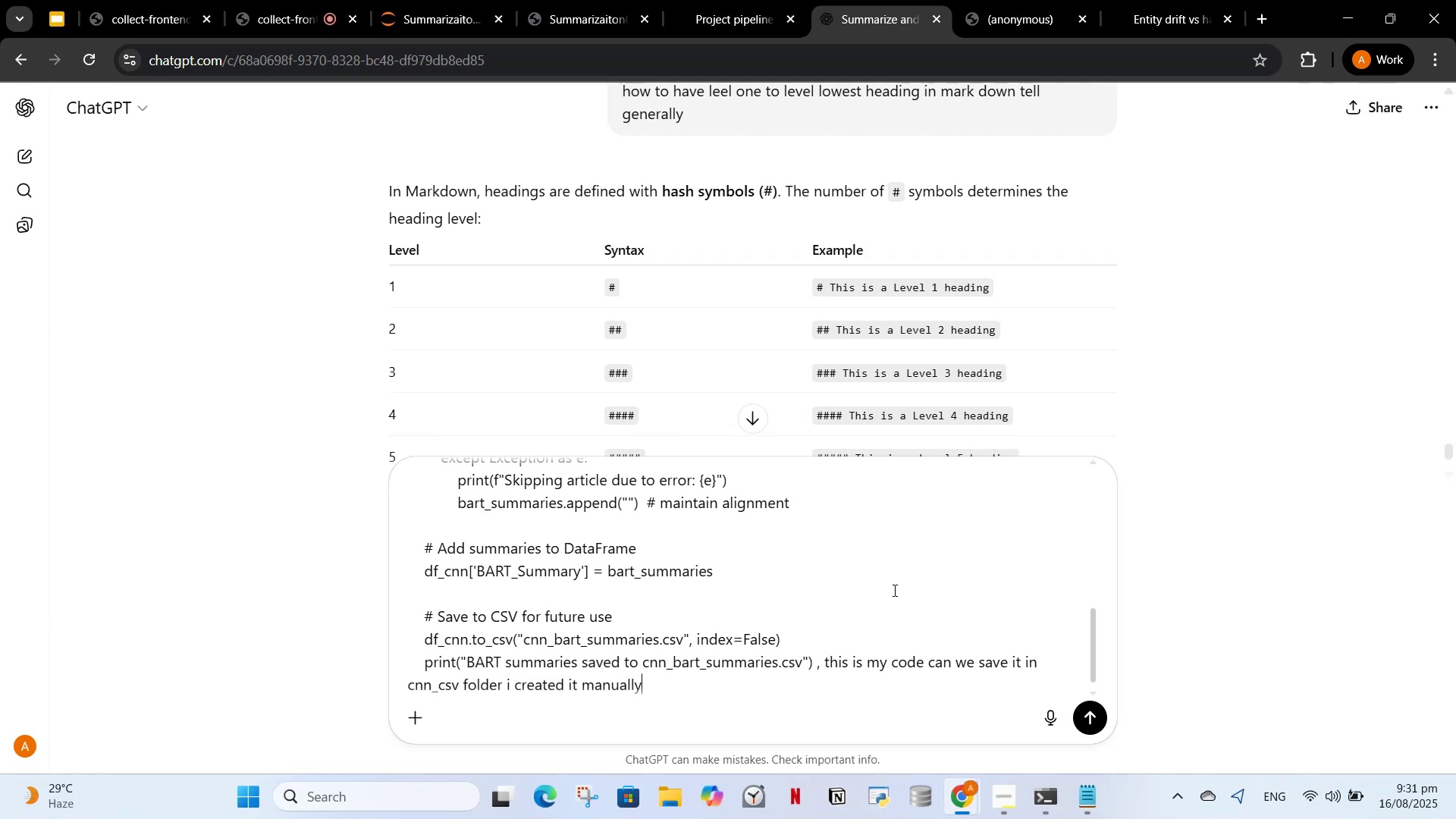 
 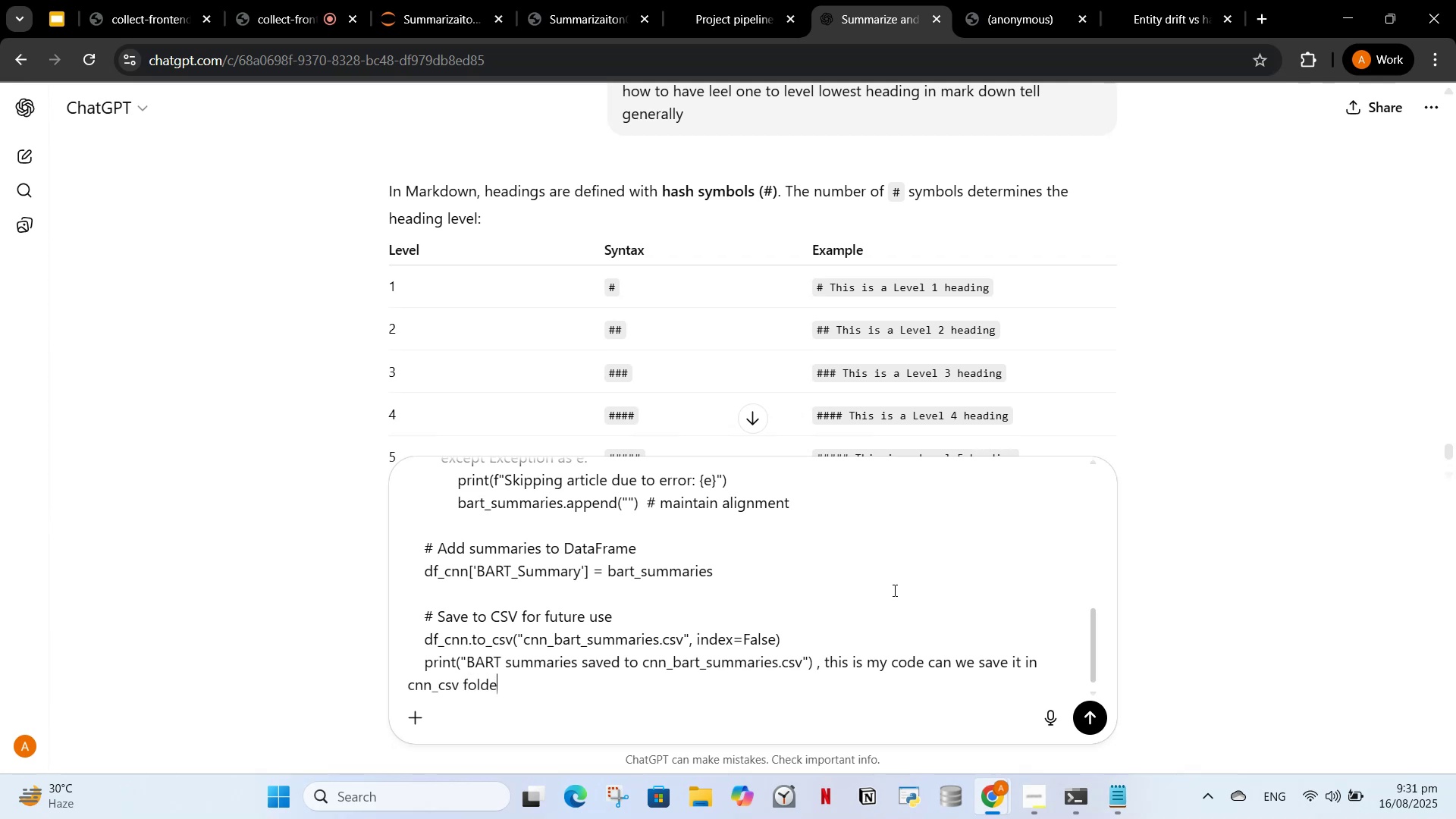 
key(Enter)
 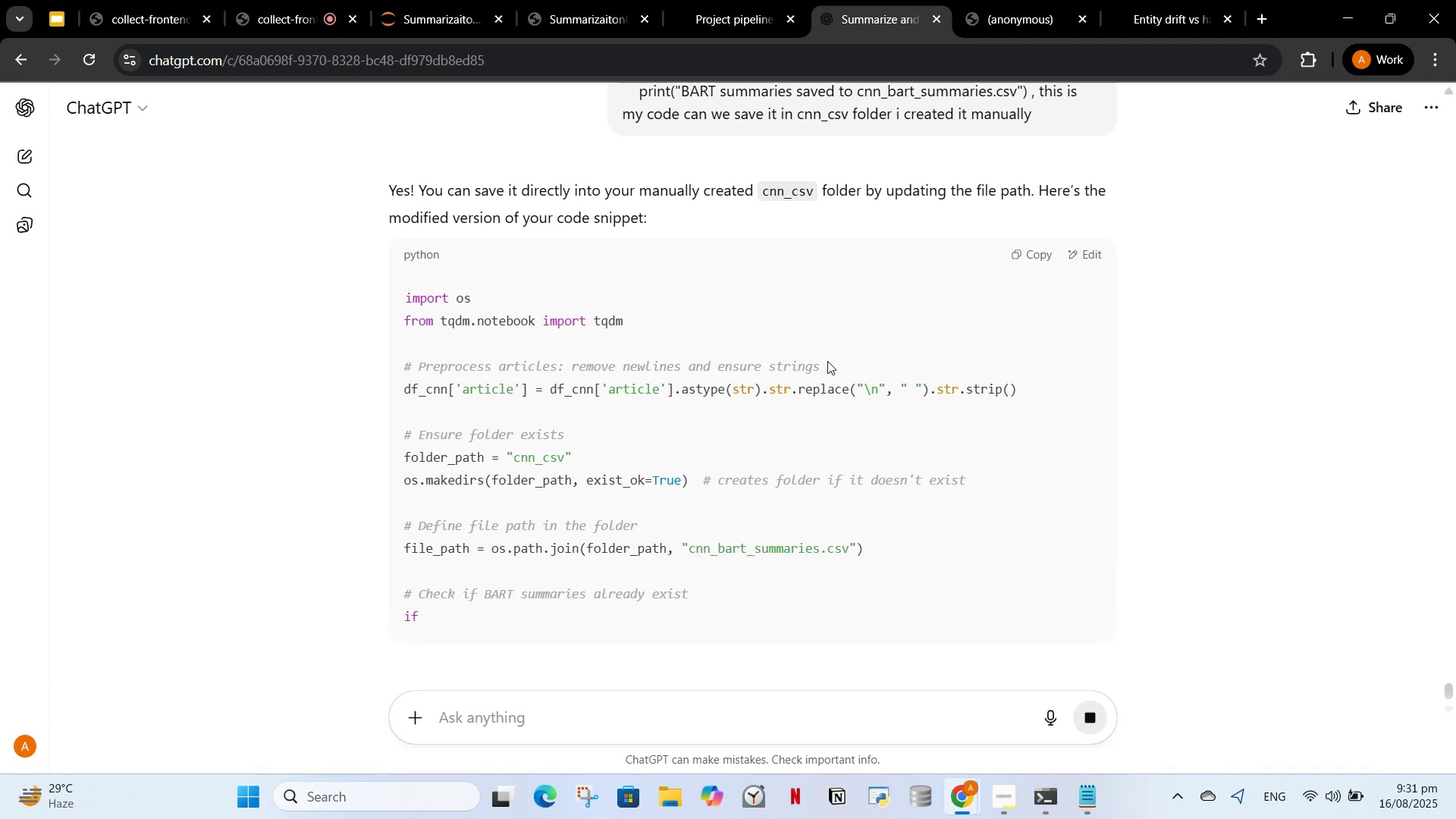 
wait(5.92)
 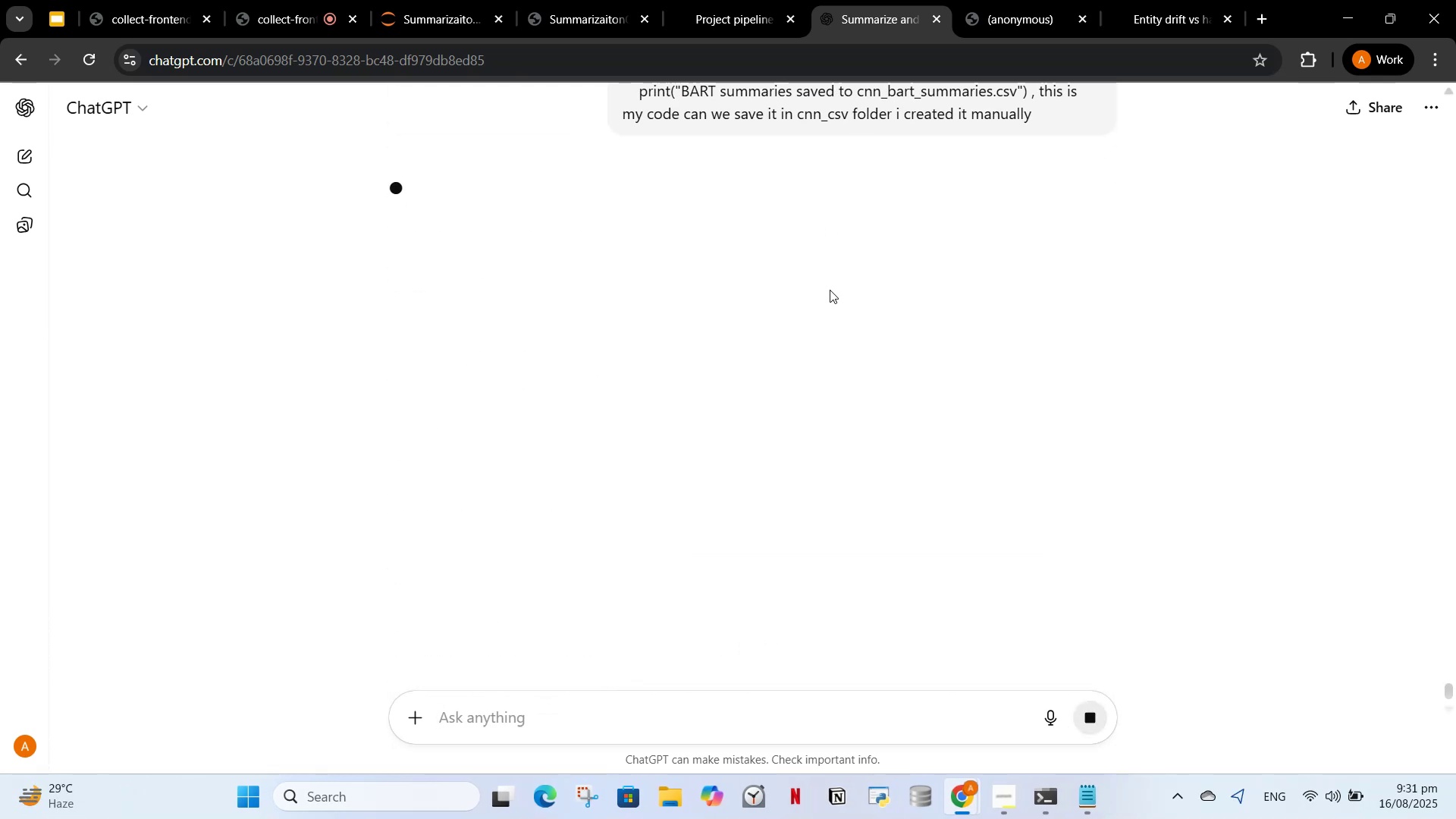 
scroll: coordinate [842, 359], scroll_direction: down, amount: 7.0
 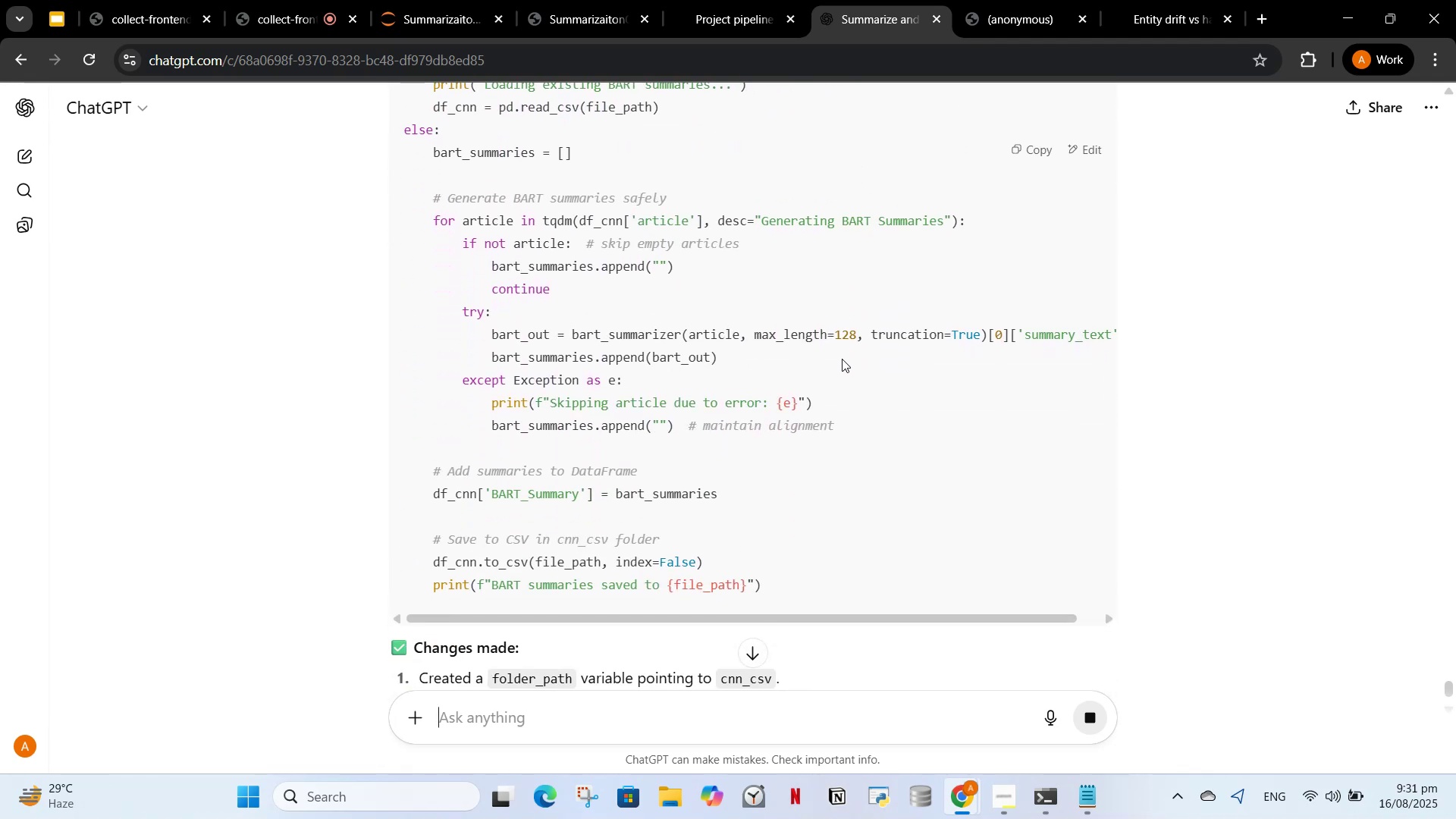 
scroll: coordinate [916, 373], scroll_direction: up, amount: 4.0
 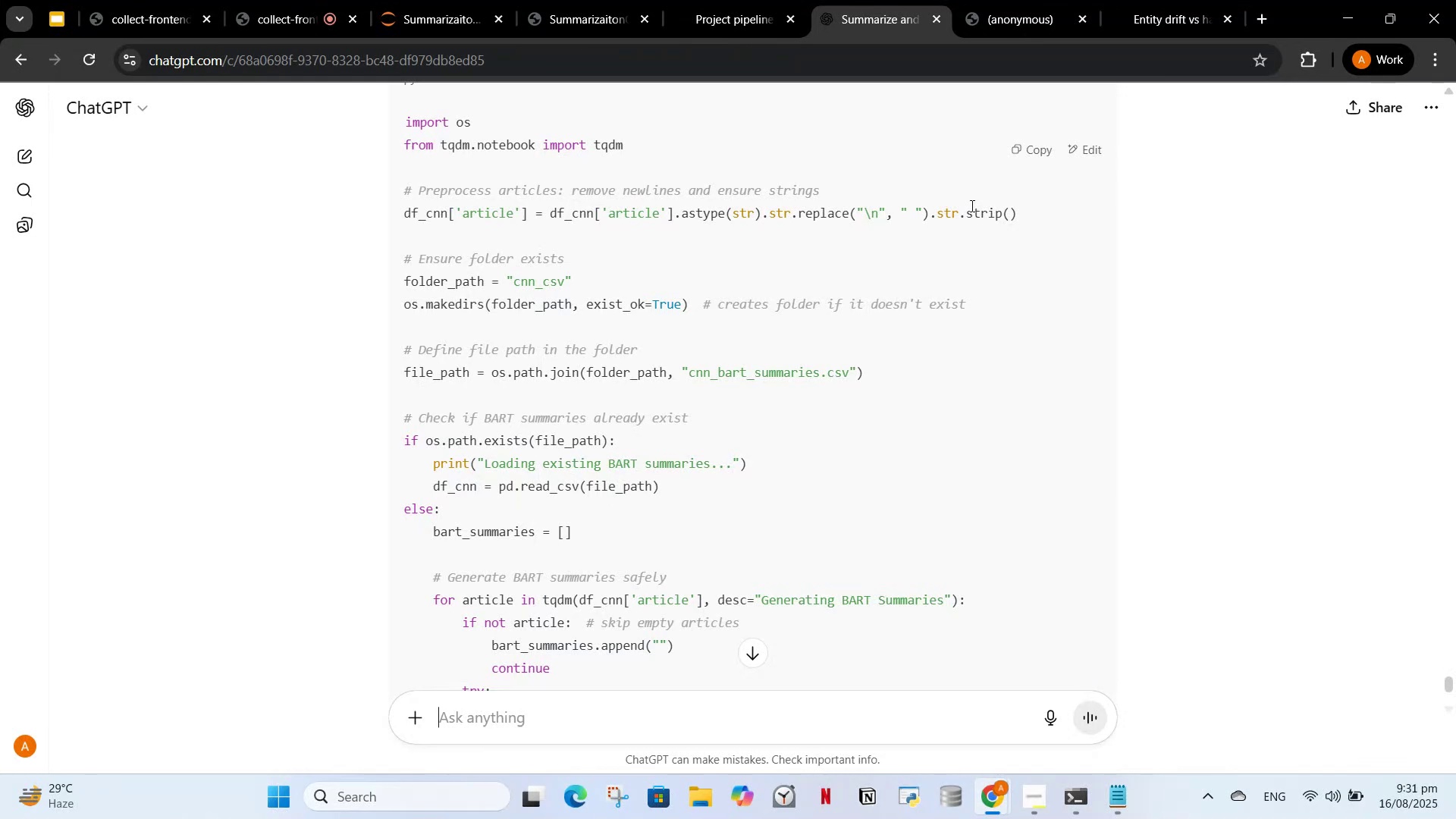 
wait(10.67)
 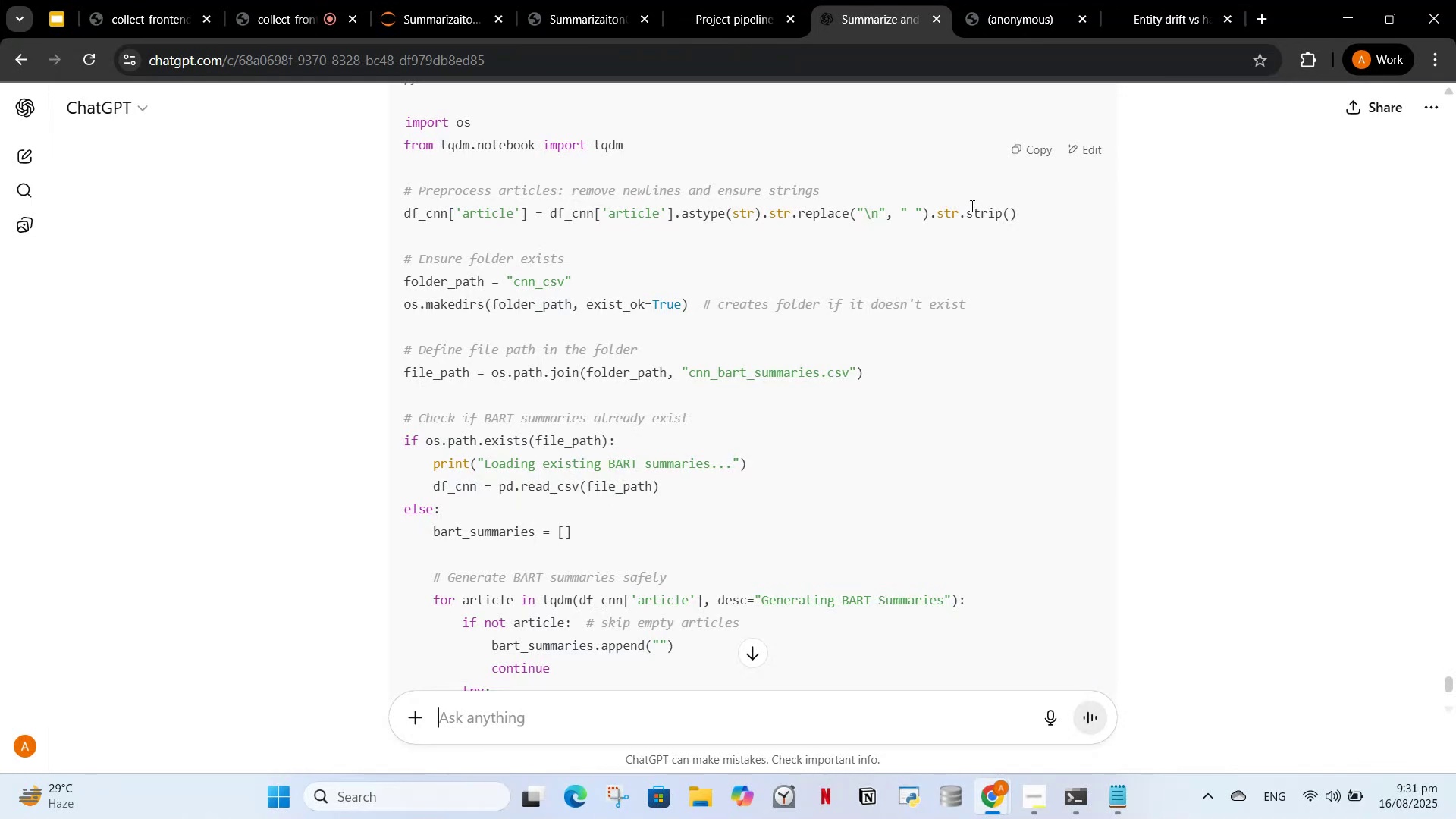 
scroll: coordinate [711, 251], scroll_direction: up, amount: 1.0
 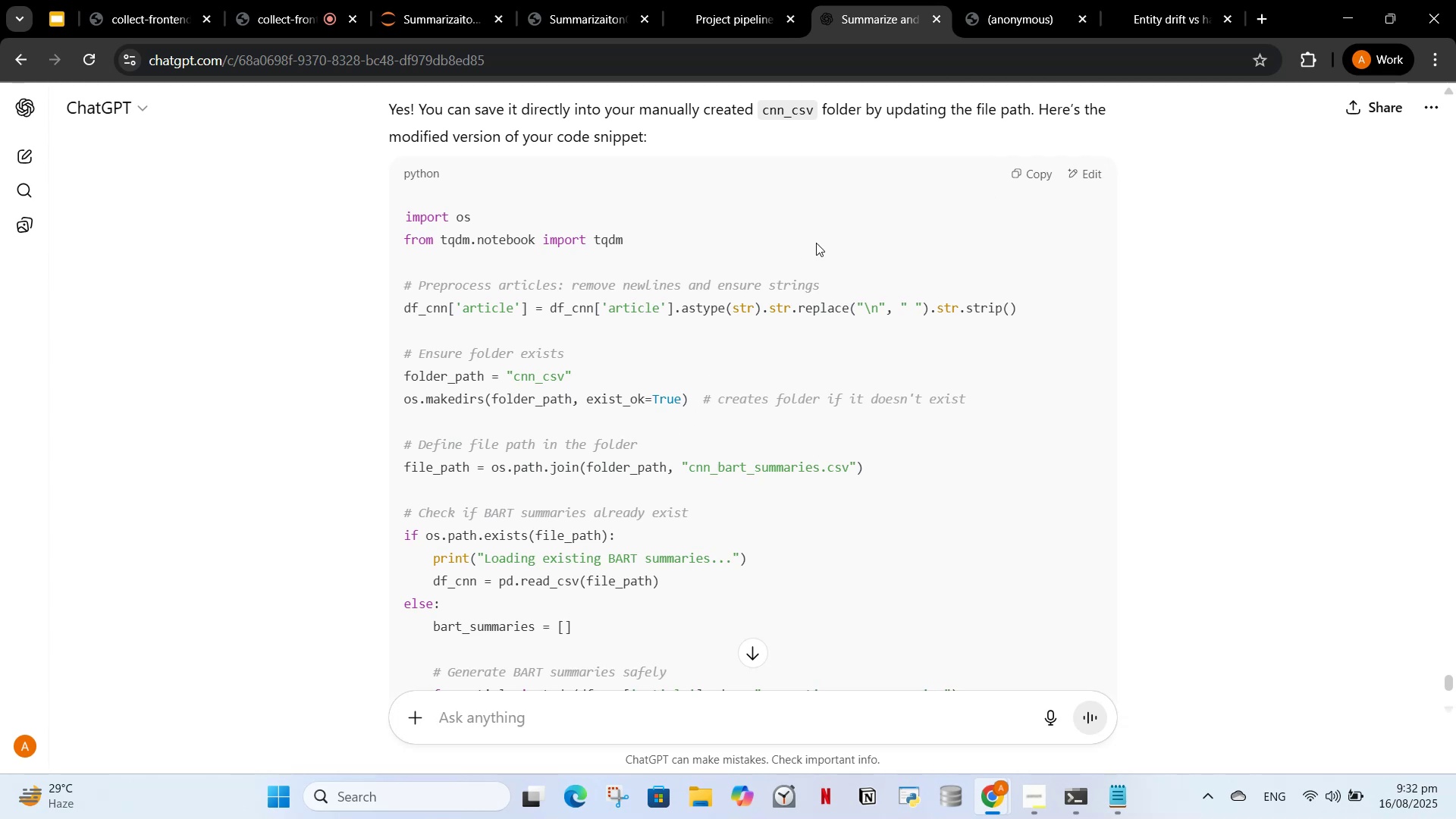 
wait(14.62)
 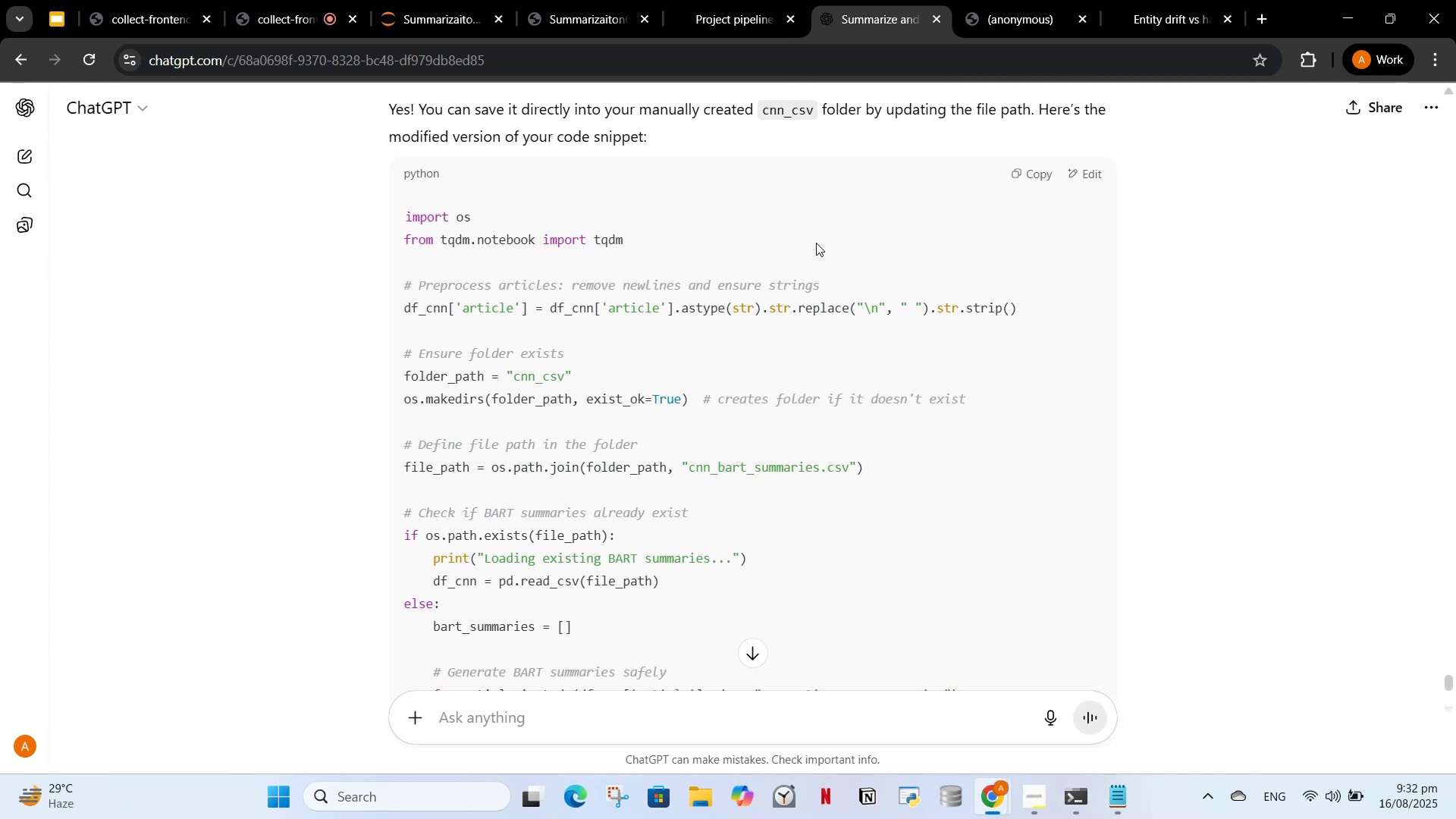 
type(get a code for )
key(Backspace)
key(Backspace)
key(Backspace)
key(Backspace)
key(Backspace)
type(t)
key(Backspace)
type( to generate )
 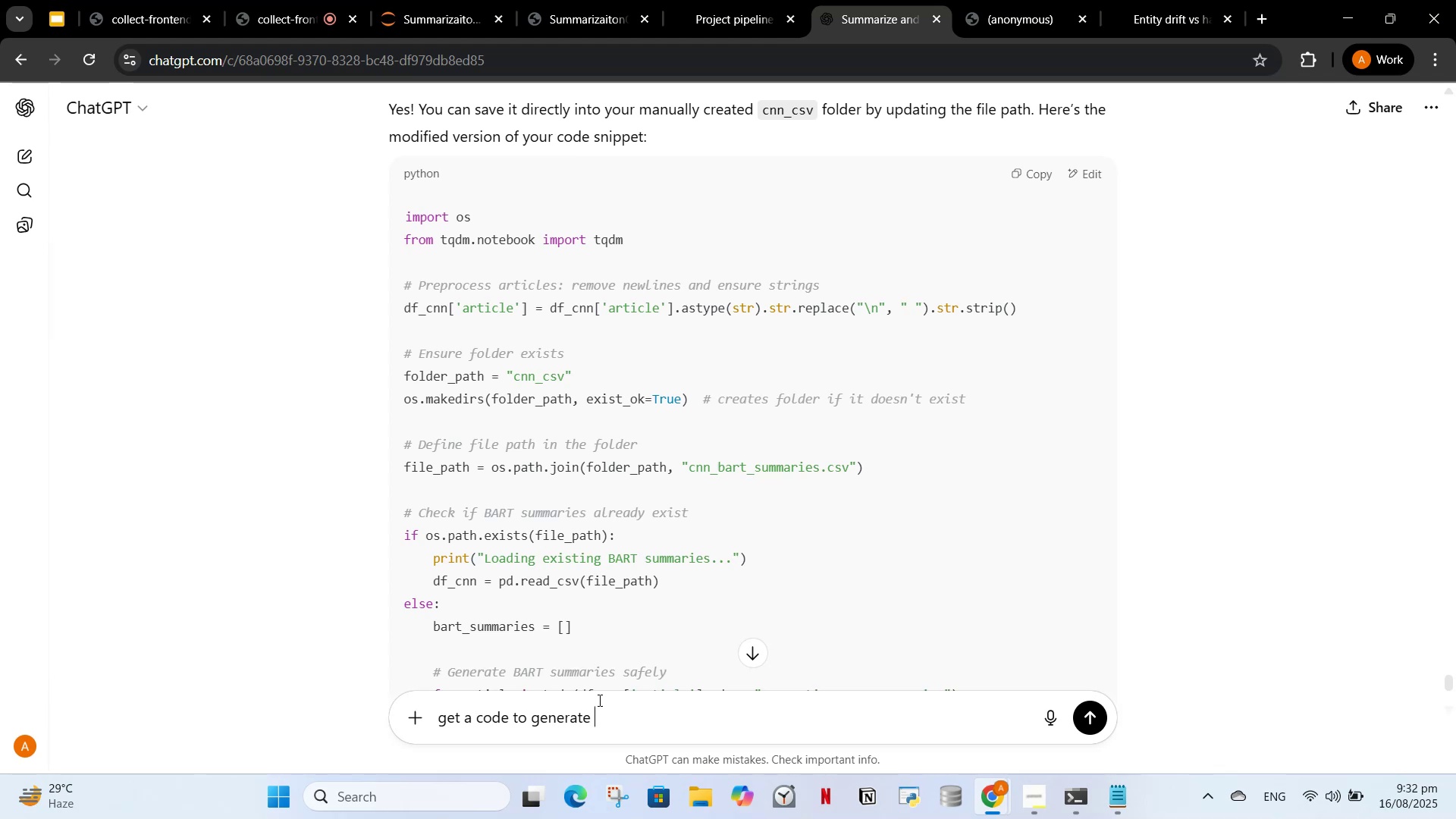 
type(cnn_c)
key(Backspace)
type(csv an )
key(Backspace)
type(d xsum_csv folder so tha )
key(Backspace)
type(r )
key(Backspace)
key(Backspace)
type(t we dont wan tto exev)
key(Backspace)
type(cute it while creating a csv in differenet cells)
 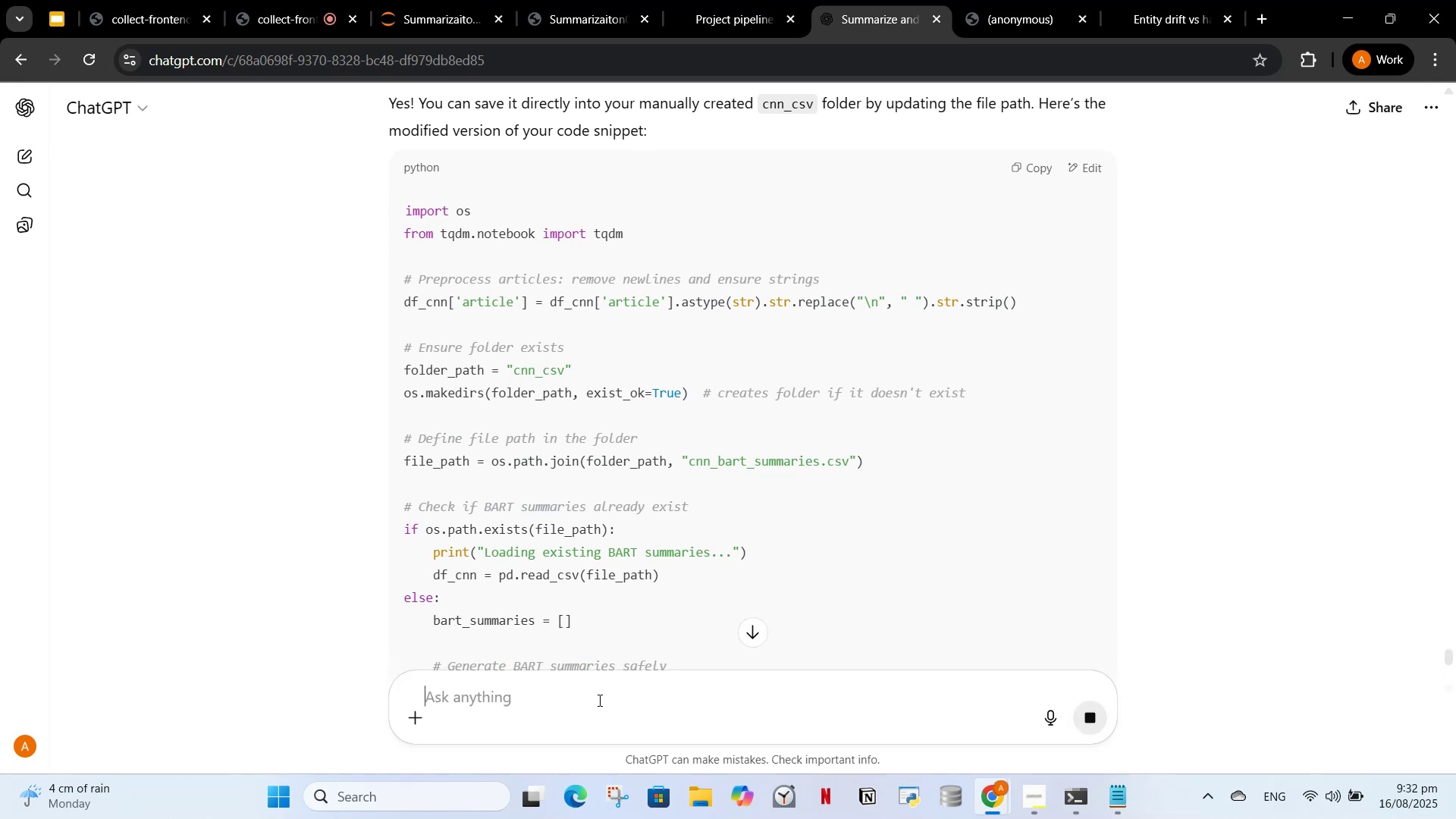 
 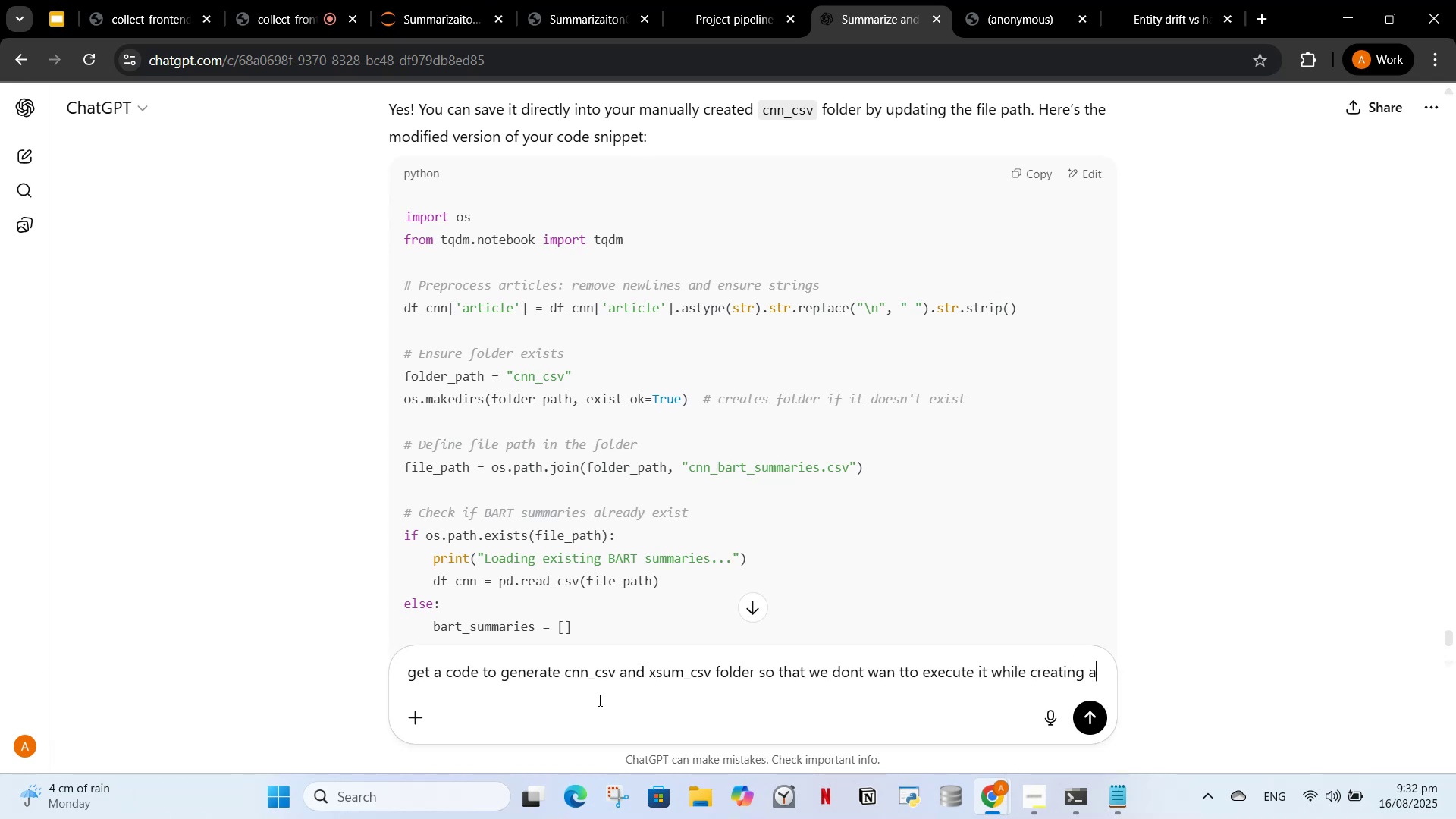 
key(Enter)
 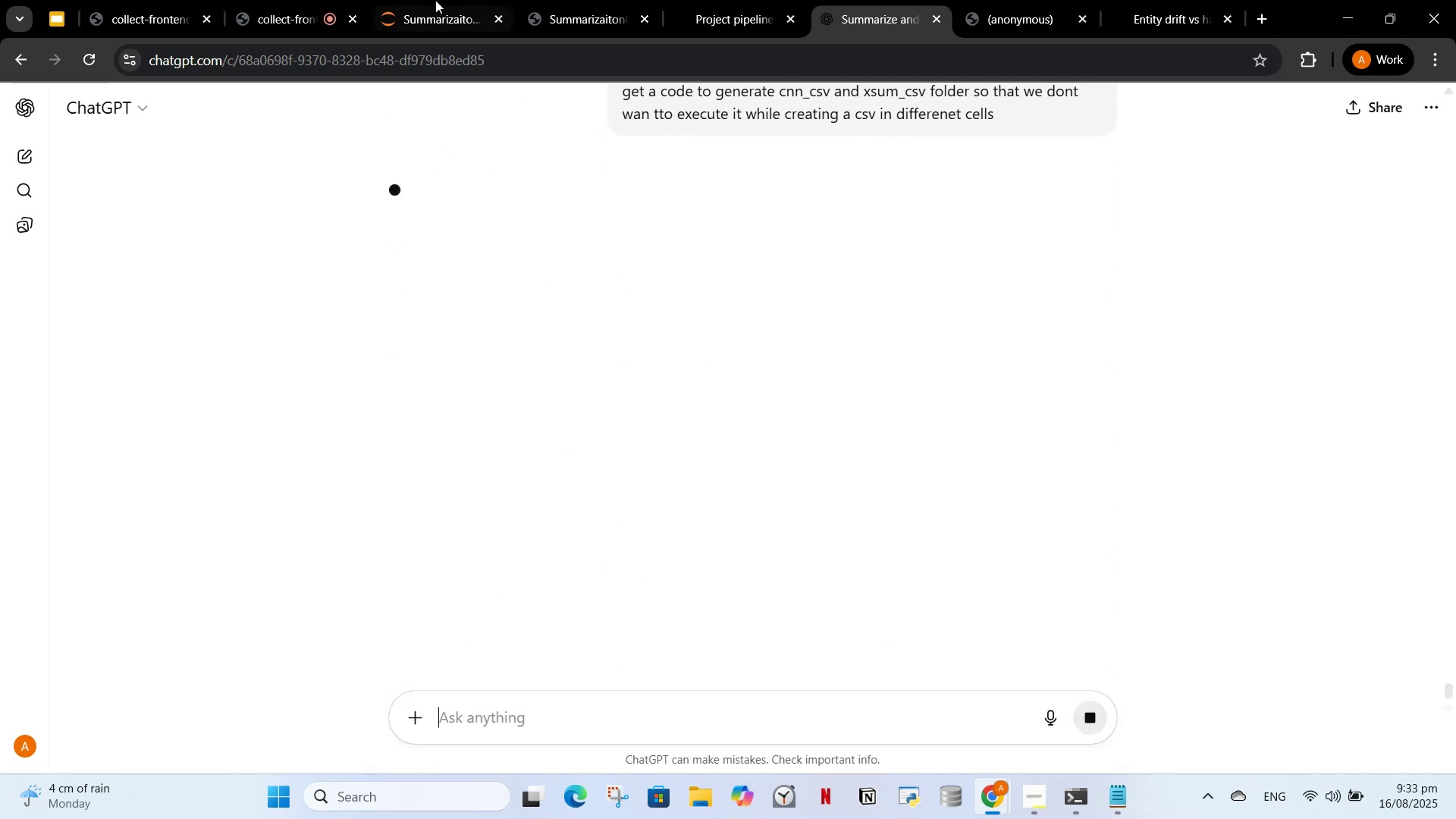 
left_click([295, 0])
 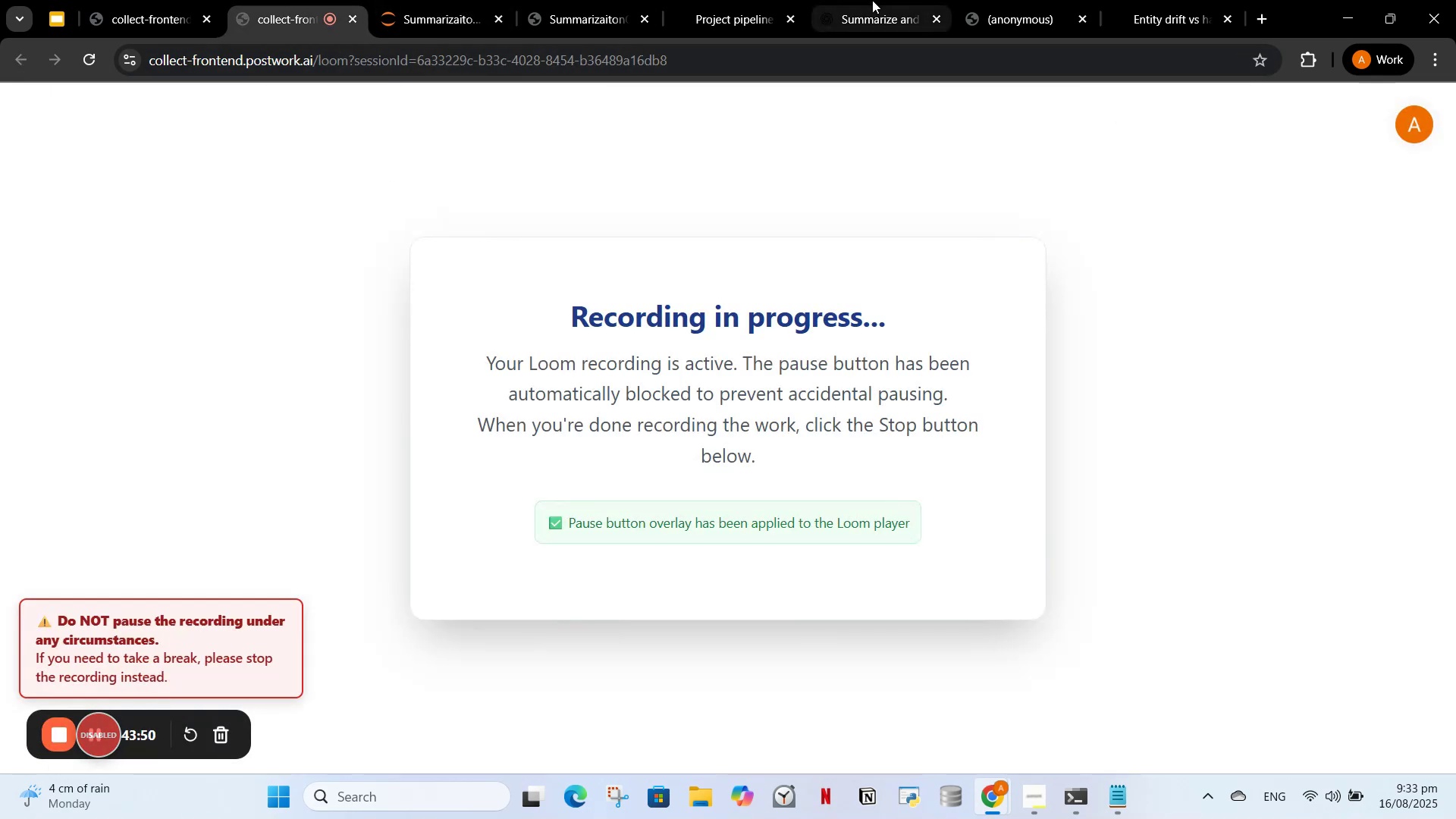 
left_click([871, 0])
 